 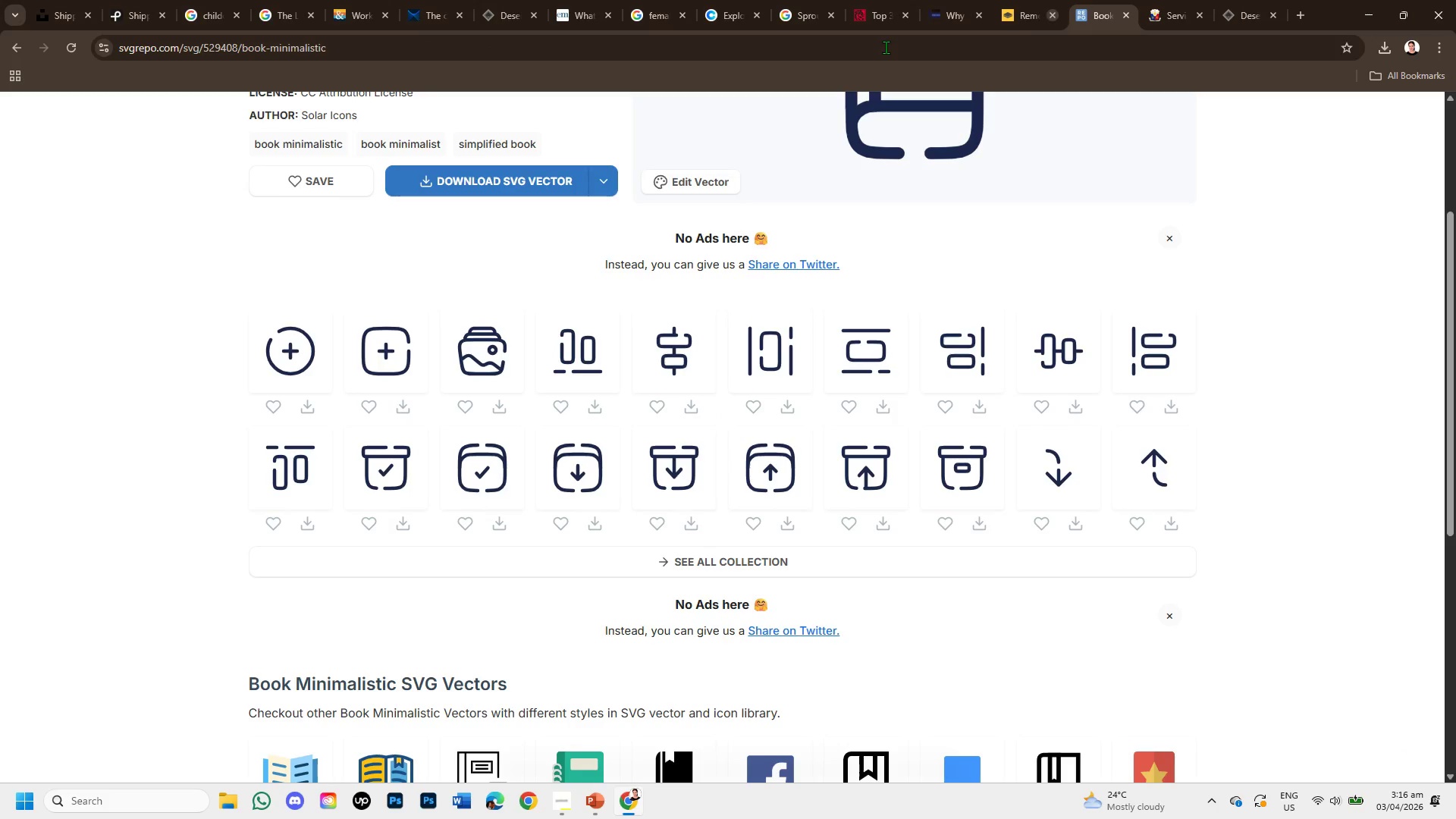 
scroll: coordinate [513, 431], scroll_direction: up, amount: 5.0
 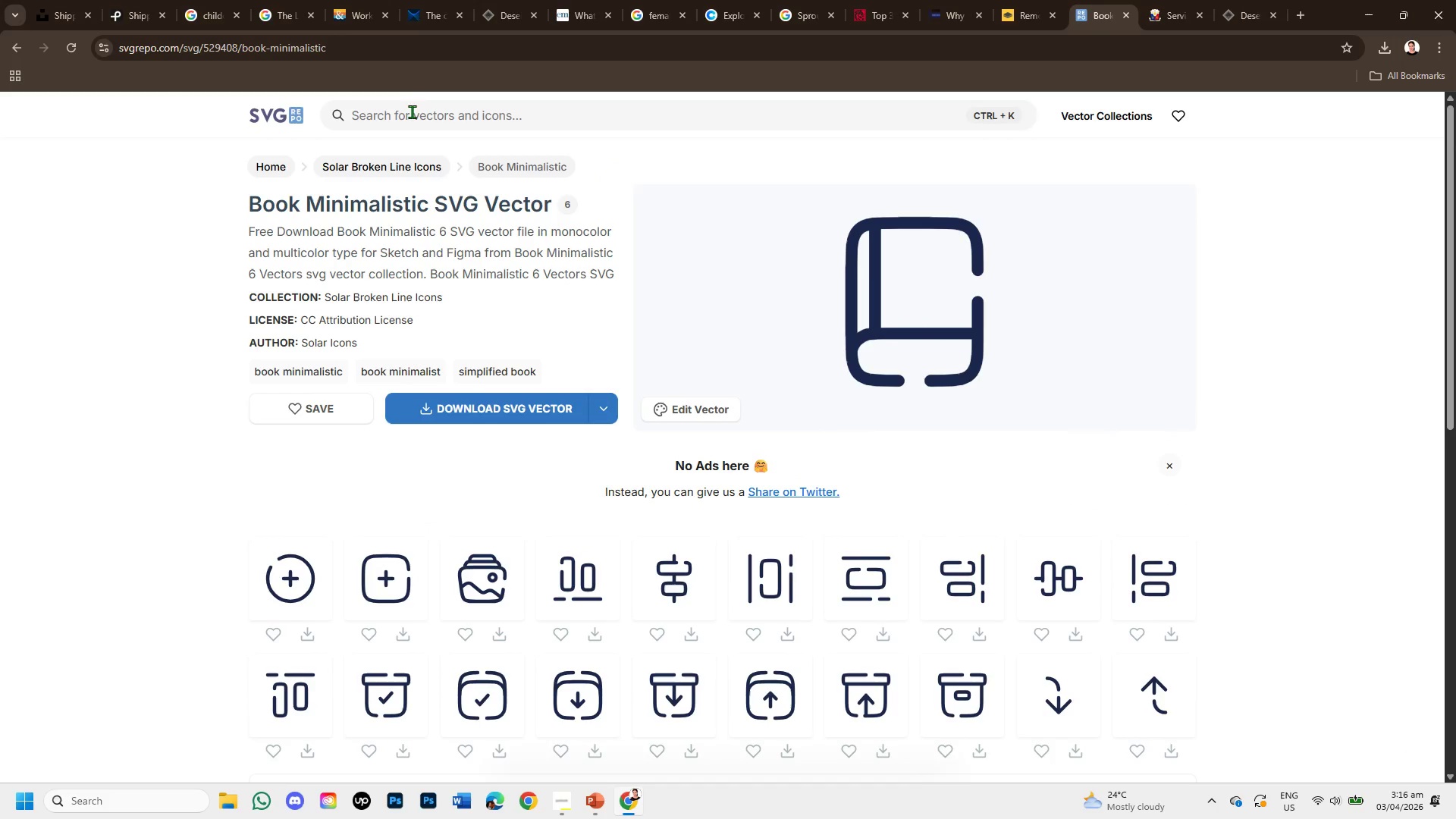 
left_click([412, 113])
 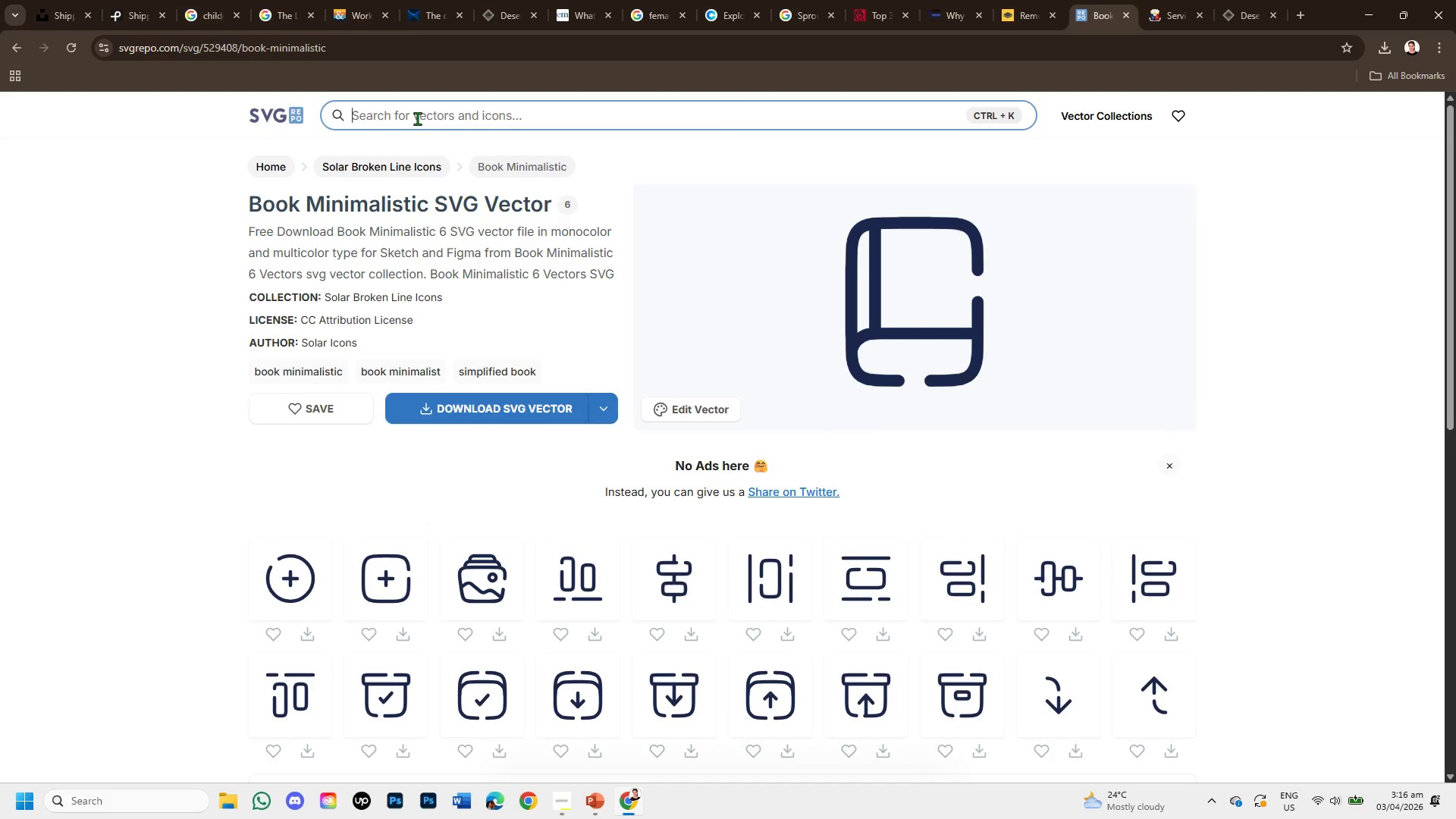 
type(container )
 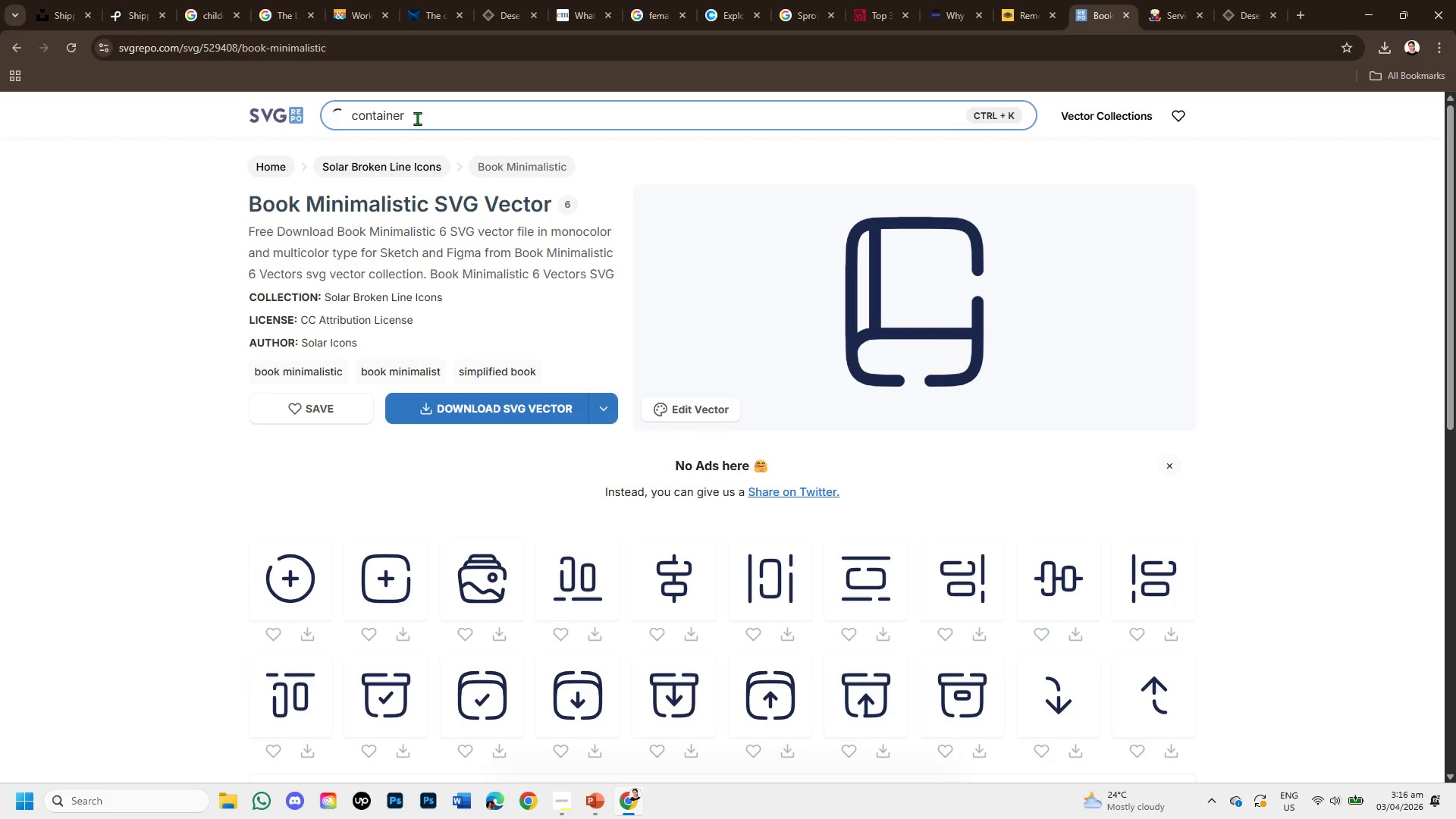 
key(Enter)
 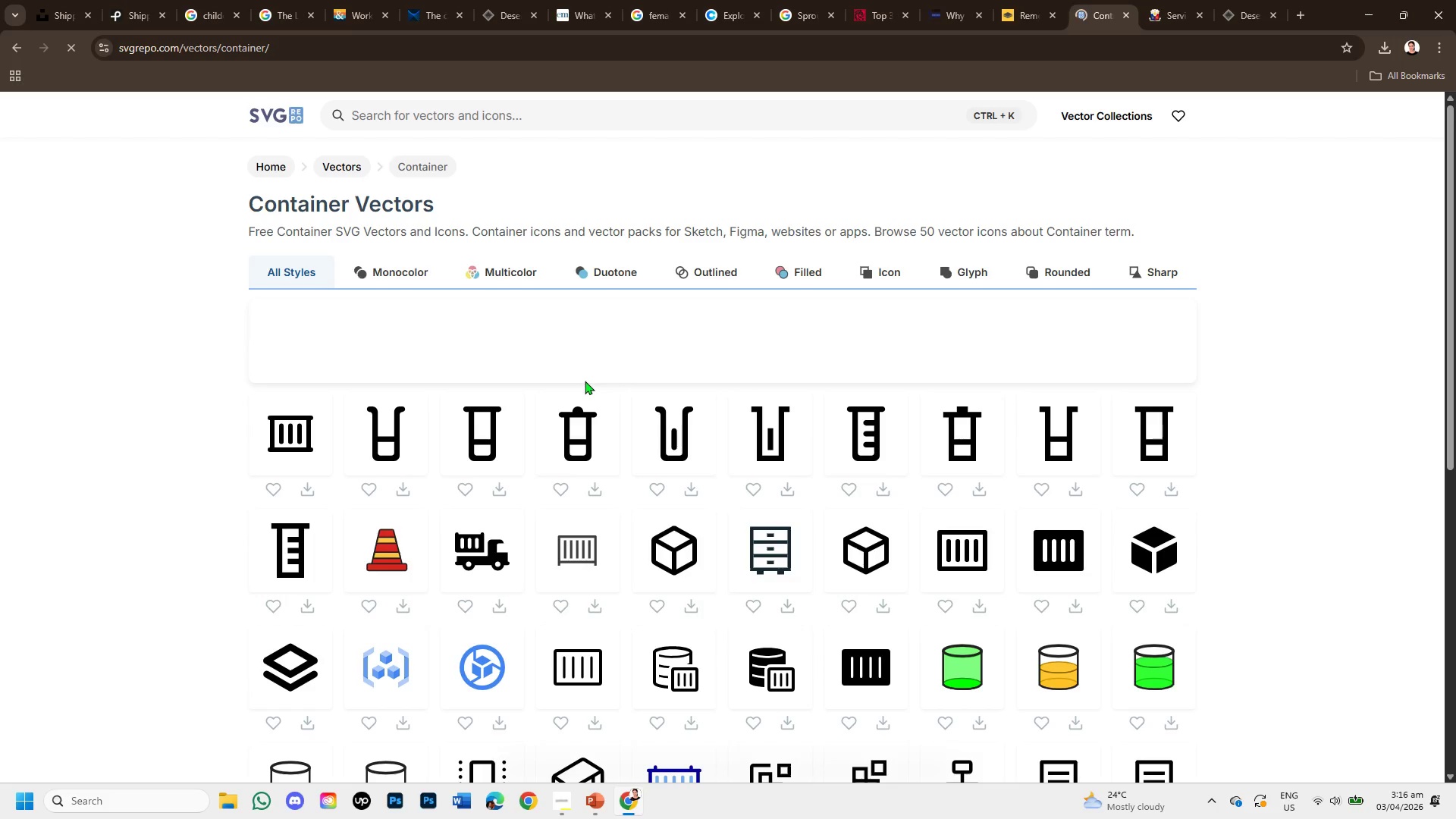 
wait(10.84)
 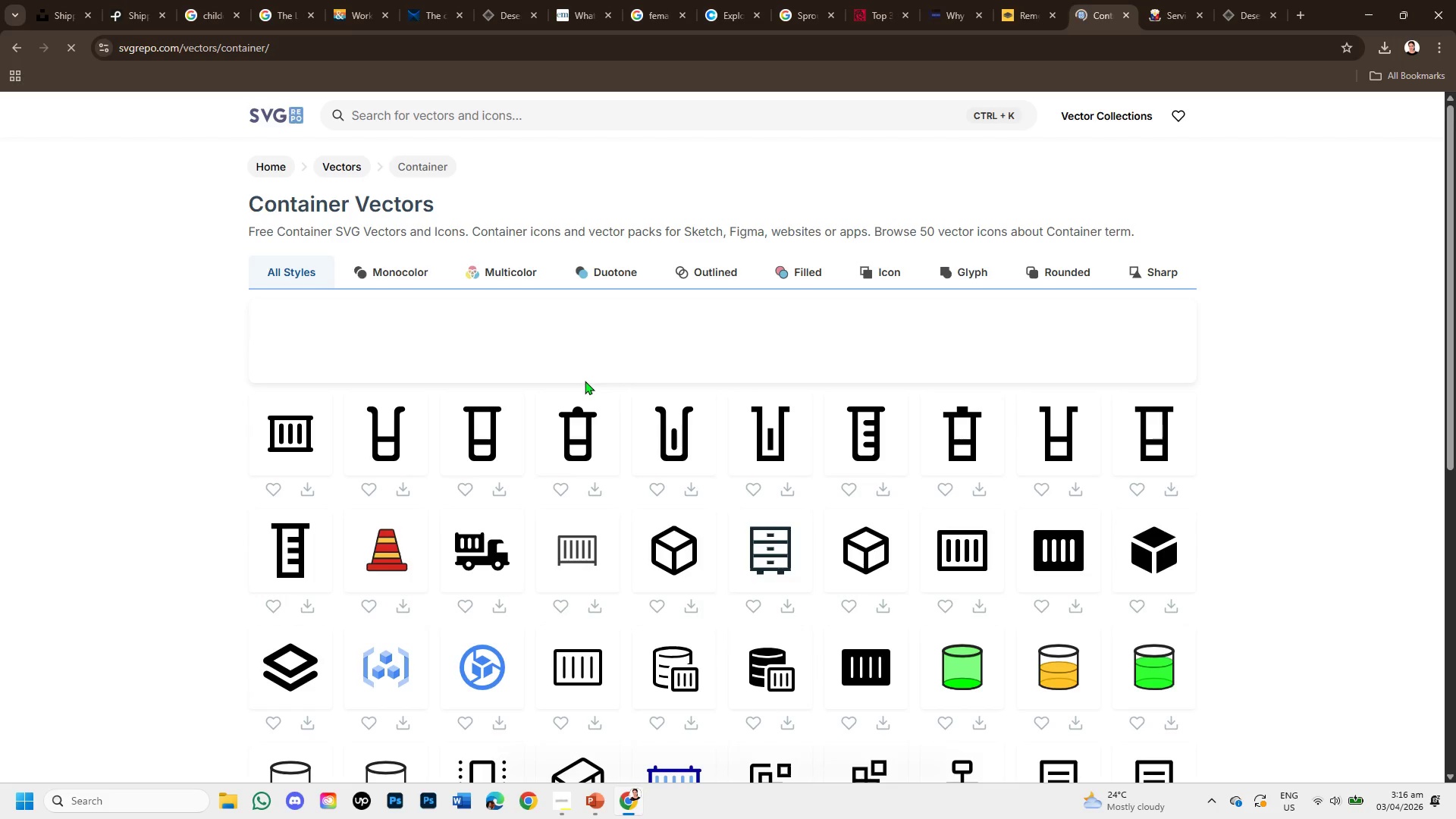 
scroll: coordinate [537, 560], scroll_direction: down, amount: 1.0
 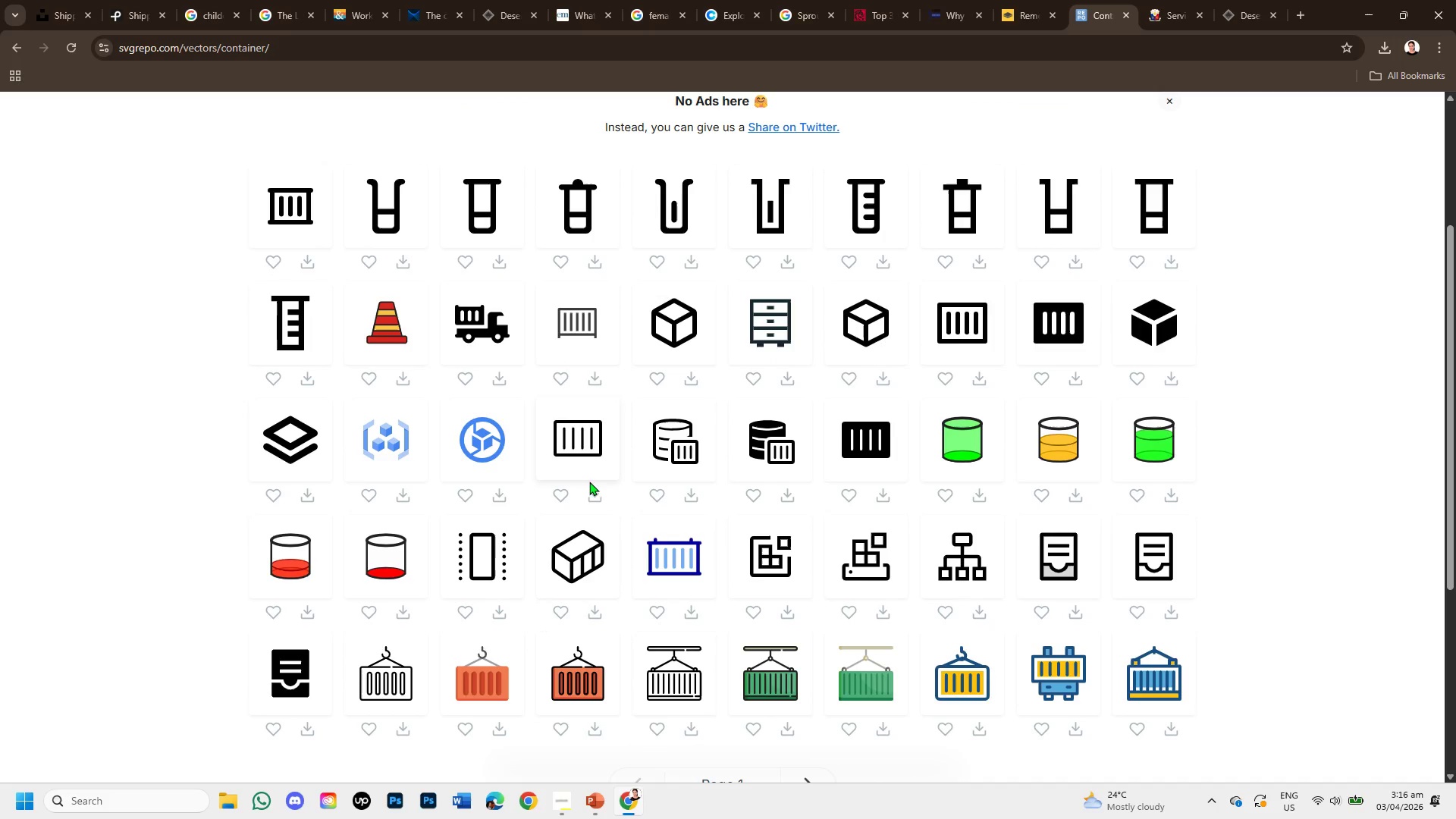 
left_click([600, 549])
 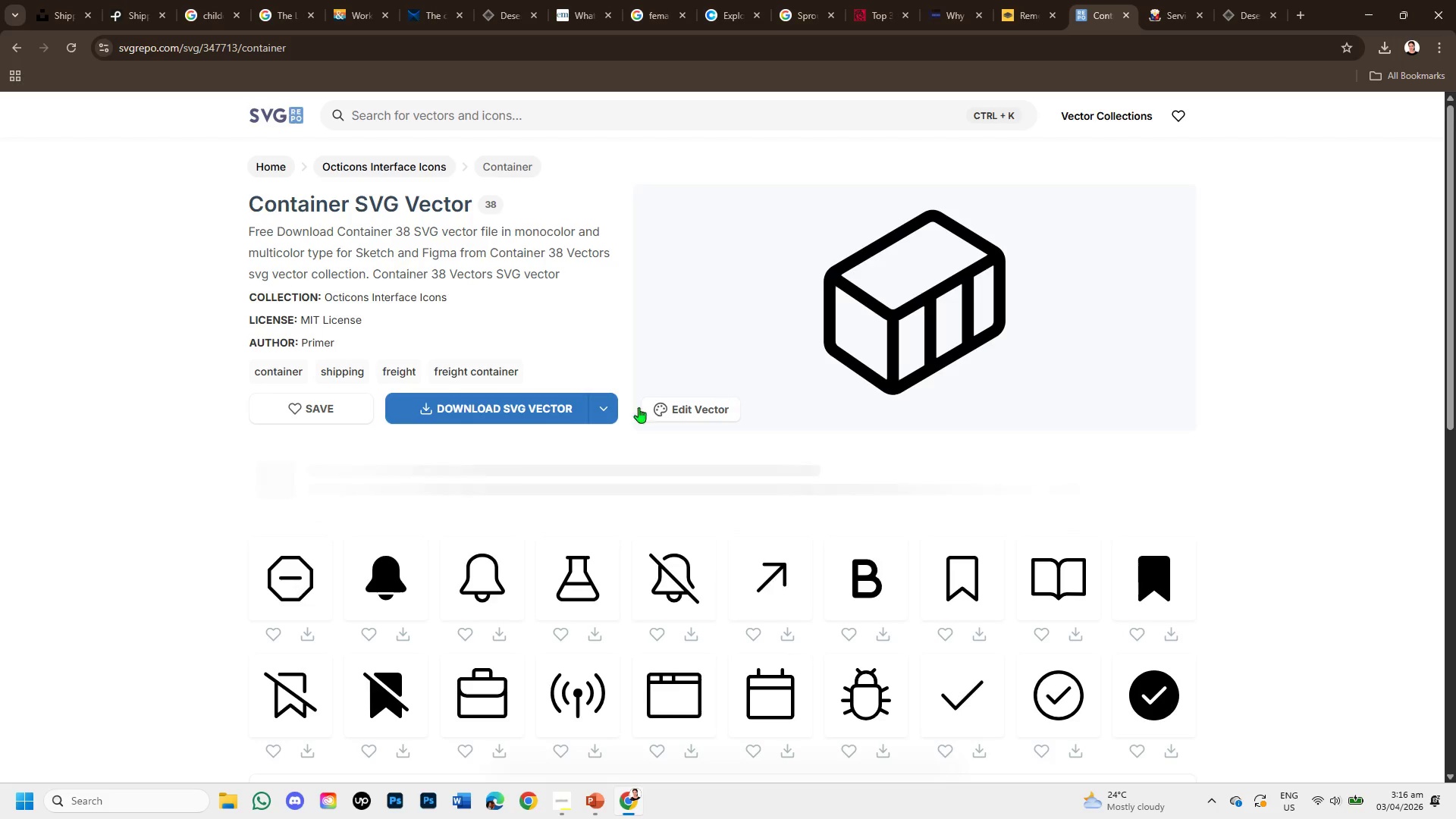 
left_click([509, 406])
 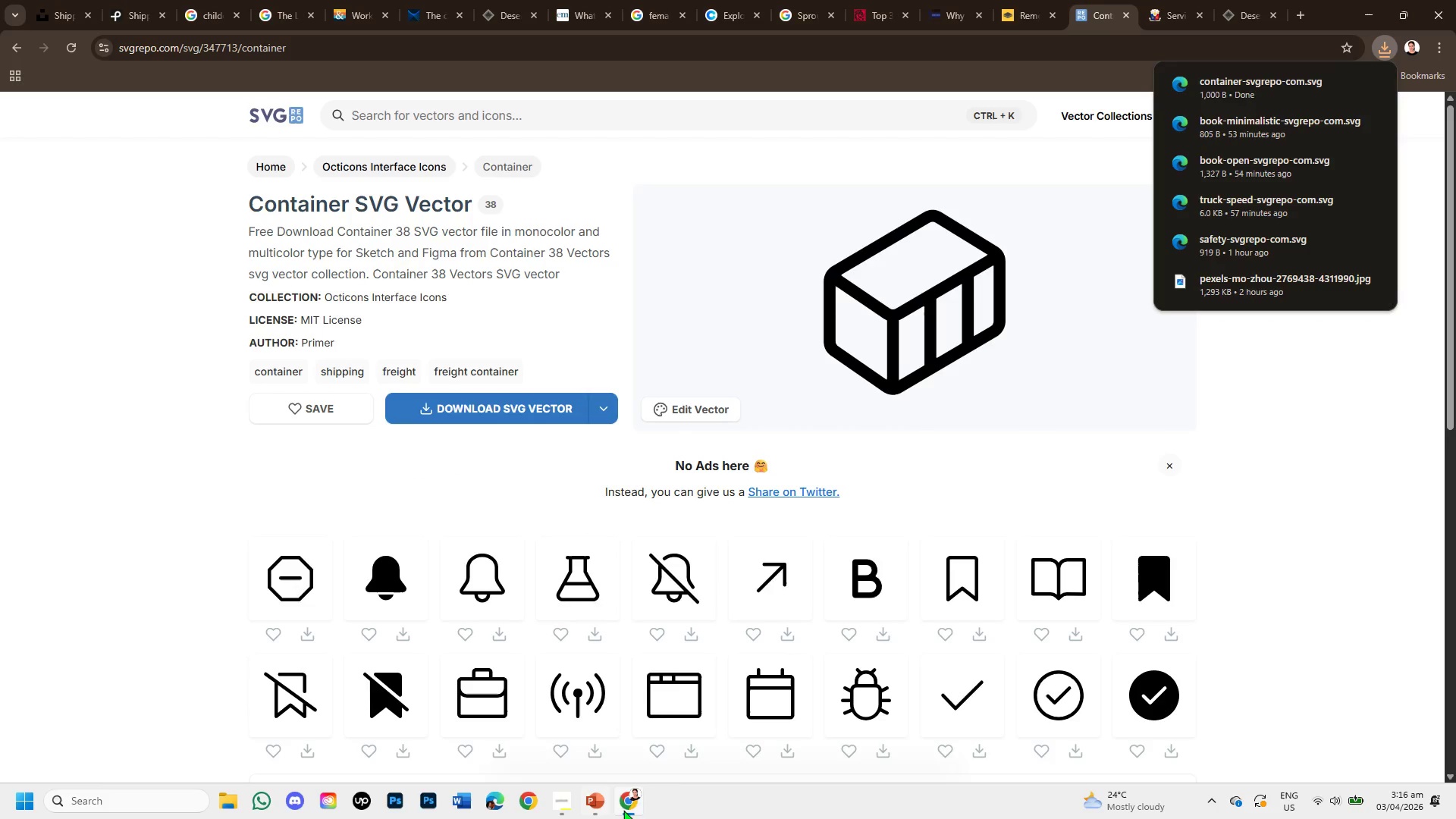 
left_click([607, 796])
 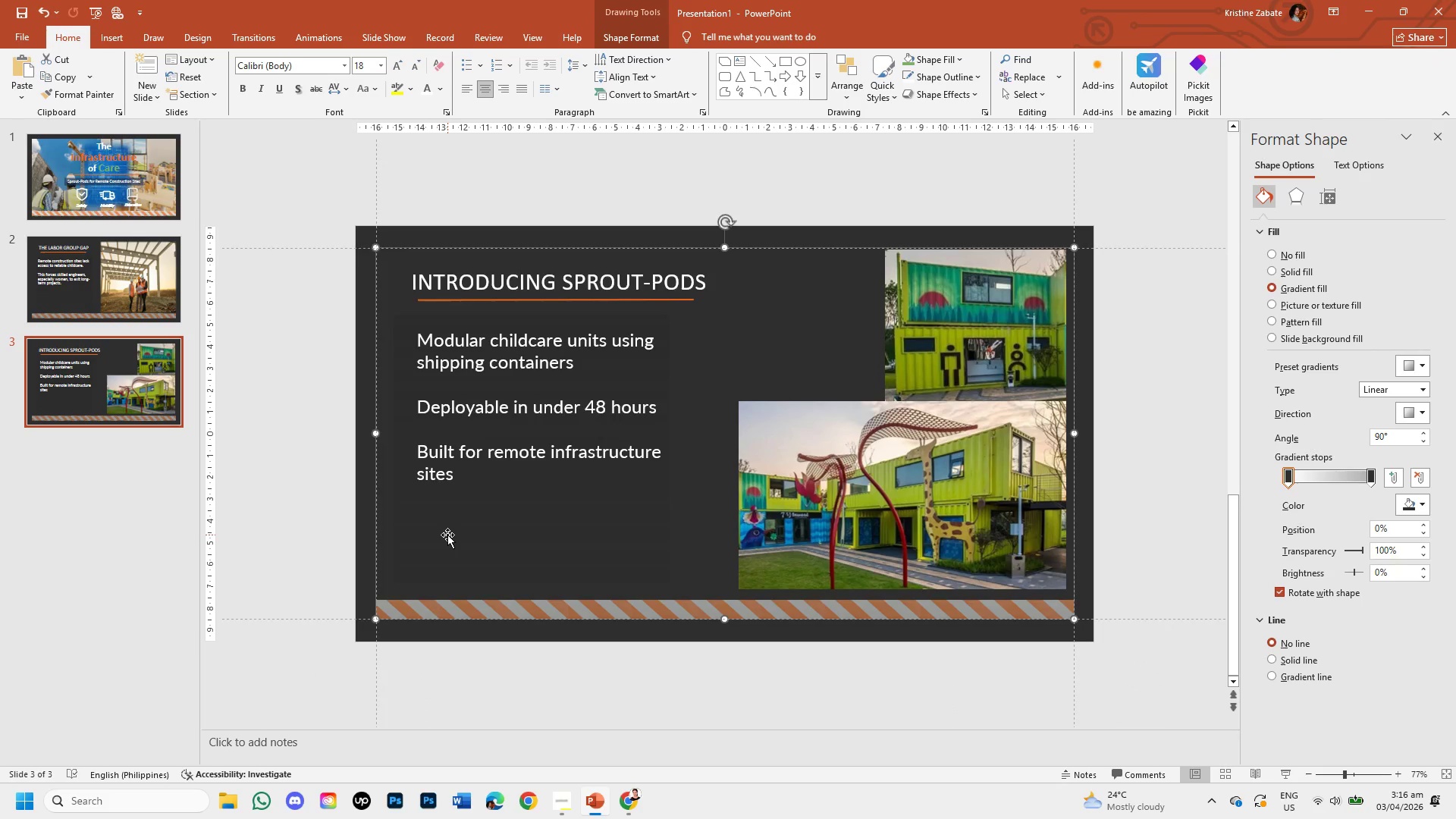 
key(Control+V)
 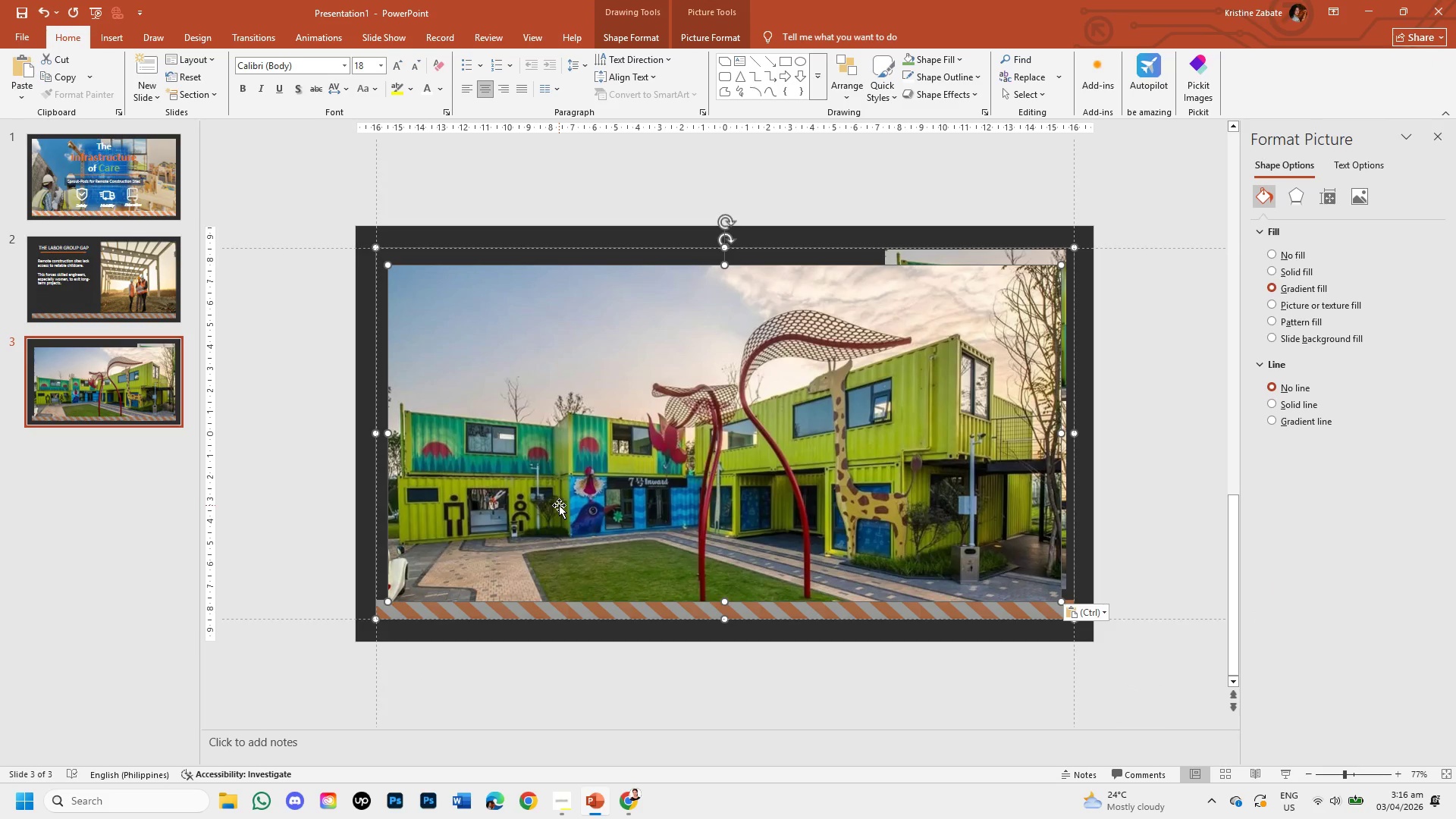 
left_click([561, 505])
 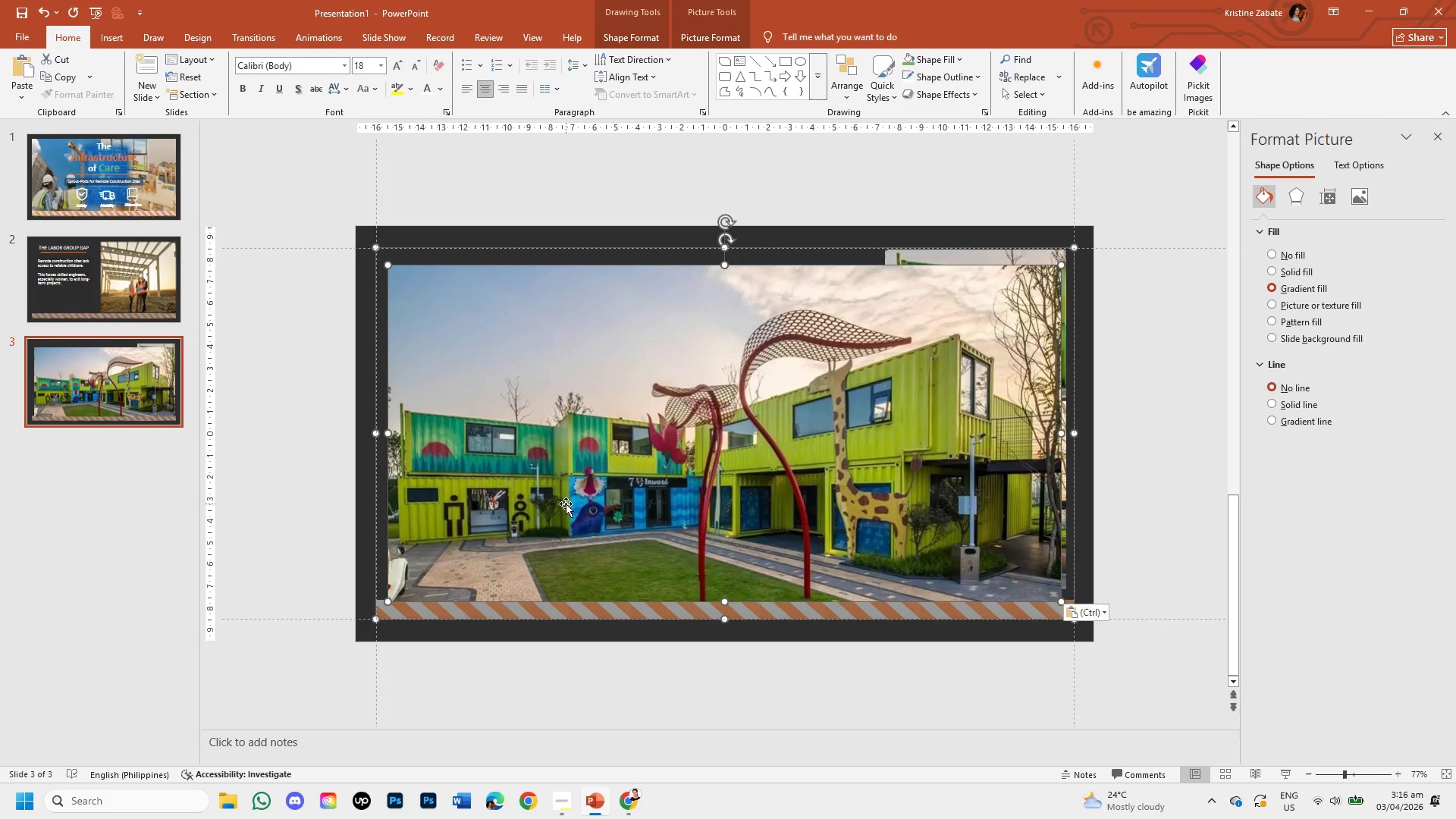 
key(Backspace)
 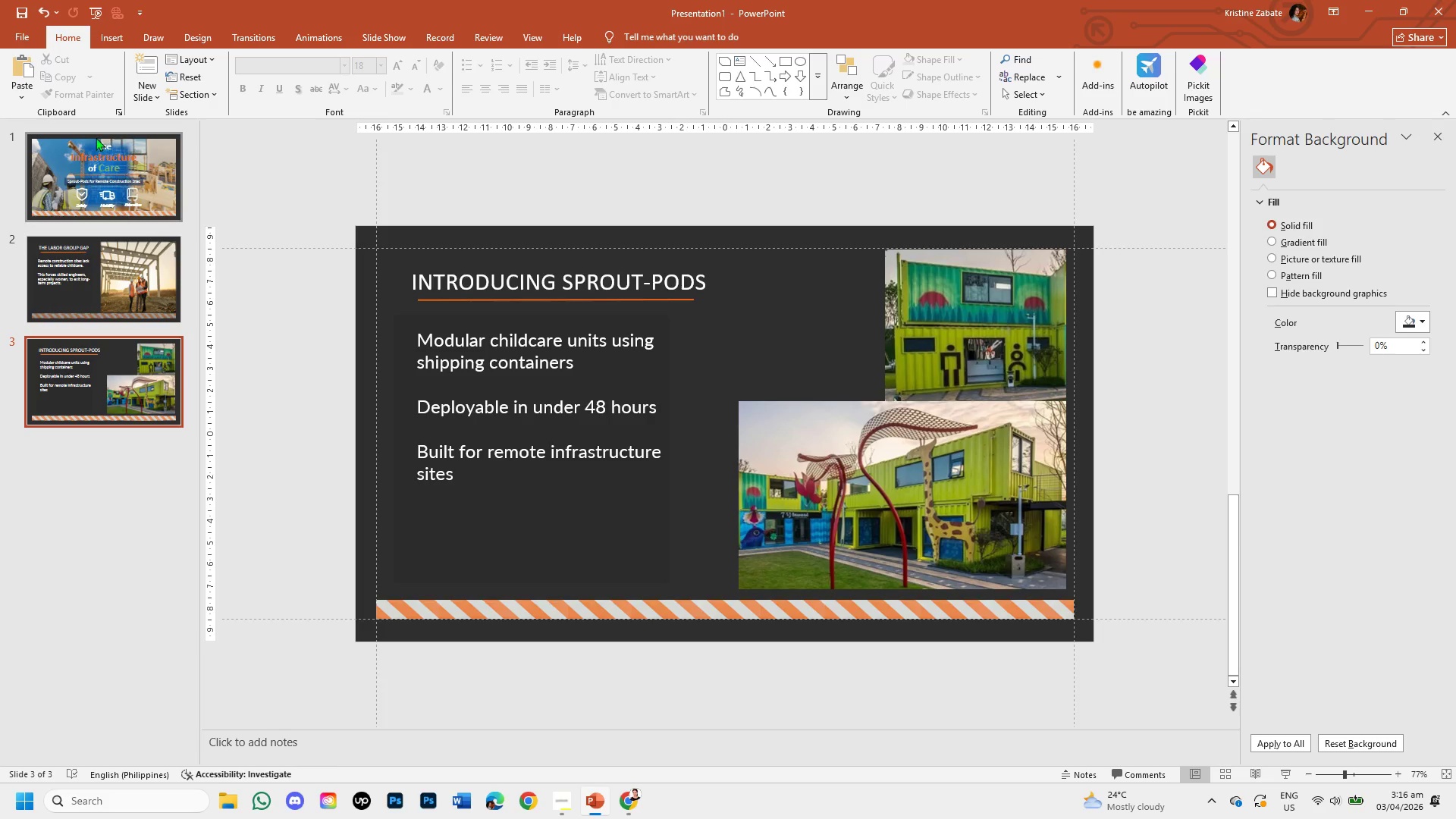 
left_click([111, 38])
 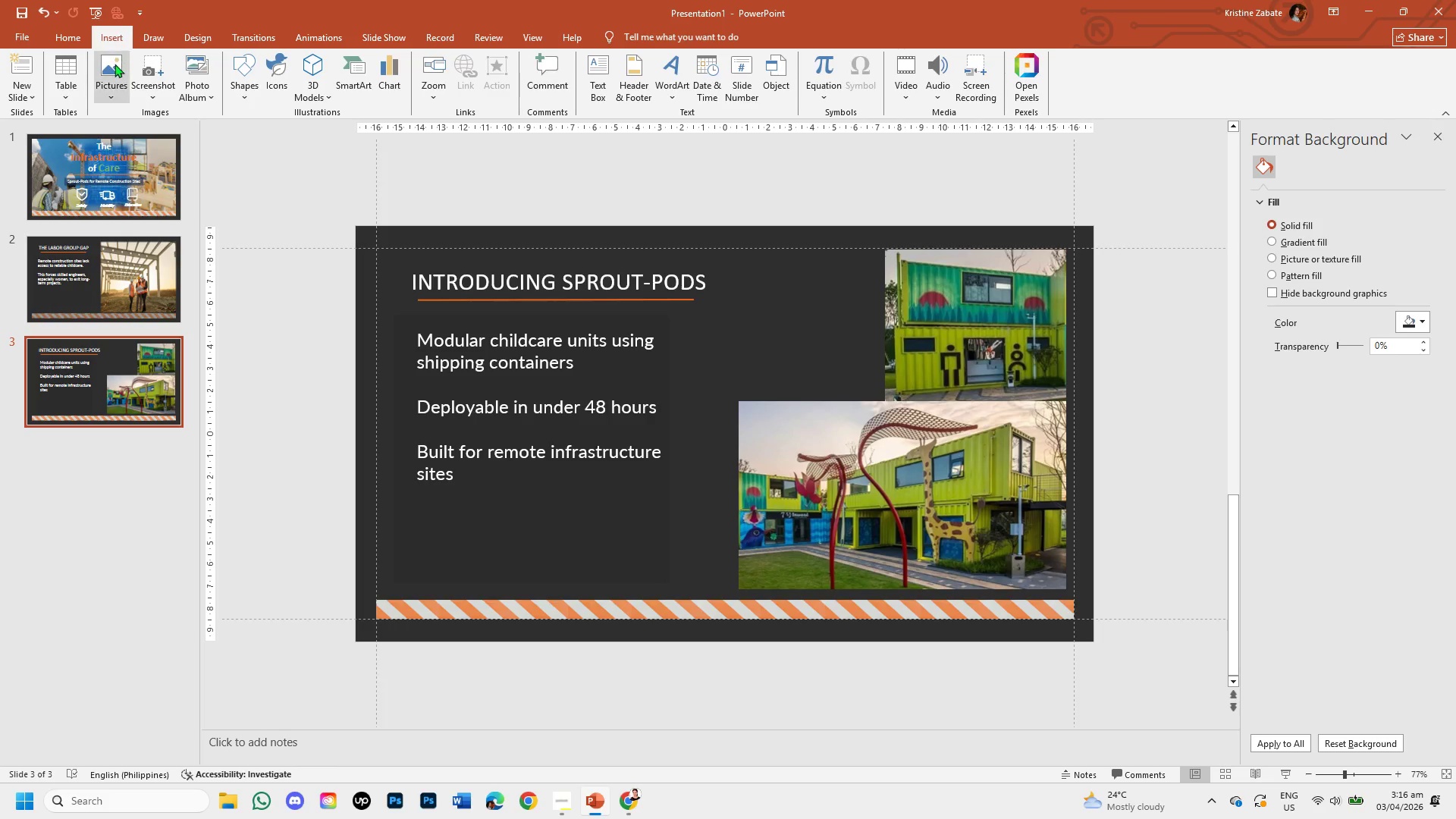 
left_click([115, 64])
 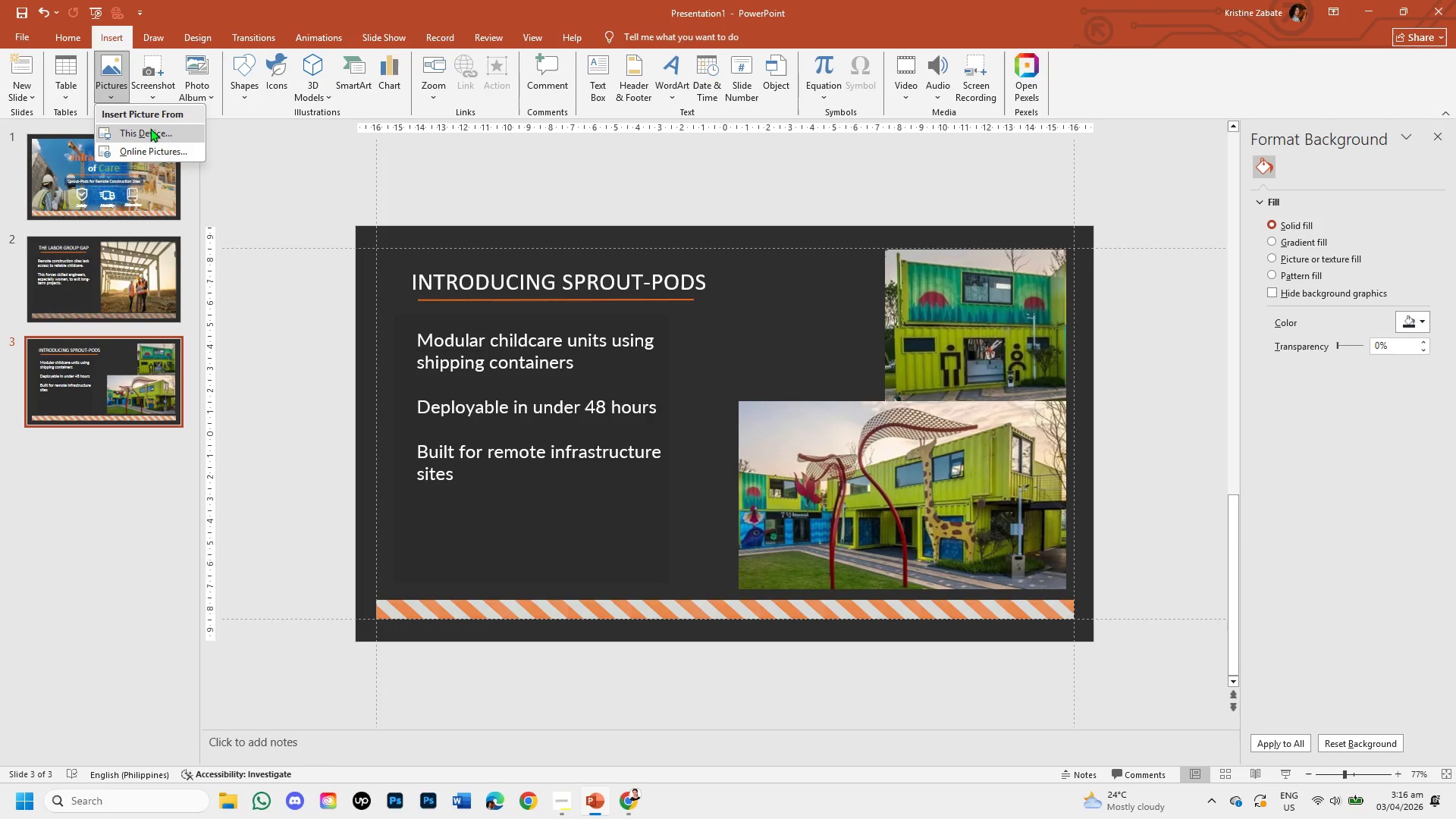 
left_click([150, 128])
 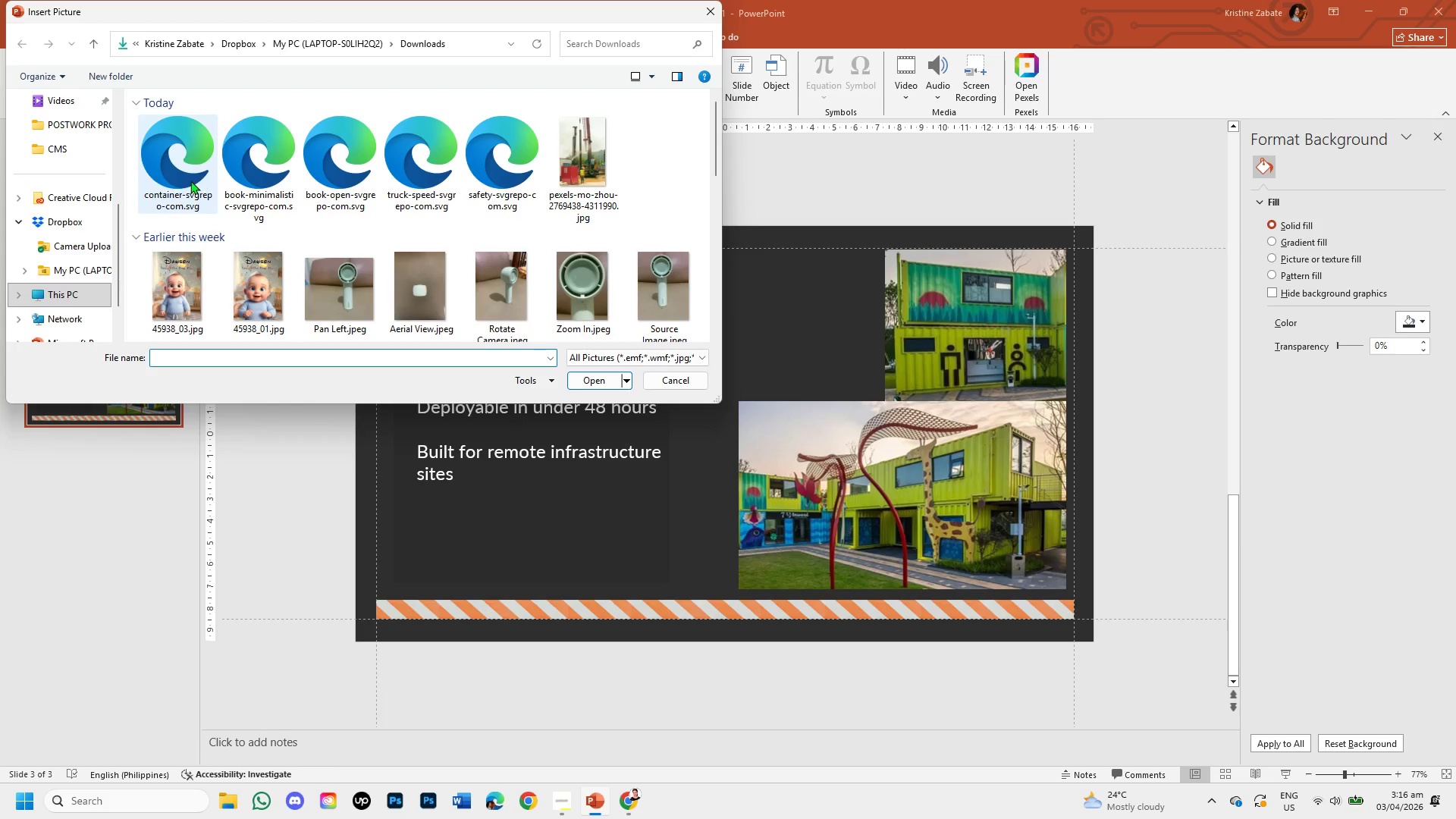 
double_click([190, 181])
 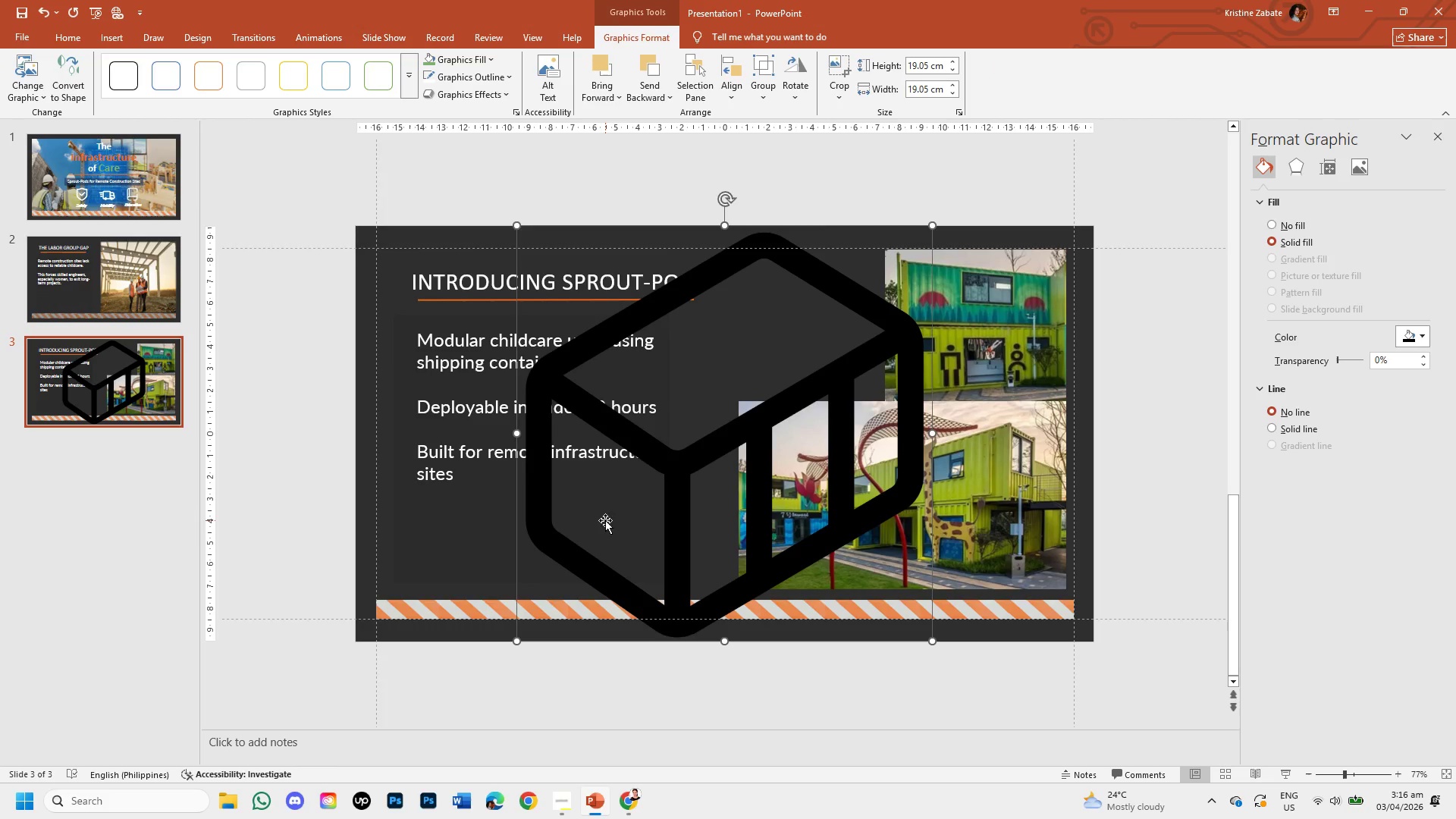 
double_click([678, 460])
 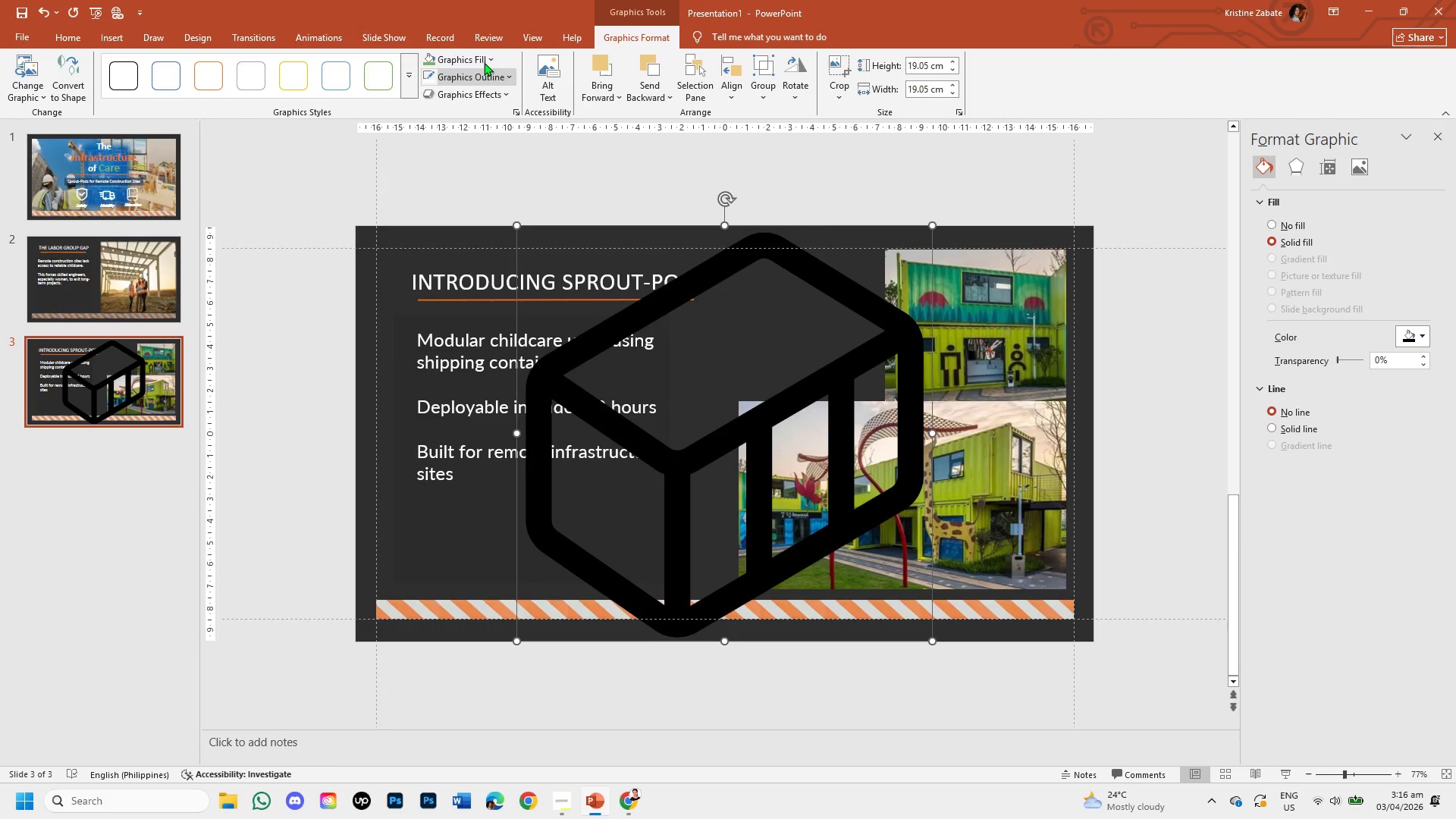 
left_click([493, 50])
 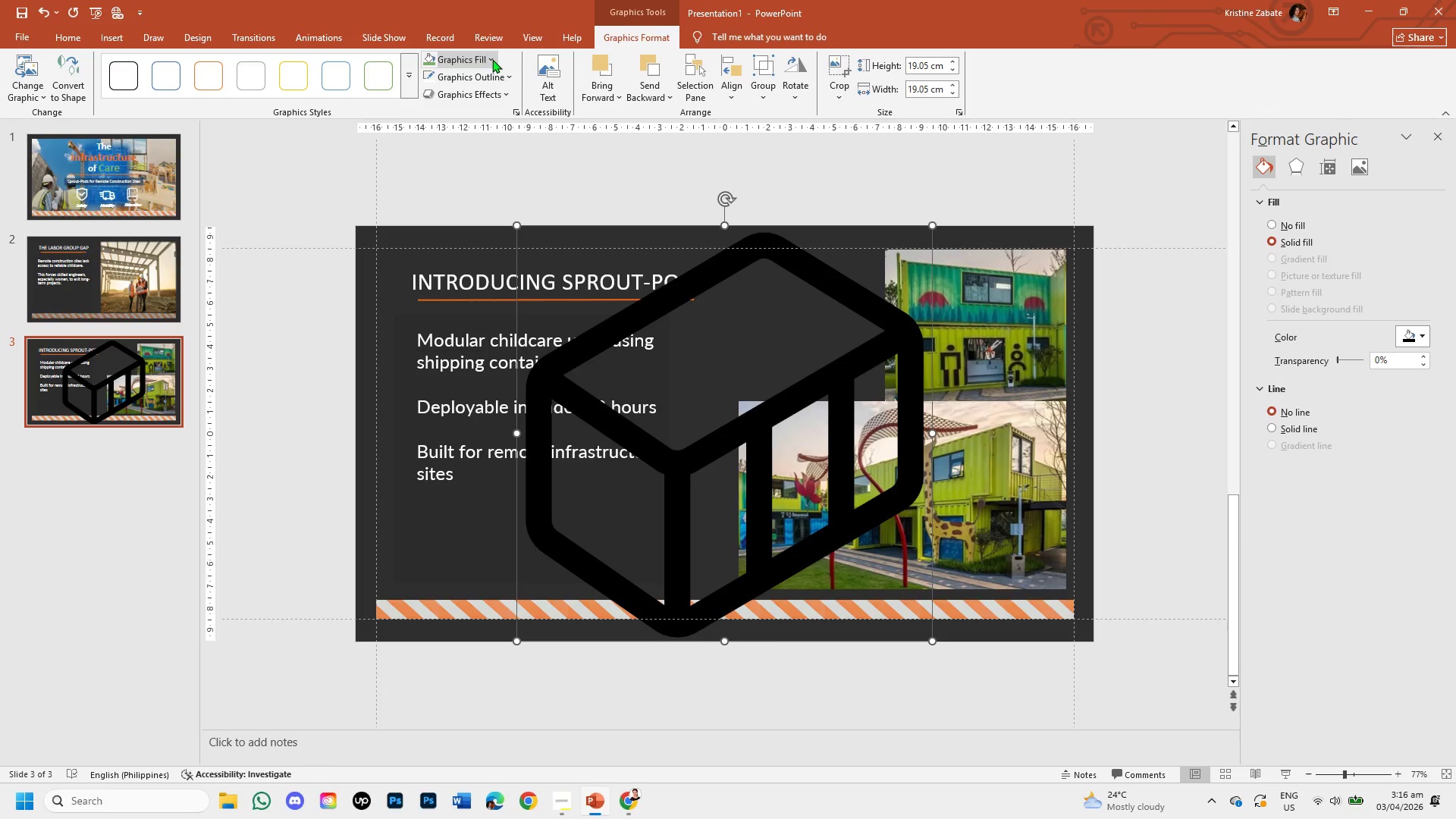 
left_click([492, 59])
 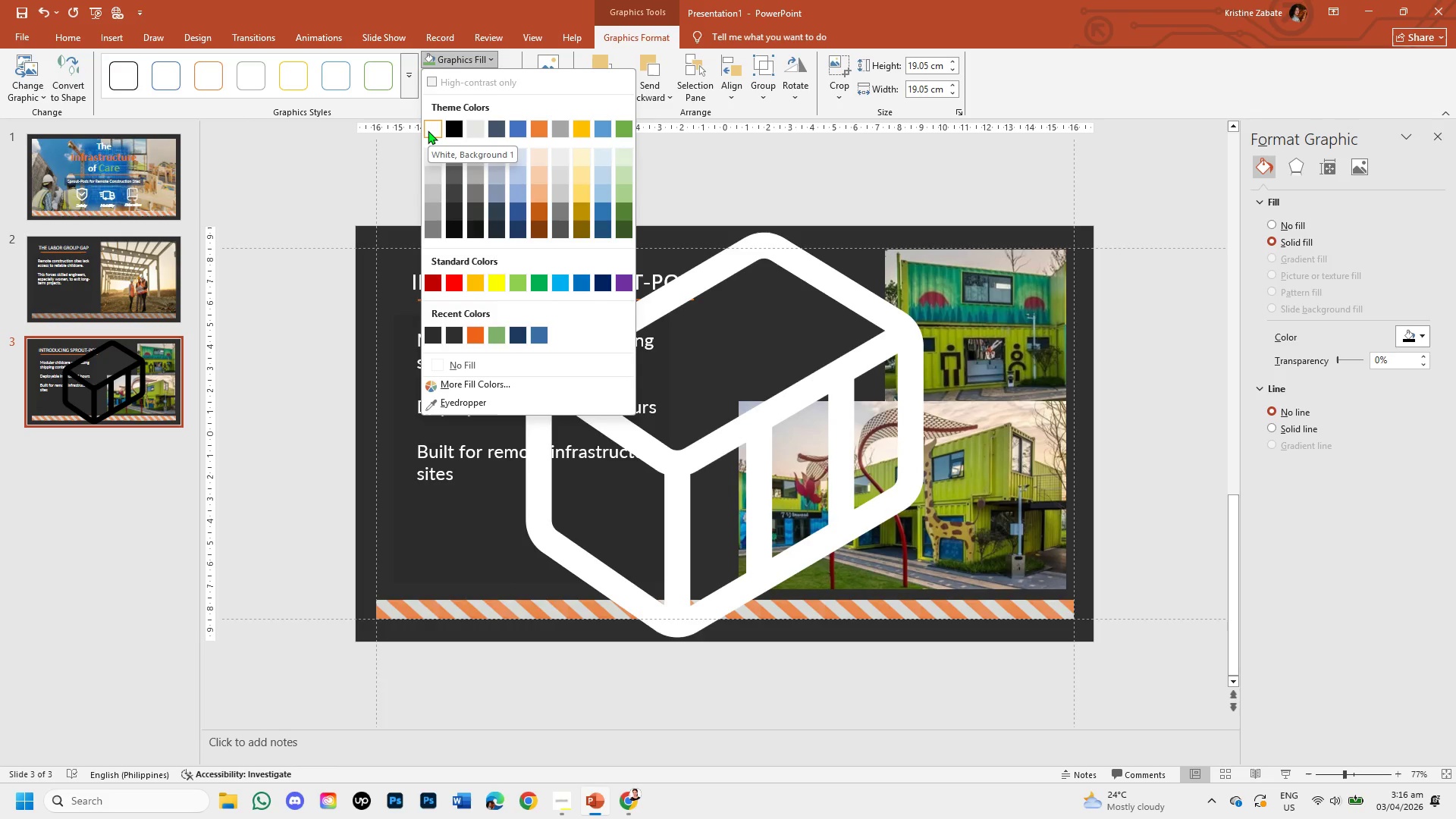 
left_click([428, 130])
 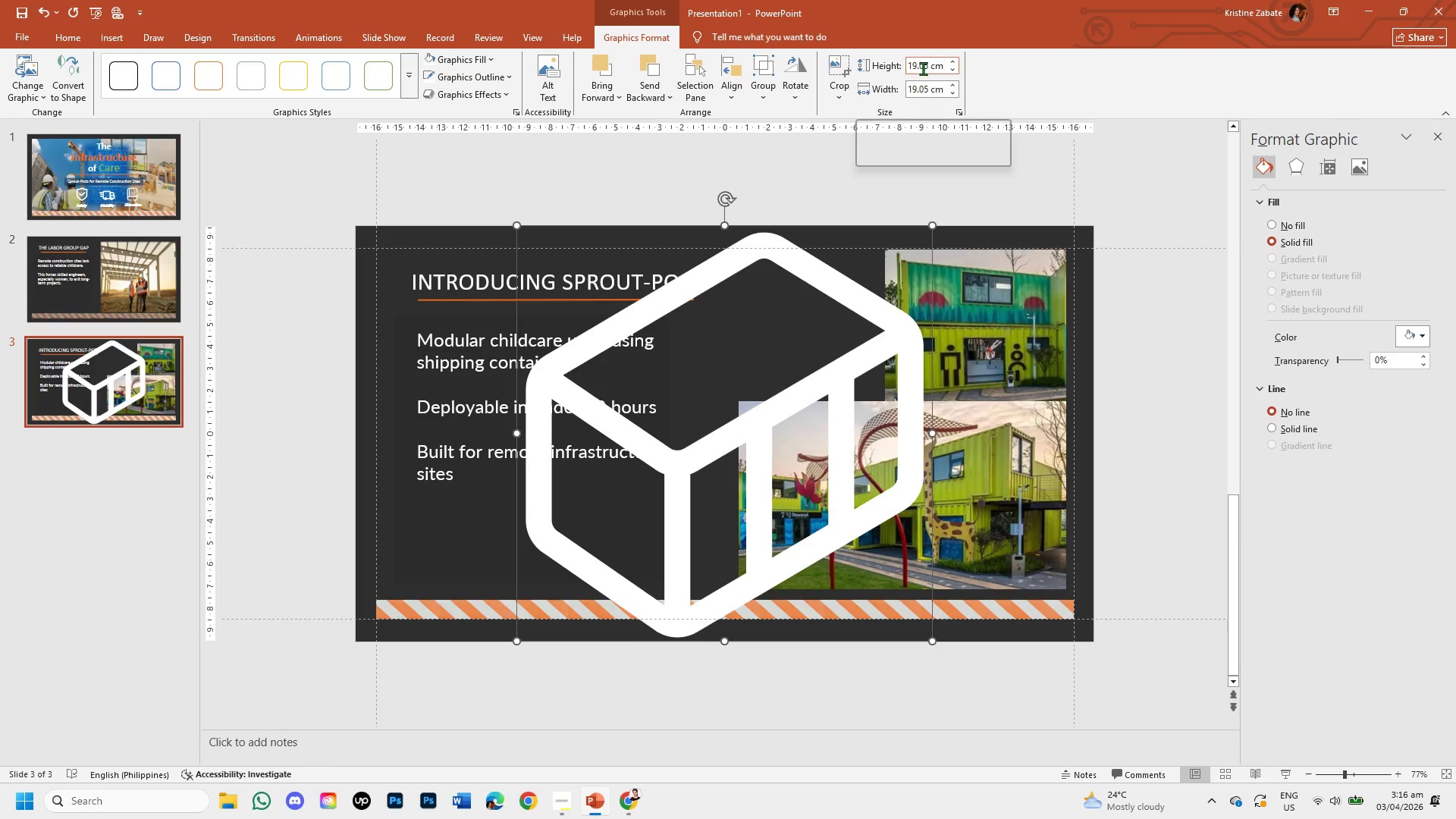 
left_click([57, 191])
 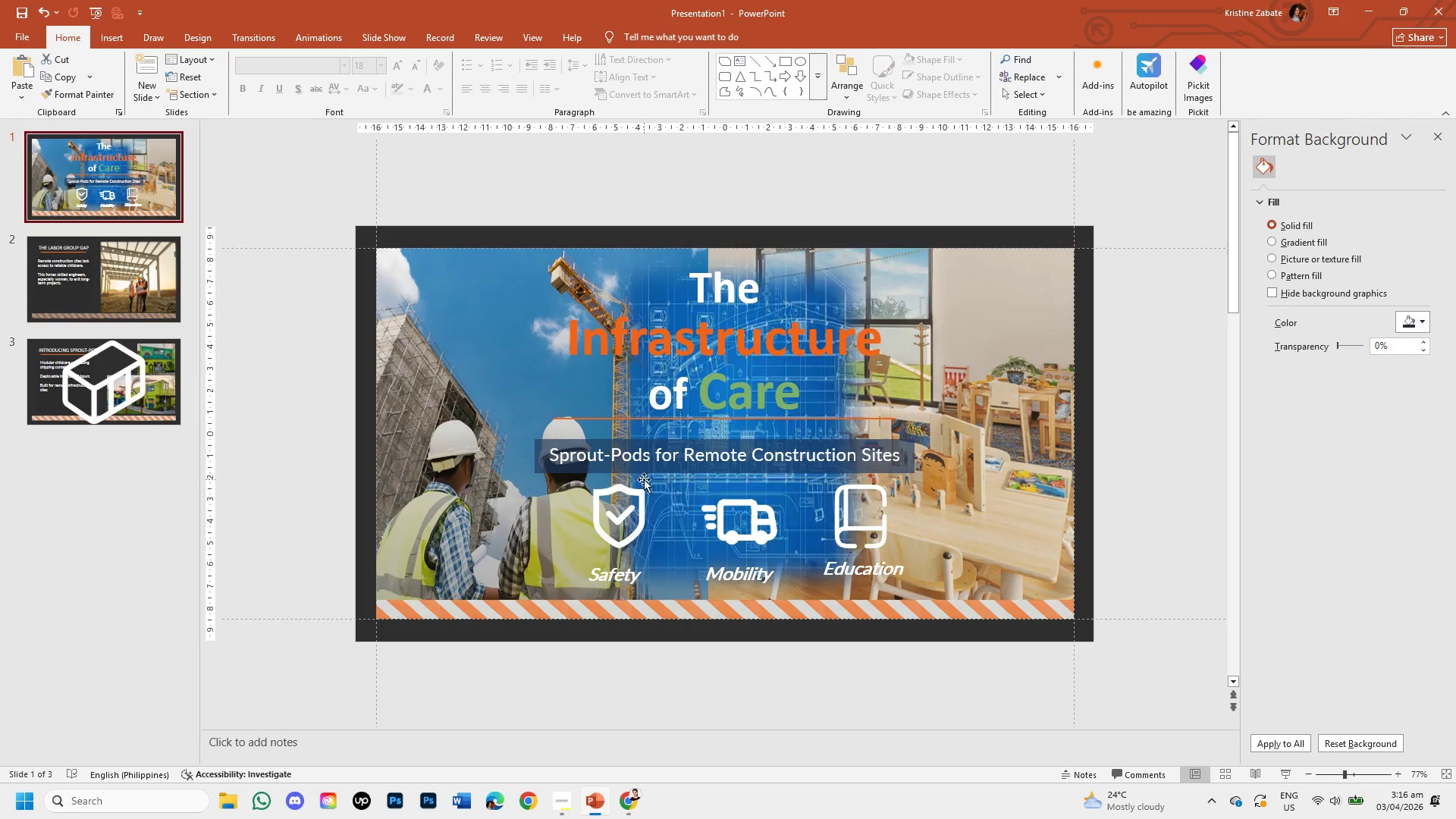 
left_click([642, 513])
 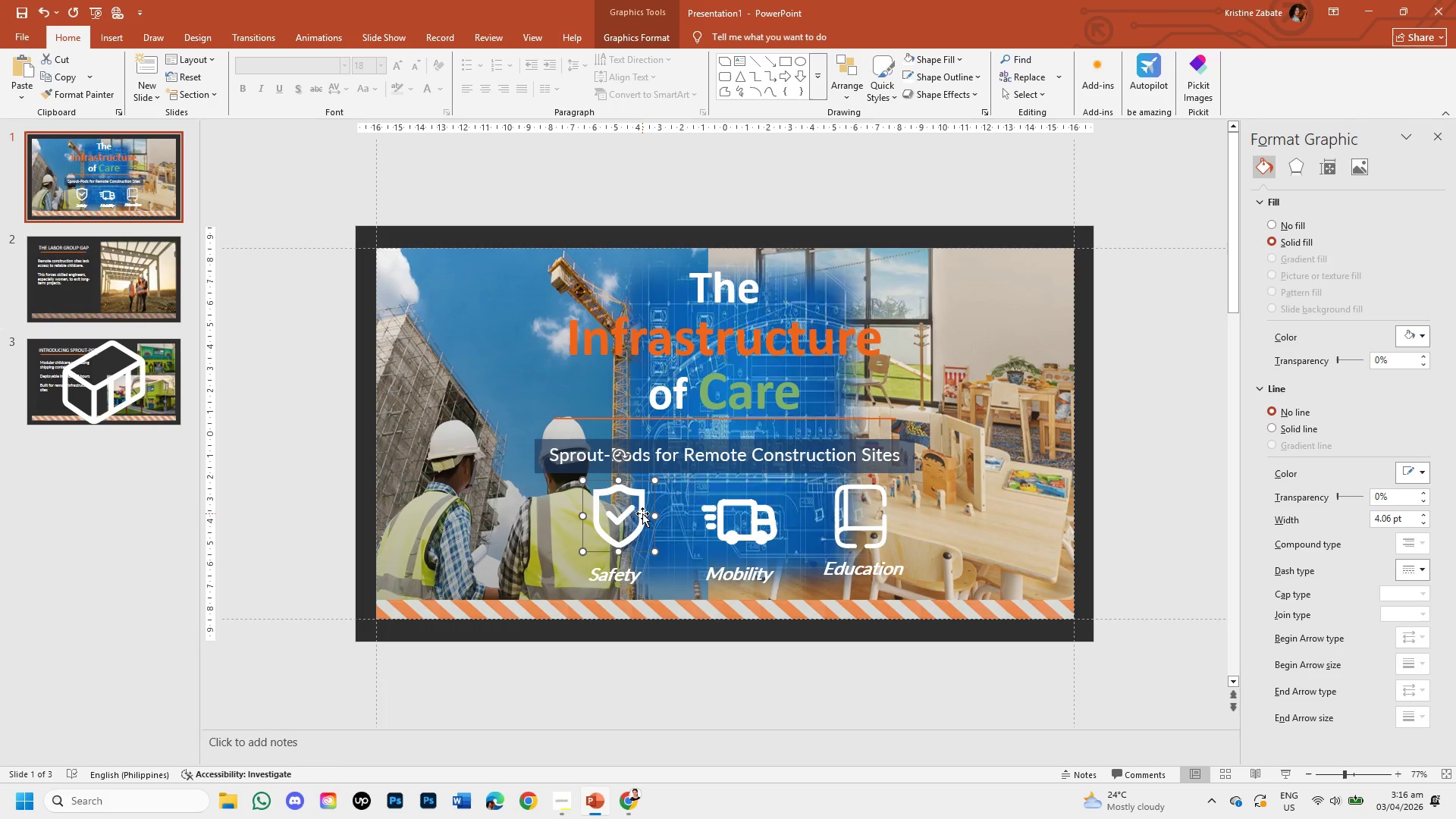 
double_click([642, 513])
 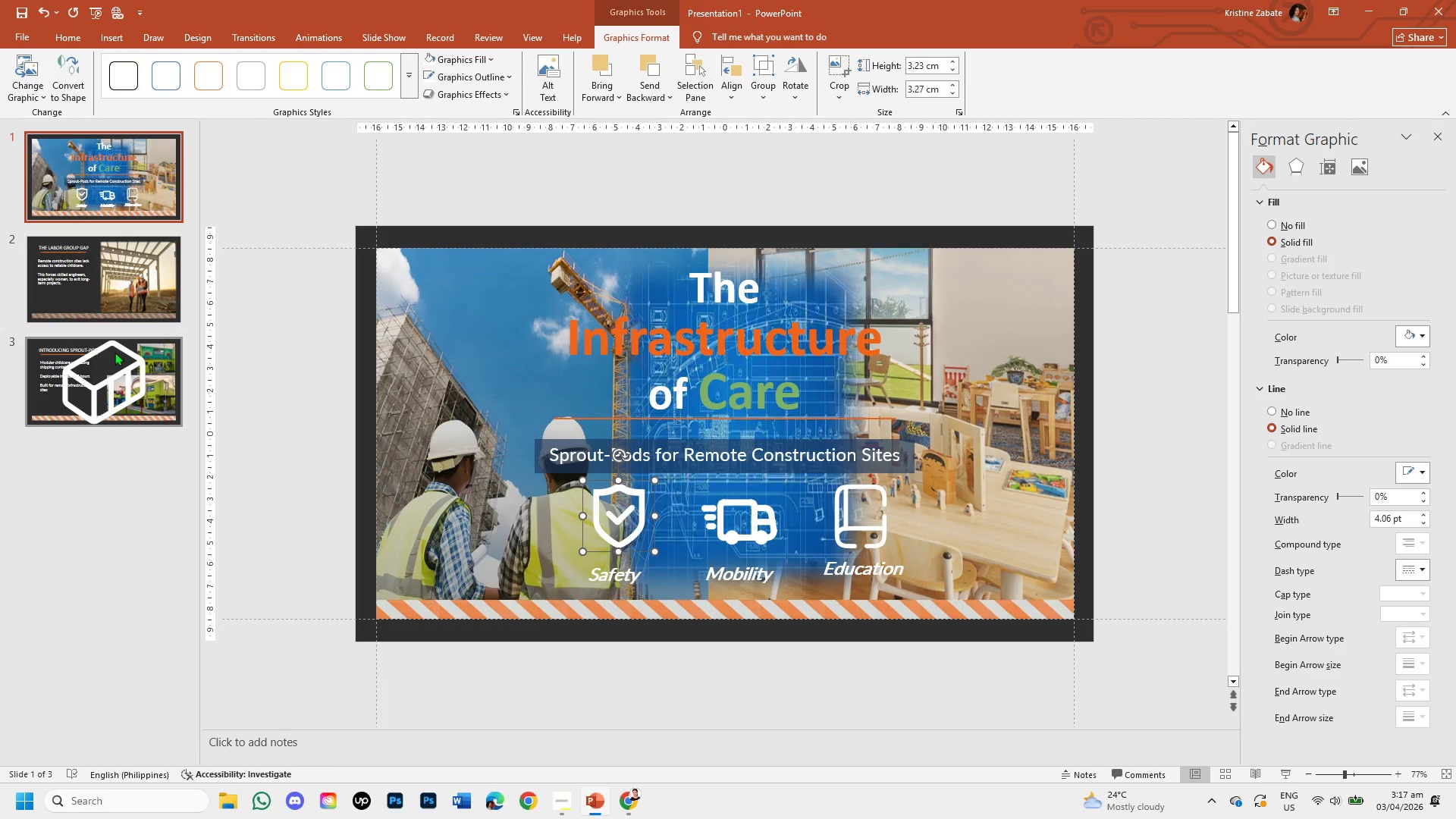 
left_click([130, 372])
 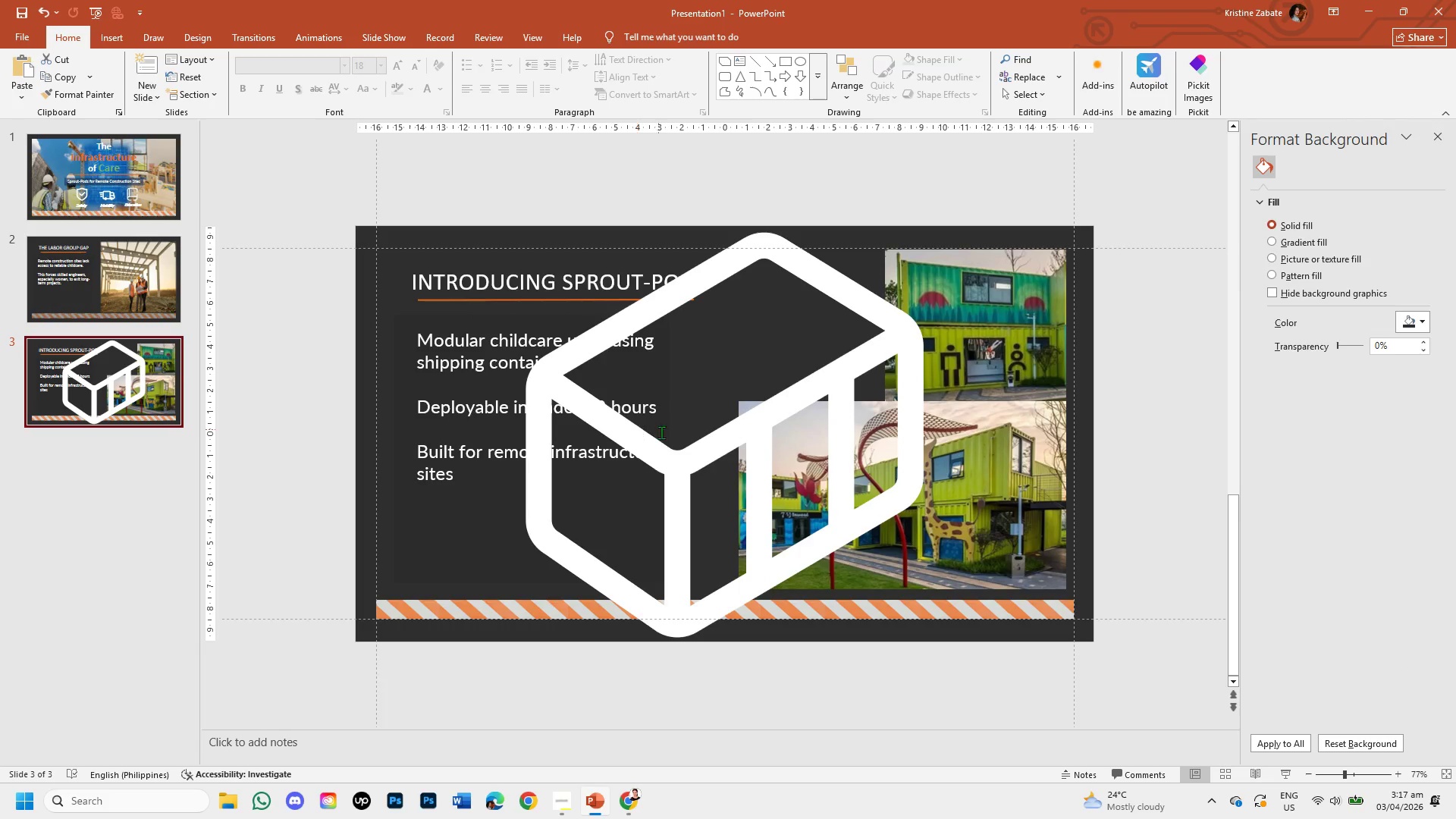 
double_click([669, 454])
 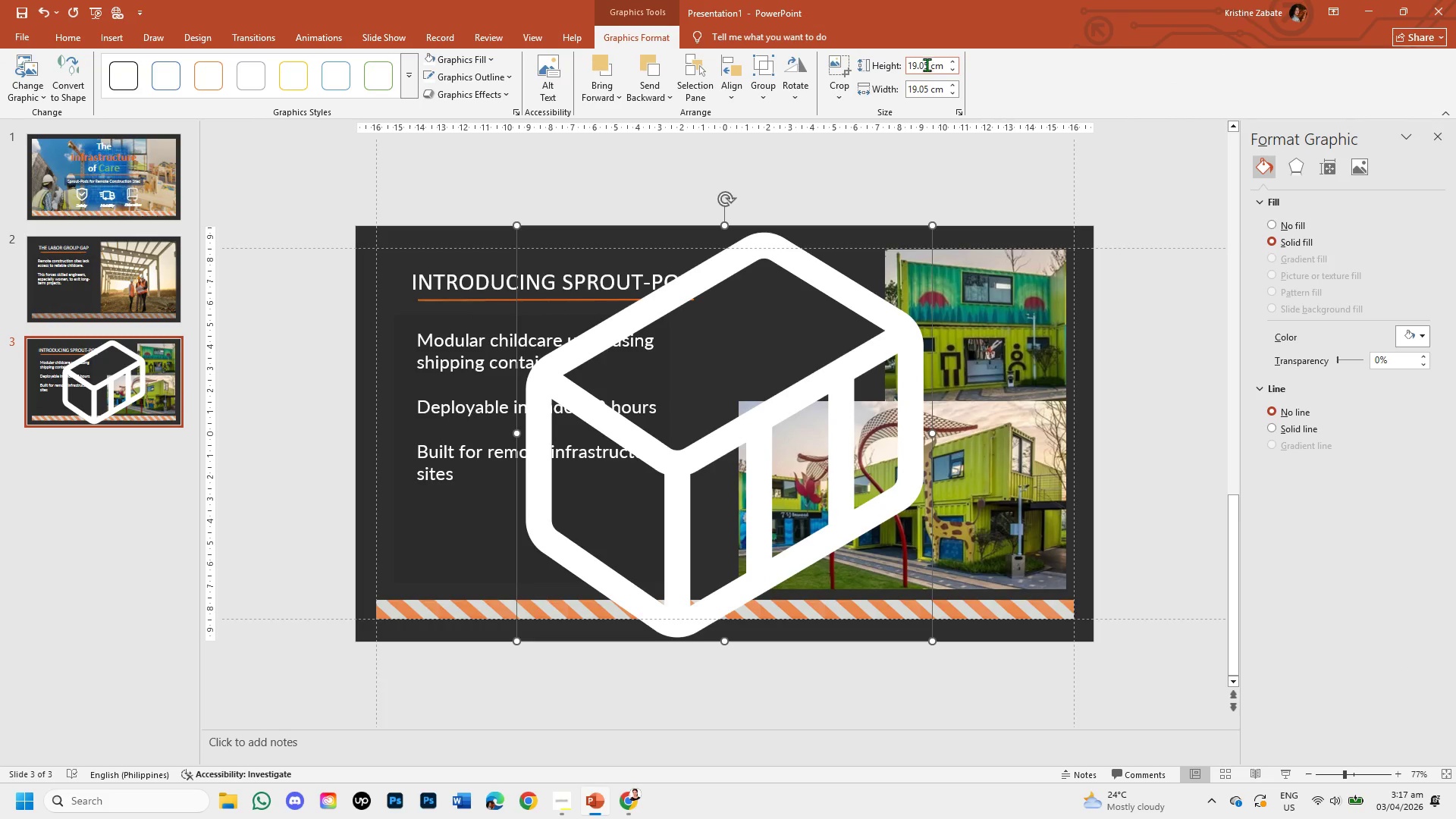 
left_click([929, 64])
 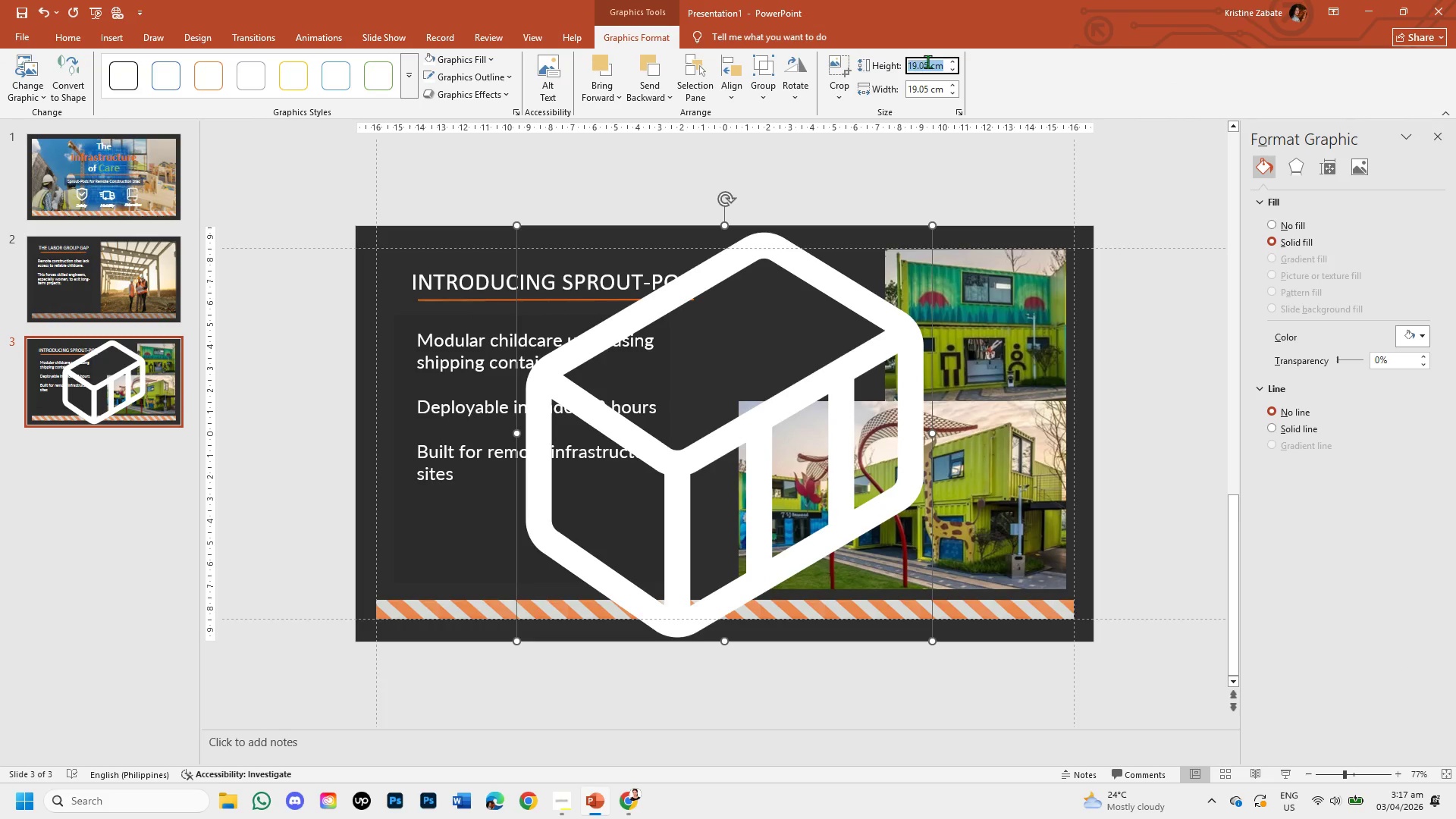 
left_click([929, 62])
 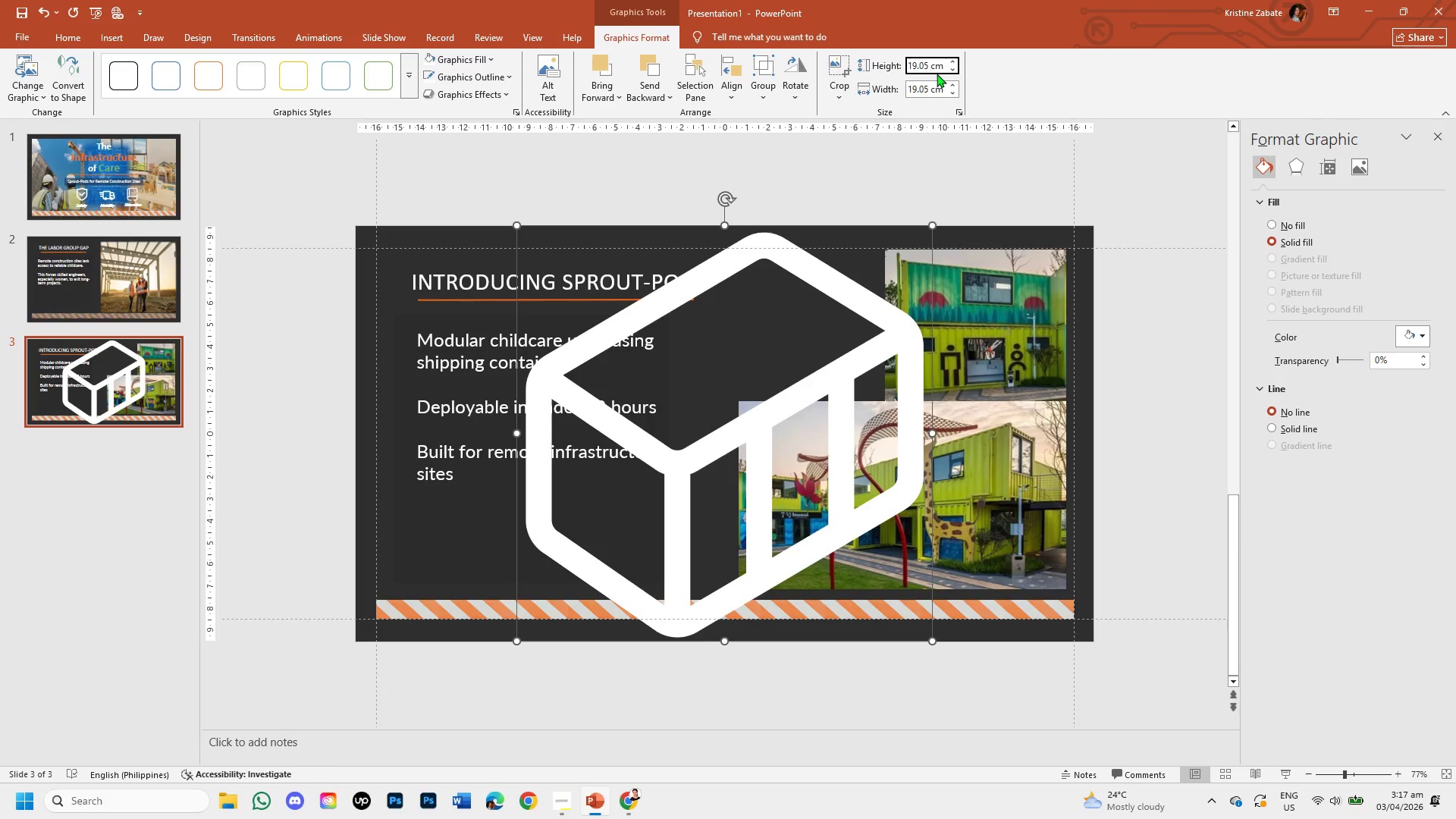 
key(Backspace)
 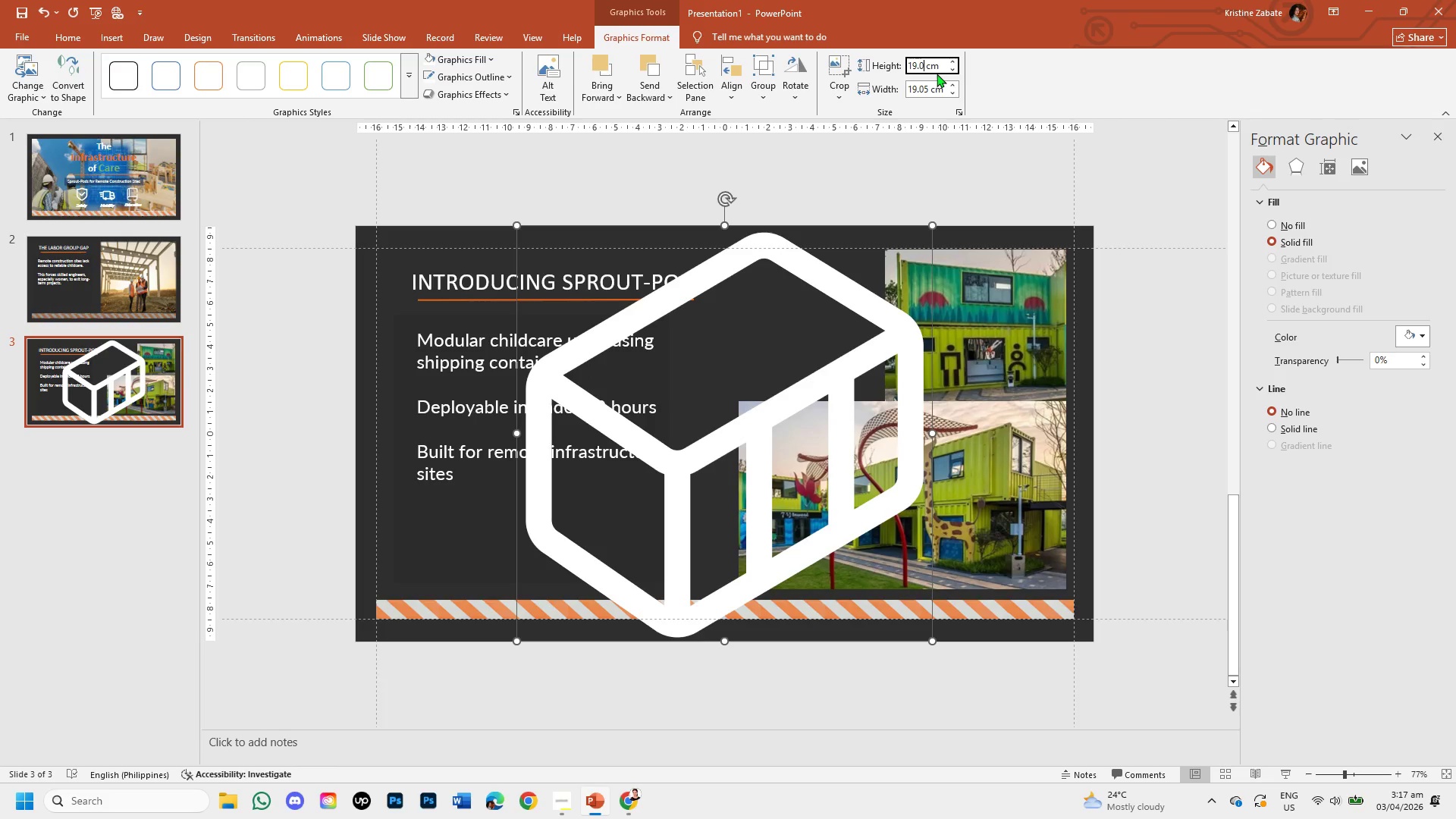 
key(Backspace)
 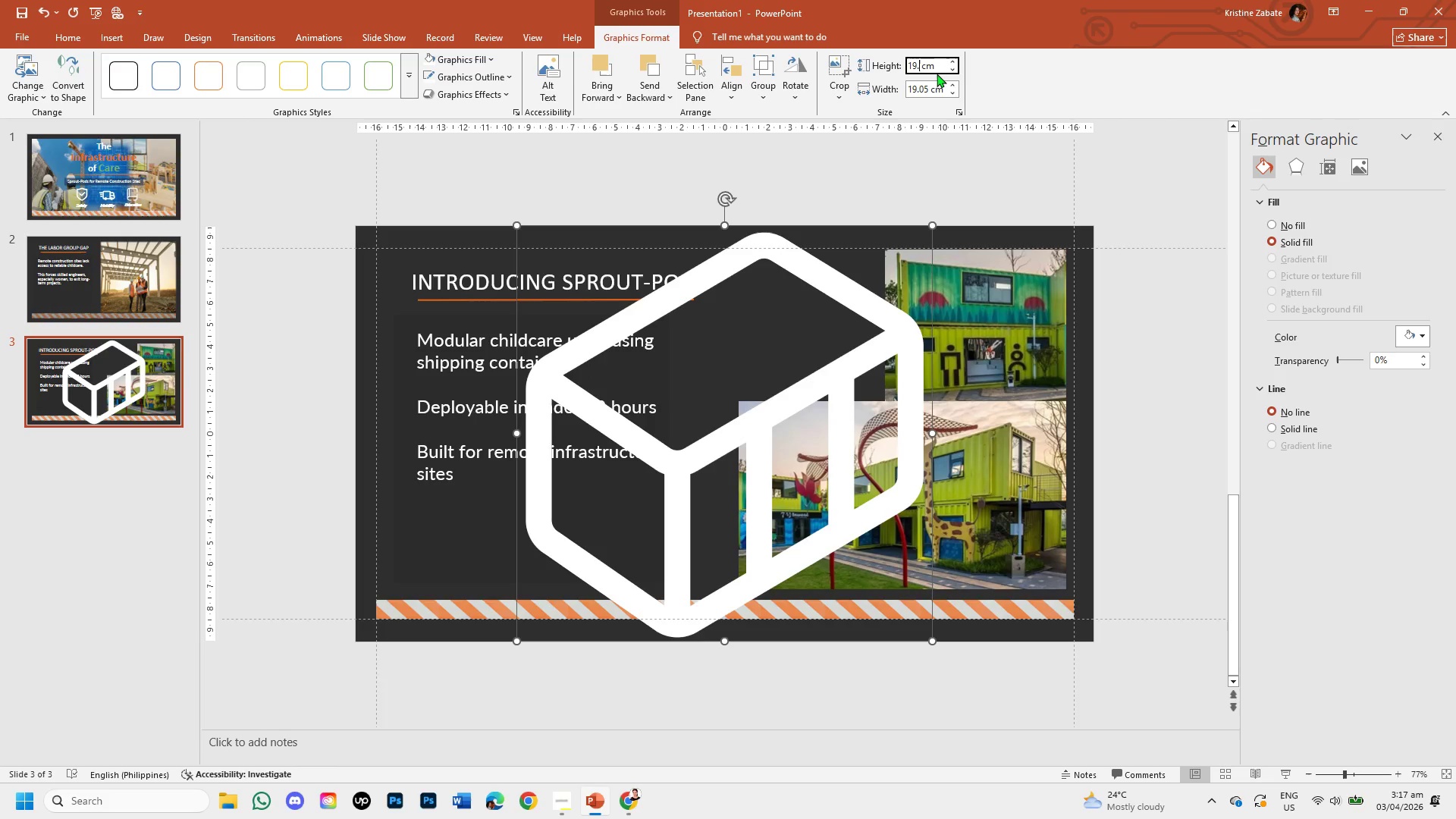 
key(Backspace)
 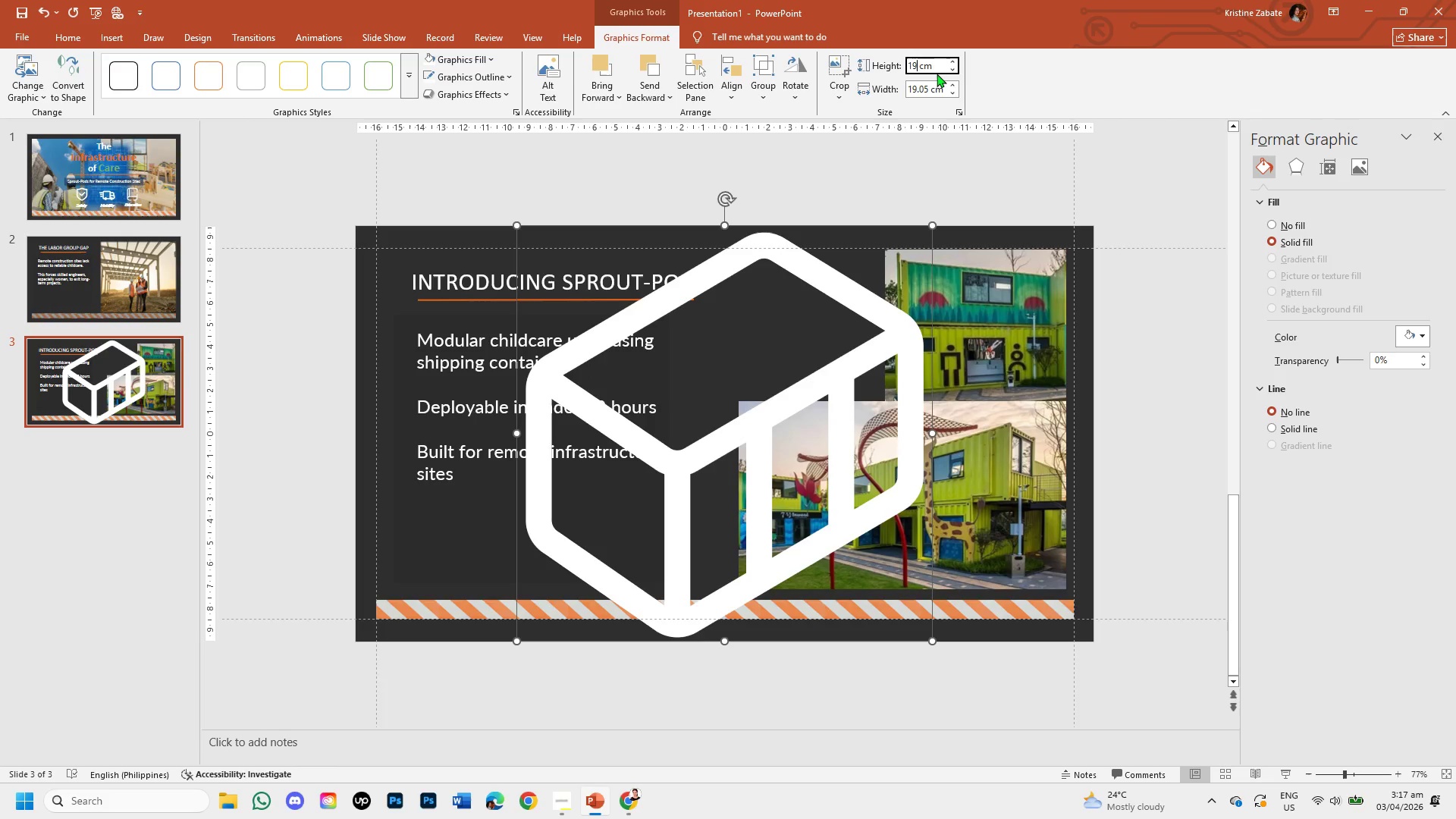 
key(Backspace)
 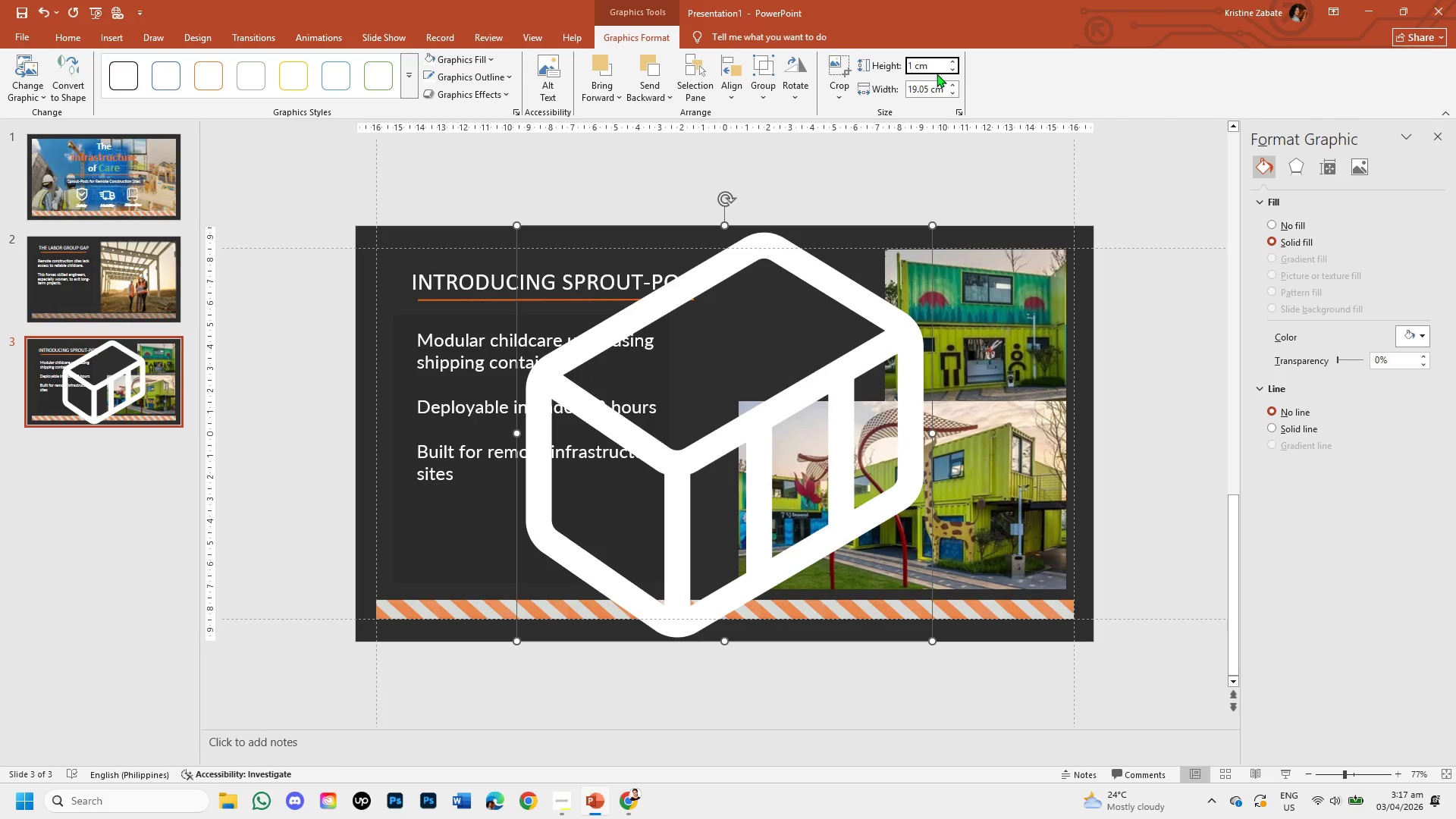 
key(Backspace)
 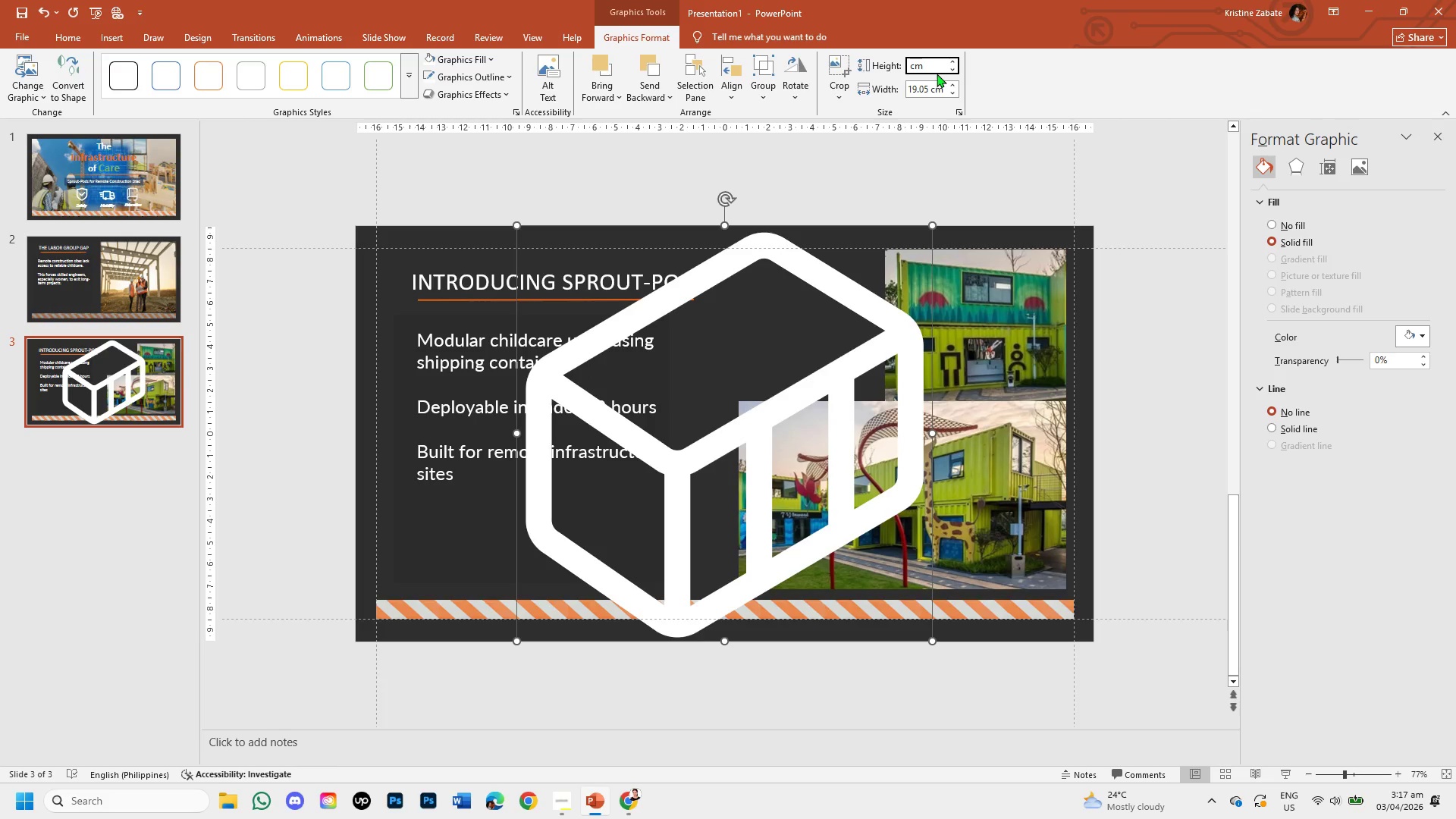 
key(Numpad3)
 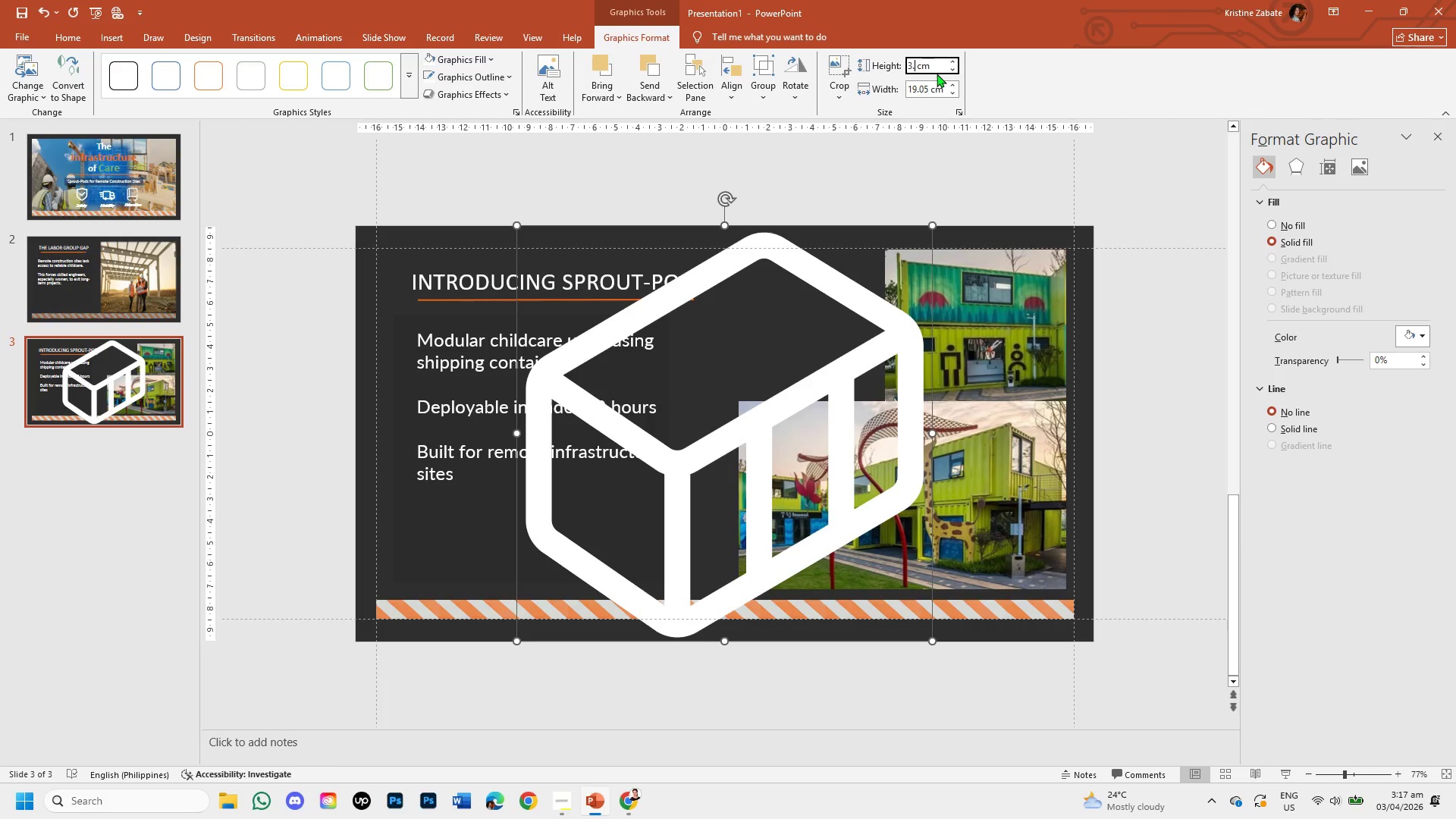 
key(NumpadDecimal)
 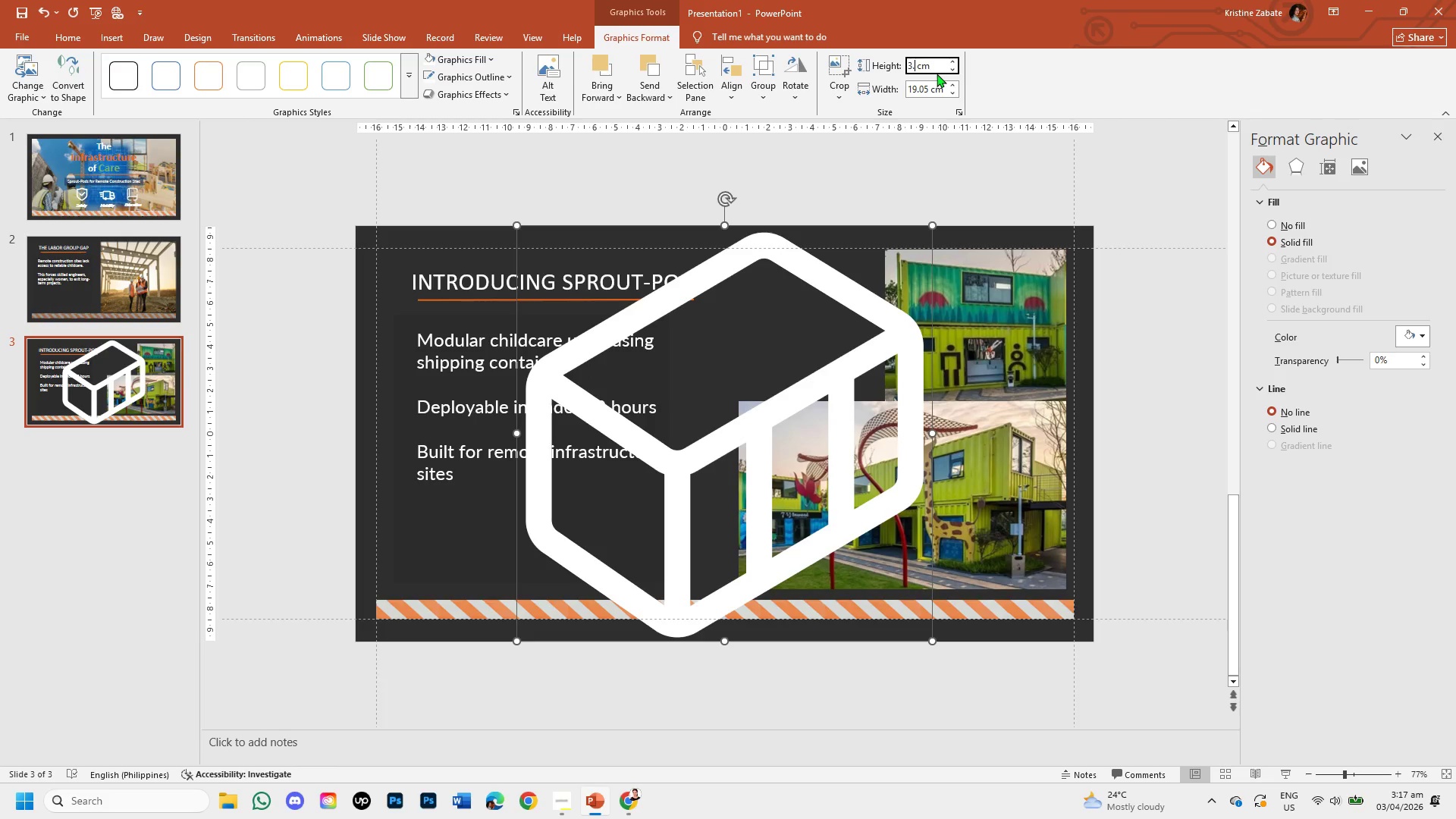 
key(Numpad2)
 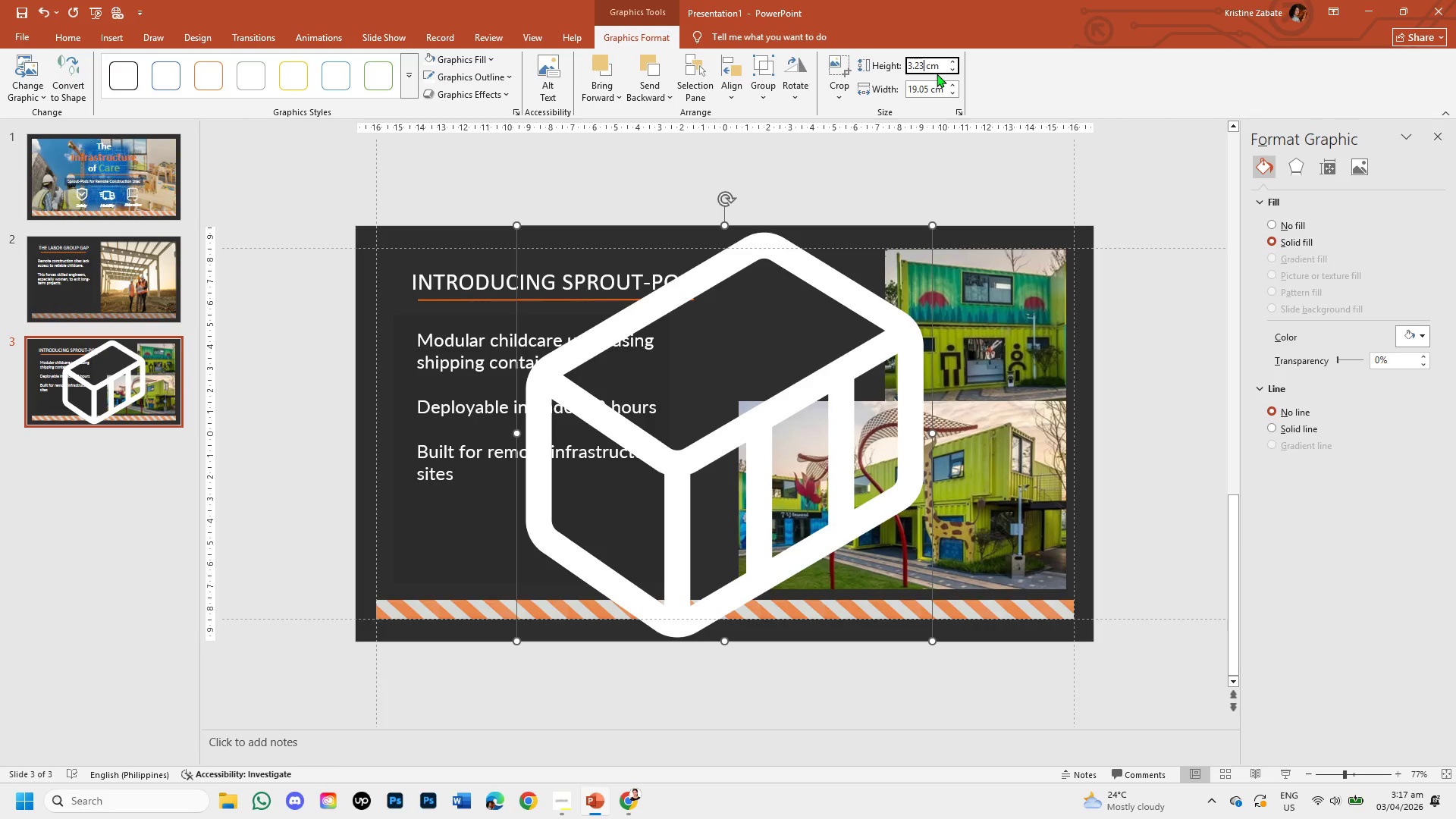 
key(Numpad3)
 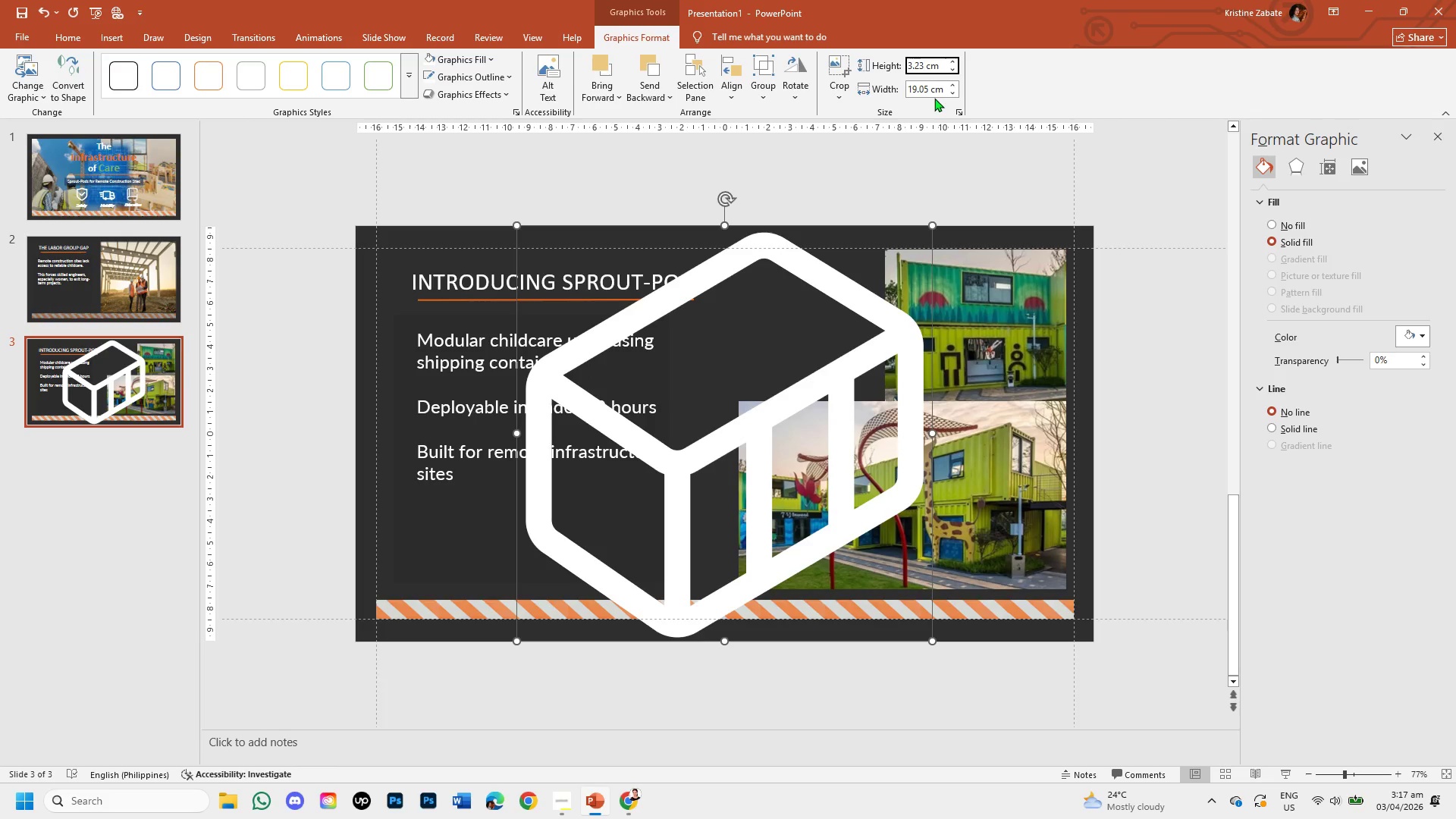 
left_click([929, 89])
 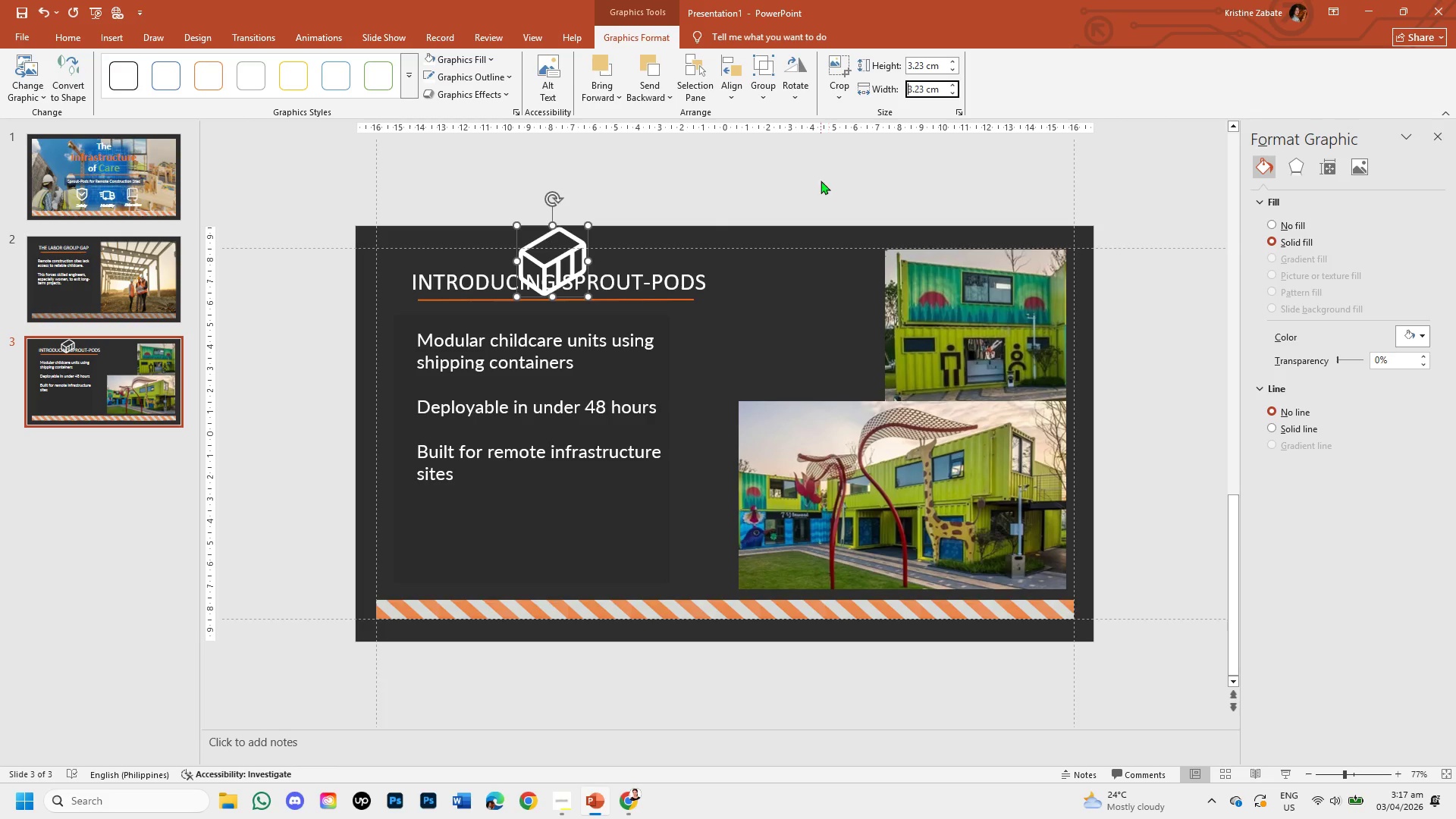 
wait(7.2)
 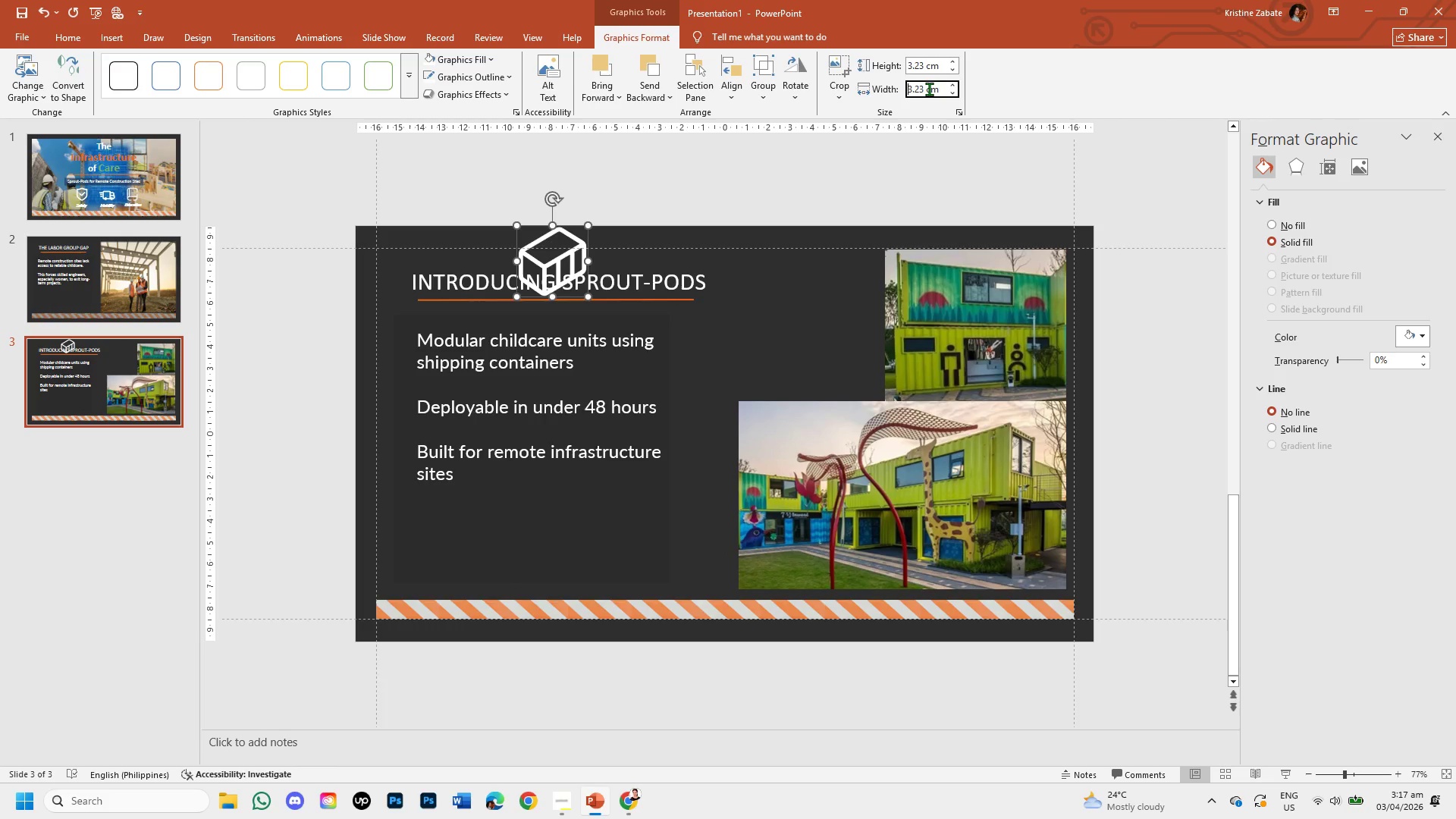 
left_click_drag(start_coordinate=[568, 298], to_coordinate=[416, 380])
 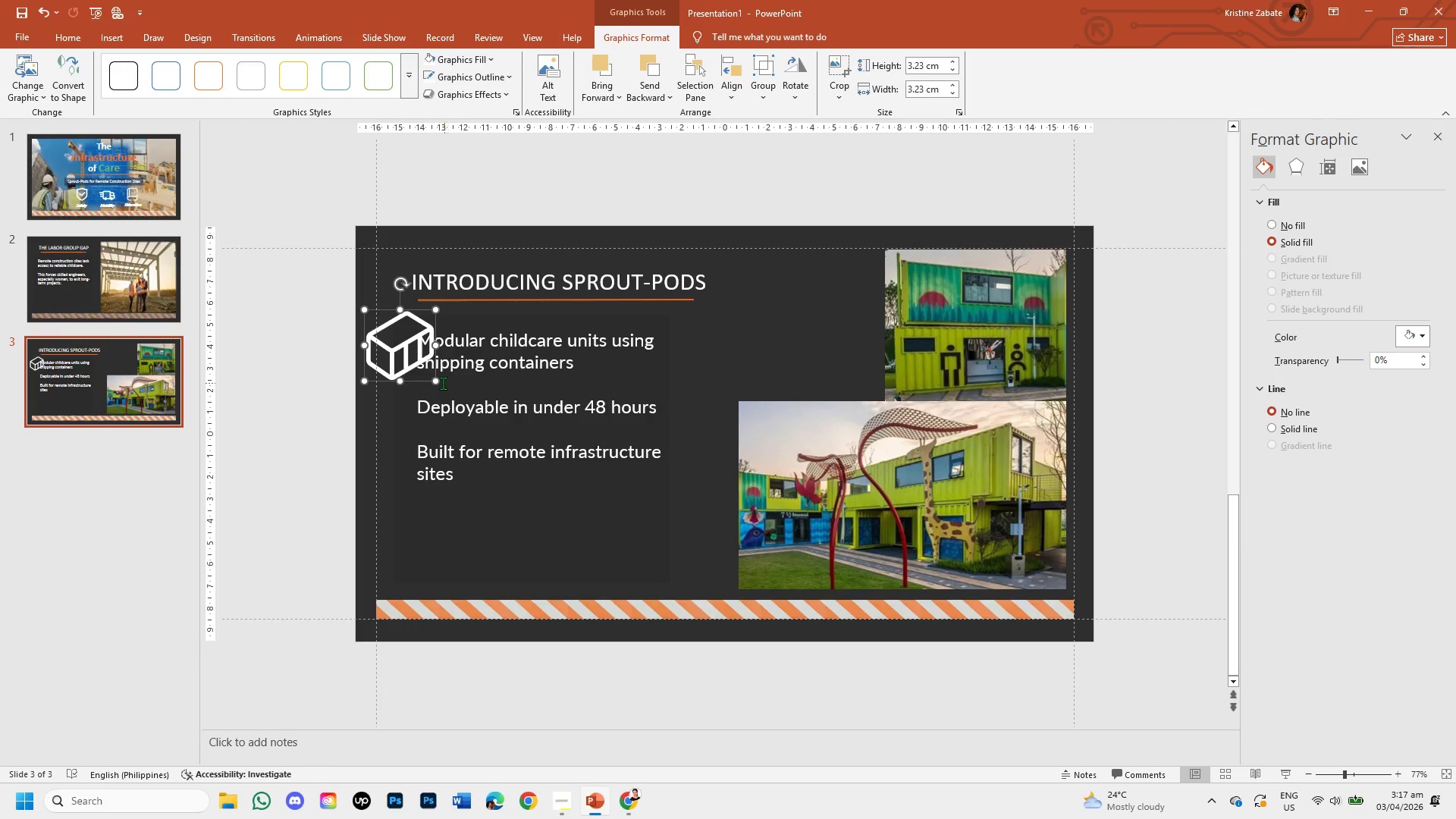 
left_click_drag(start_coordinate=[438, 383], to_coordinate=[397, 352])
 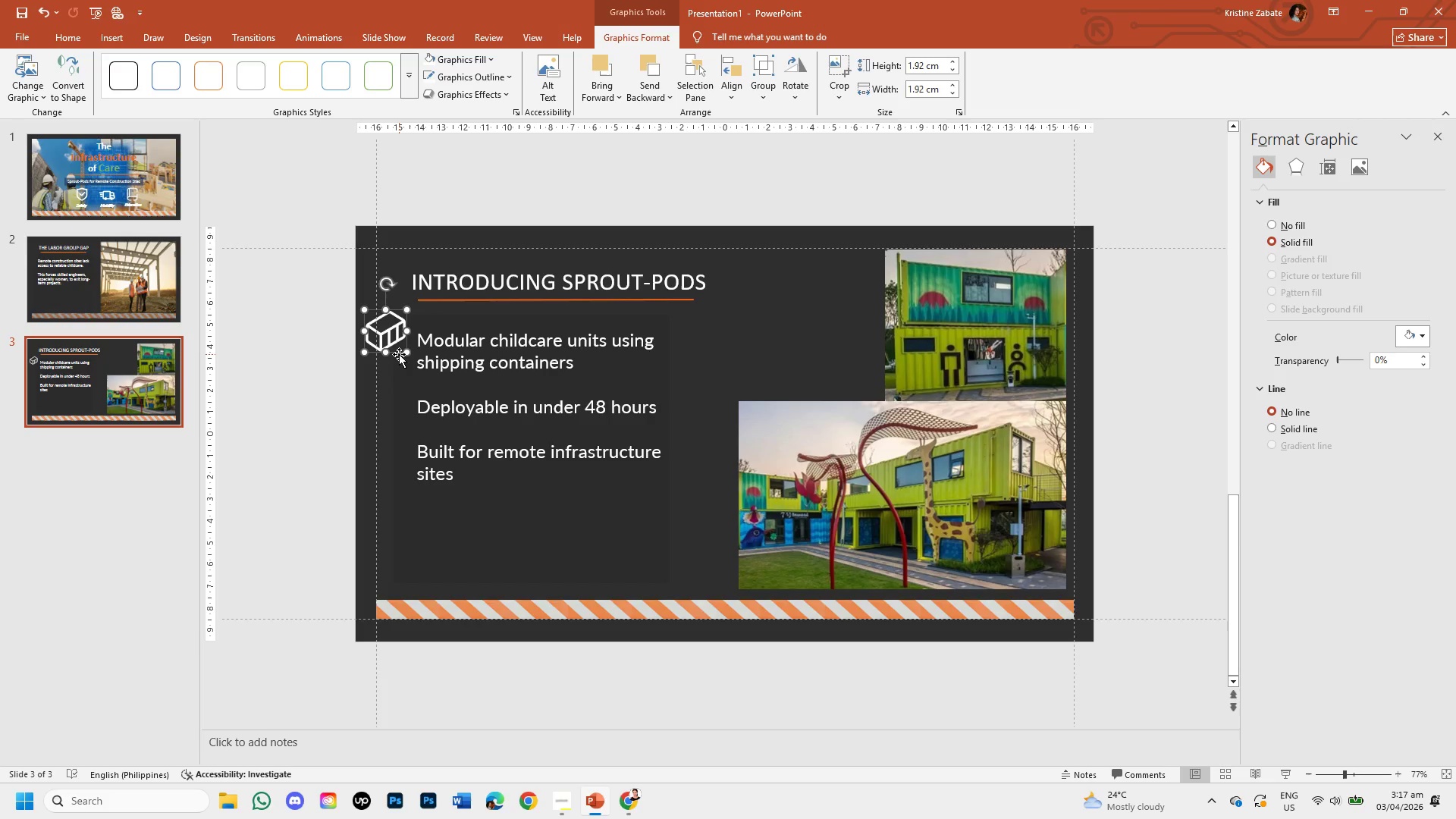 
left_click_drag(start_coordinate=[398, 354], to_coordinate=[405, 375])
 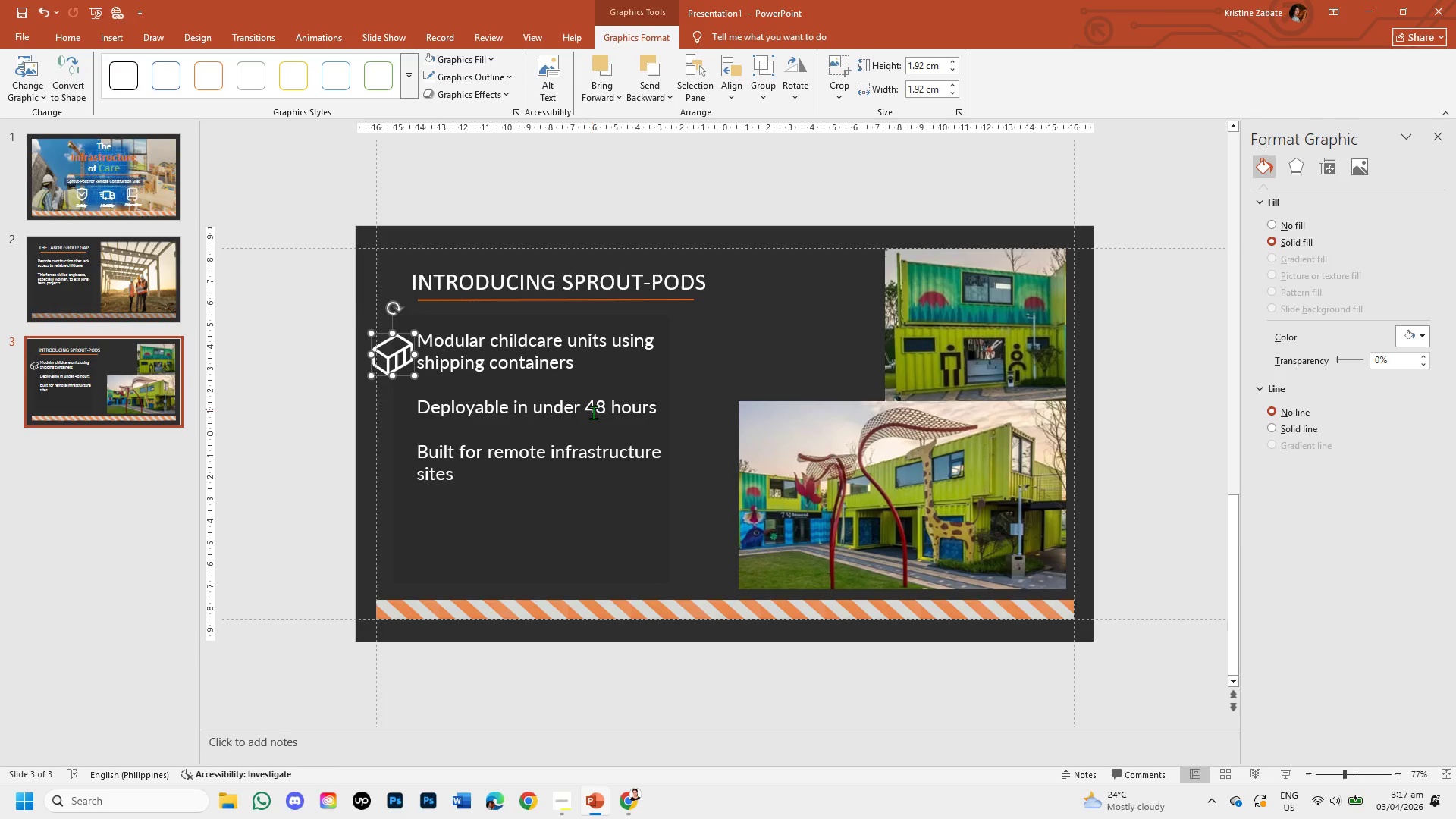 
left_click([648, 535])
 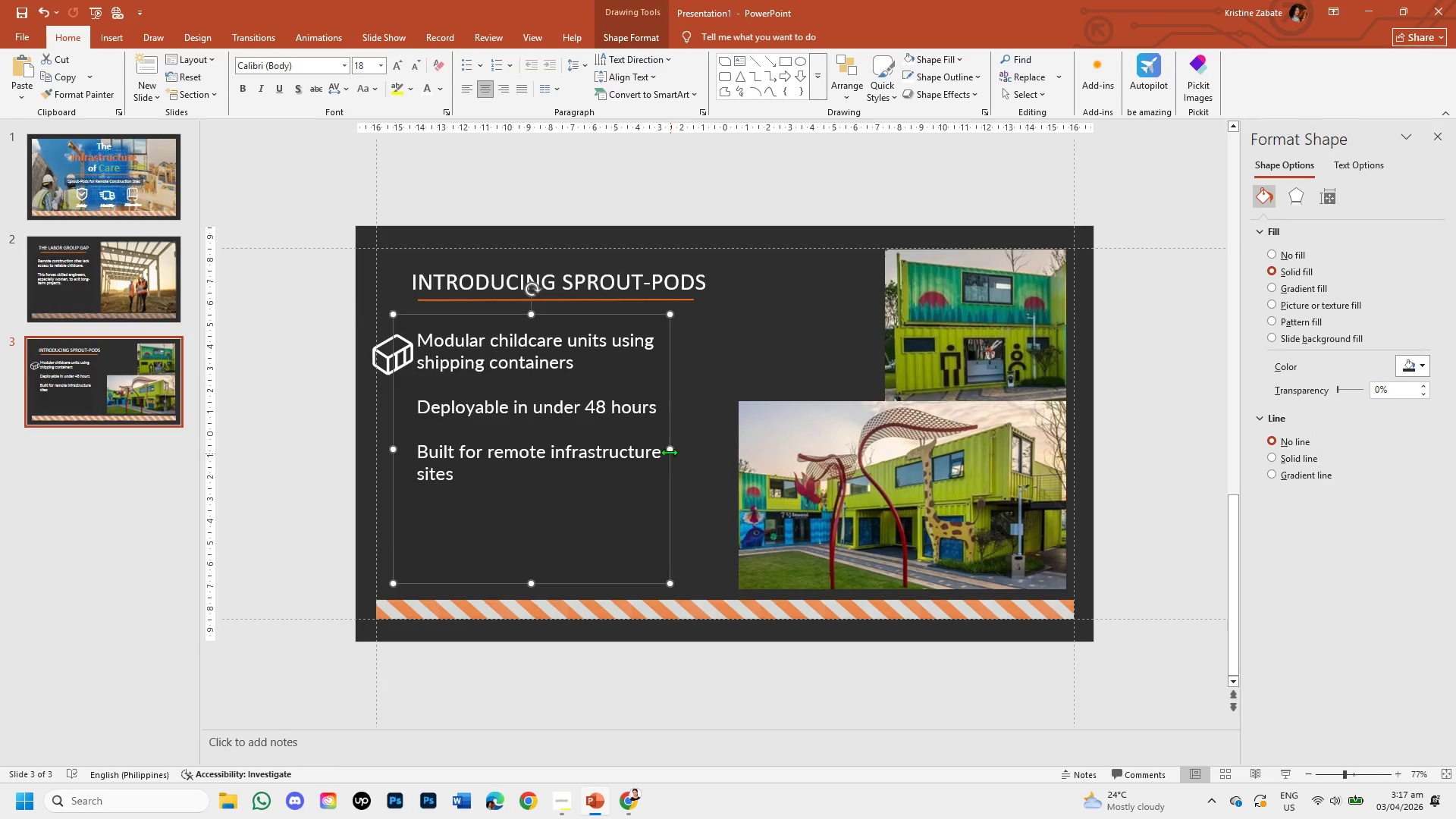 
left_click_drag(start_coordinate=[667, 444], to_coordinate=[719, 451])
 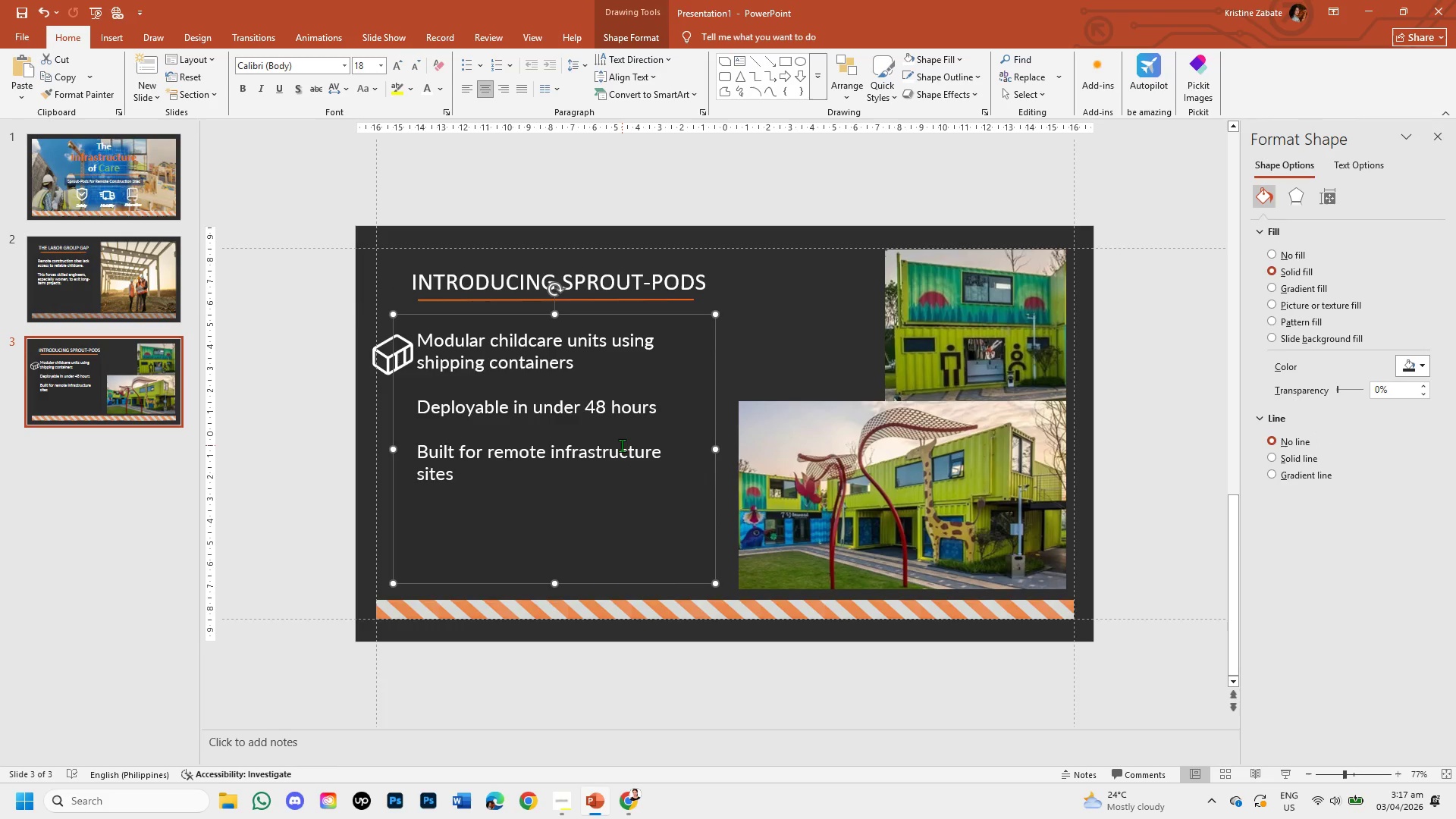 
left_click([622, 445])
 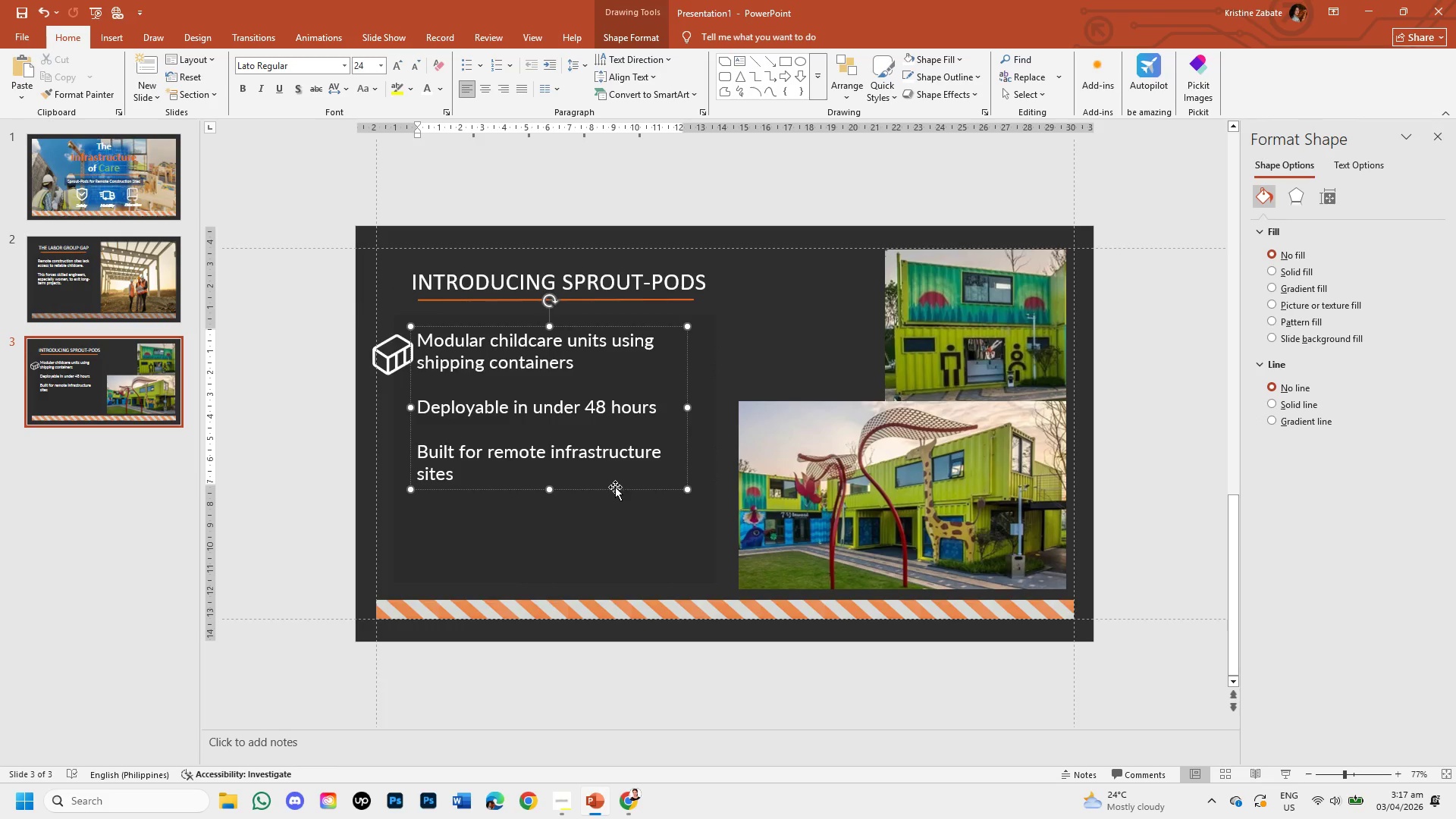 
left_click_drag(start_coordinate=[615, 488], to_coordinate=[651, 485])
 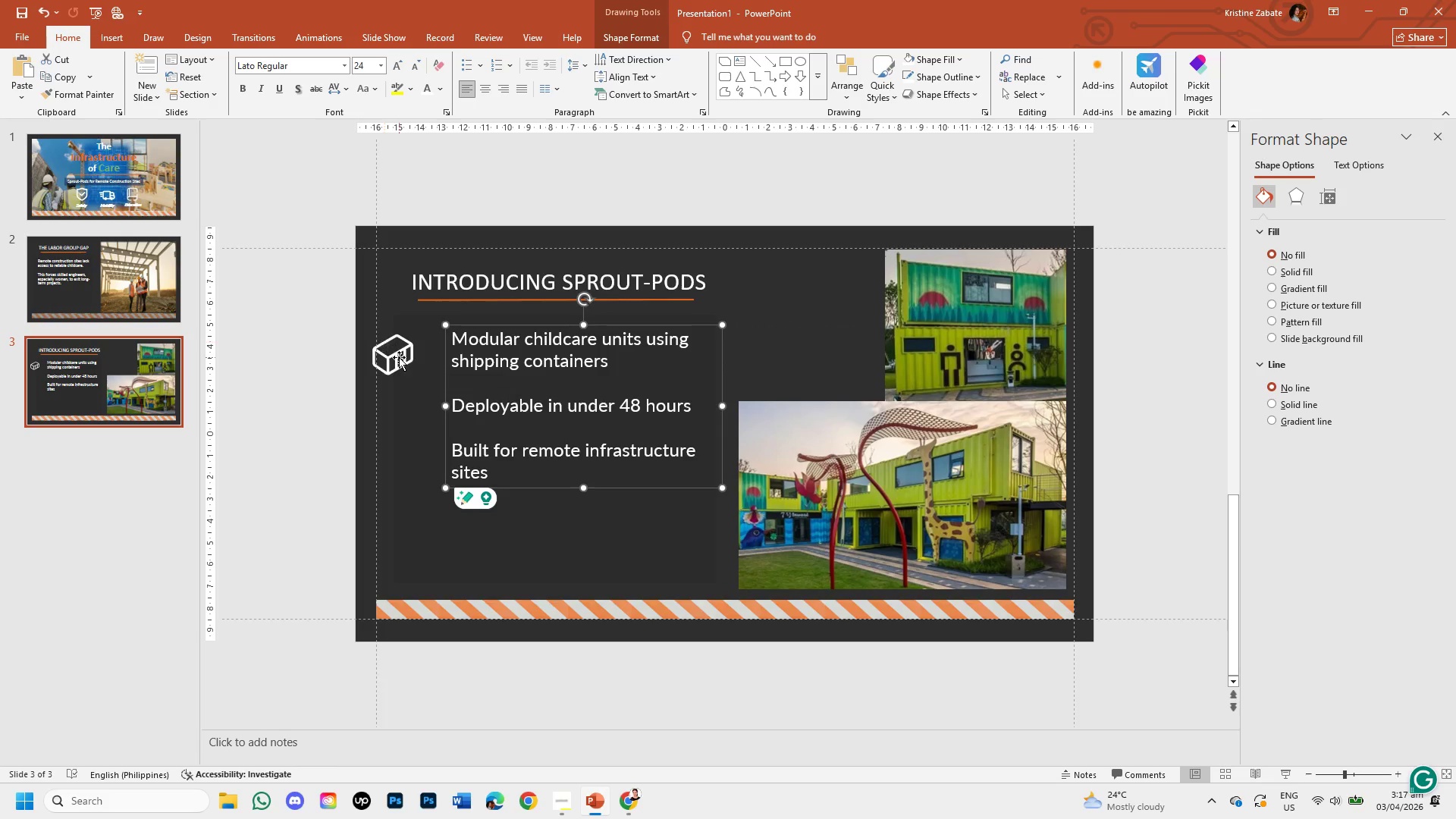 
left_click([399, 357])
 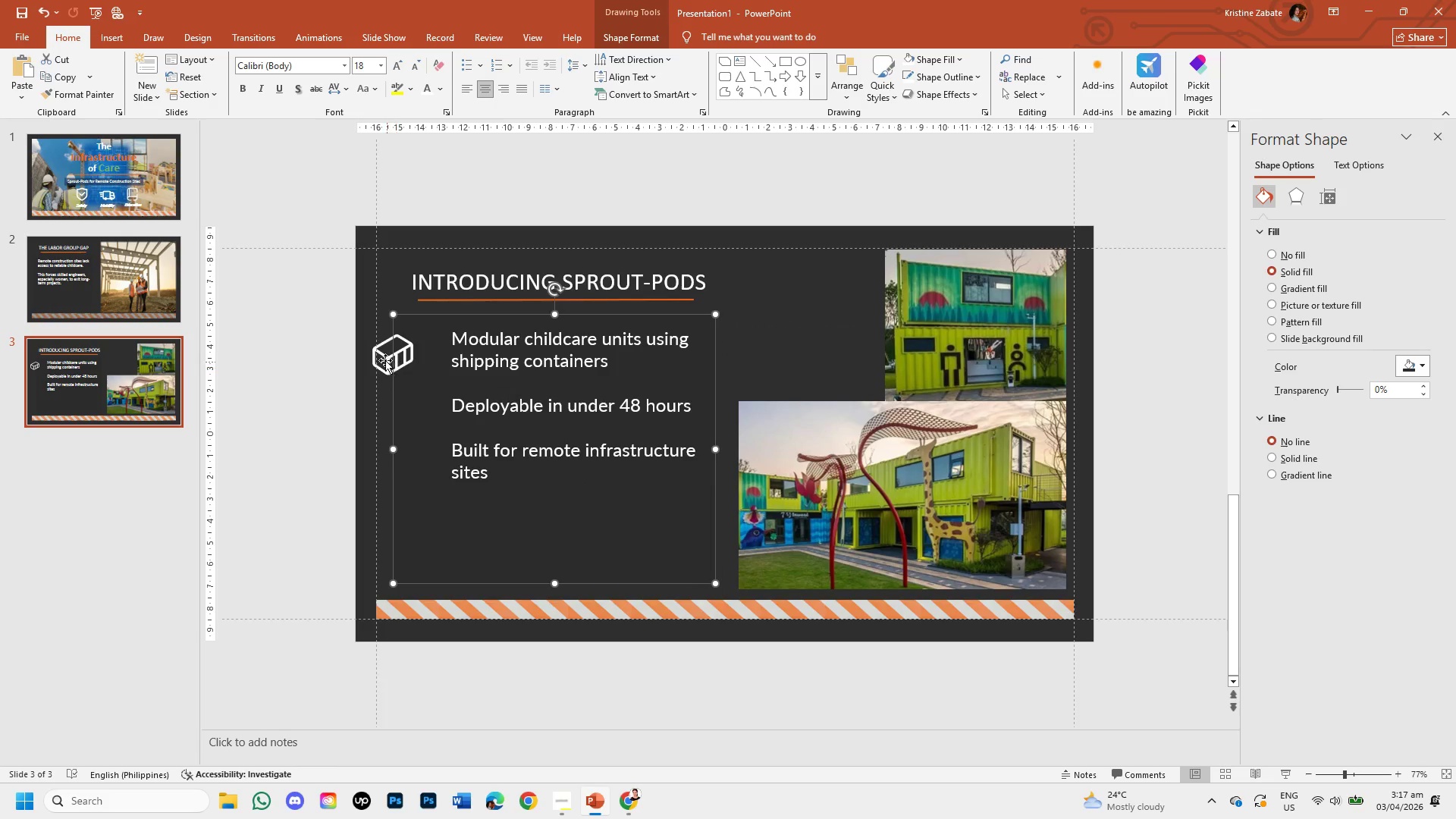 
left_click([383, 358])
 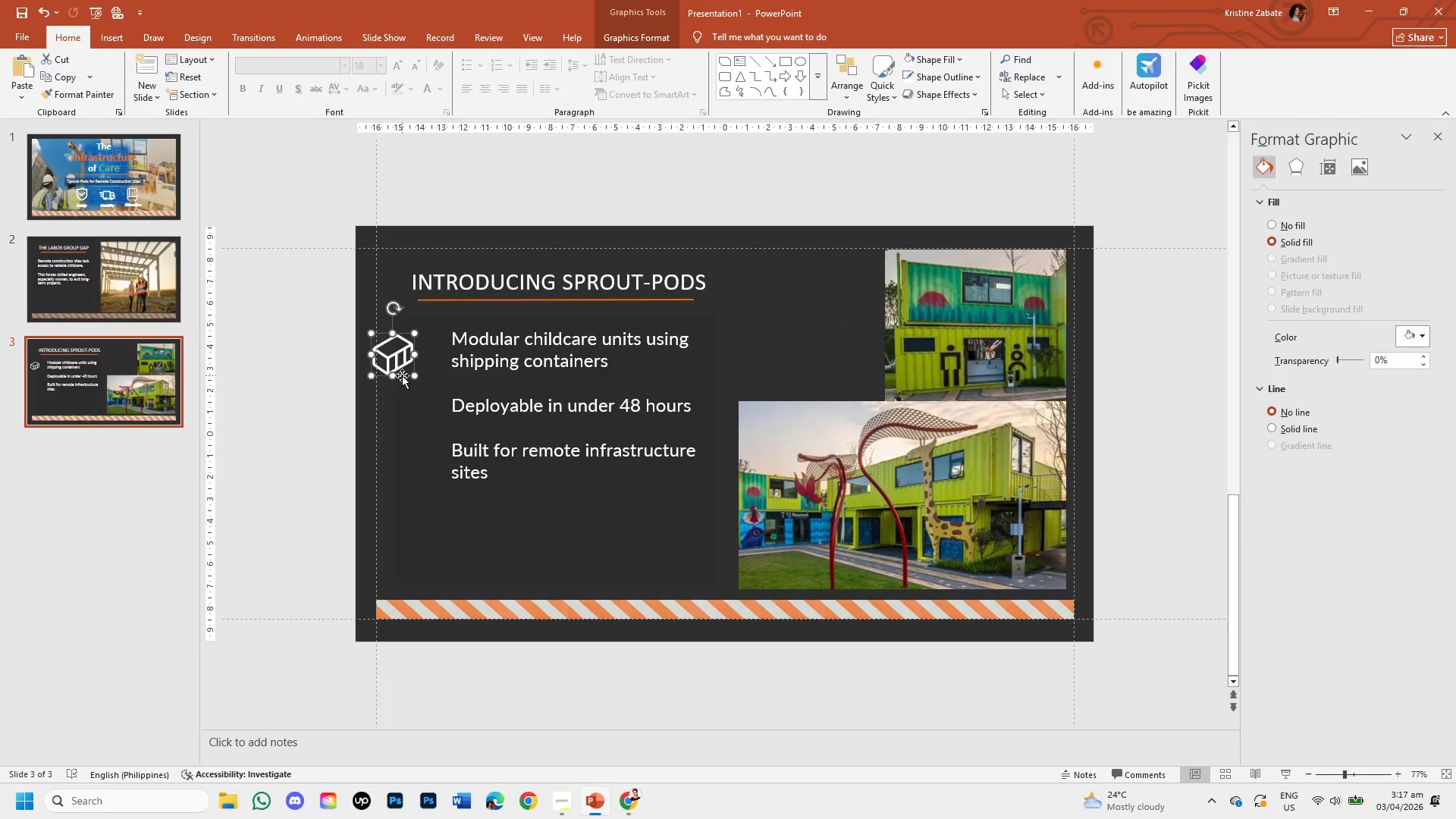 
left_click_drag(start_coordinate=[402, 375], to_coordinate=[425, 369])
 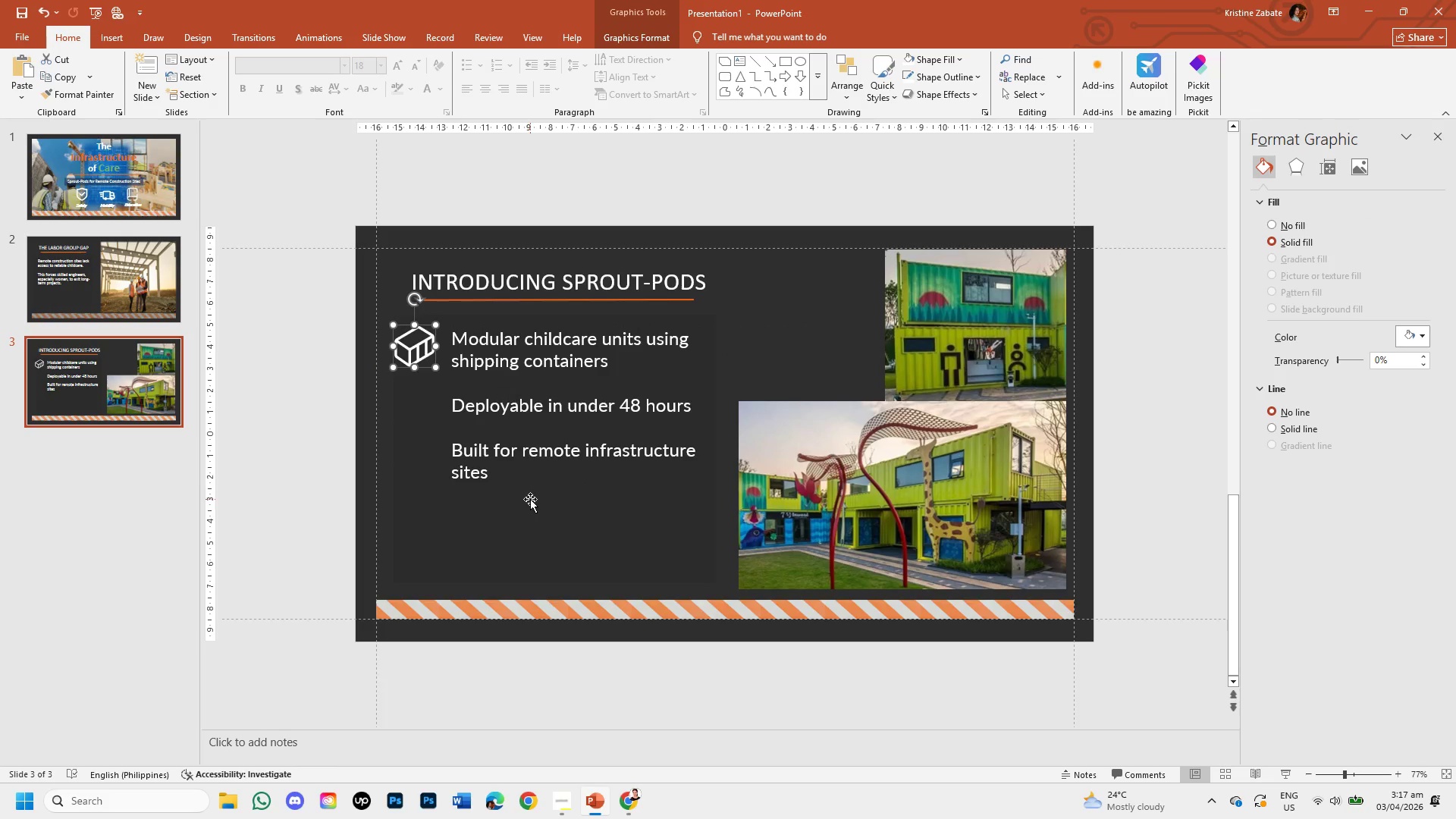 
left_click([530, 499])
 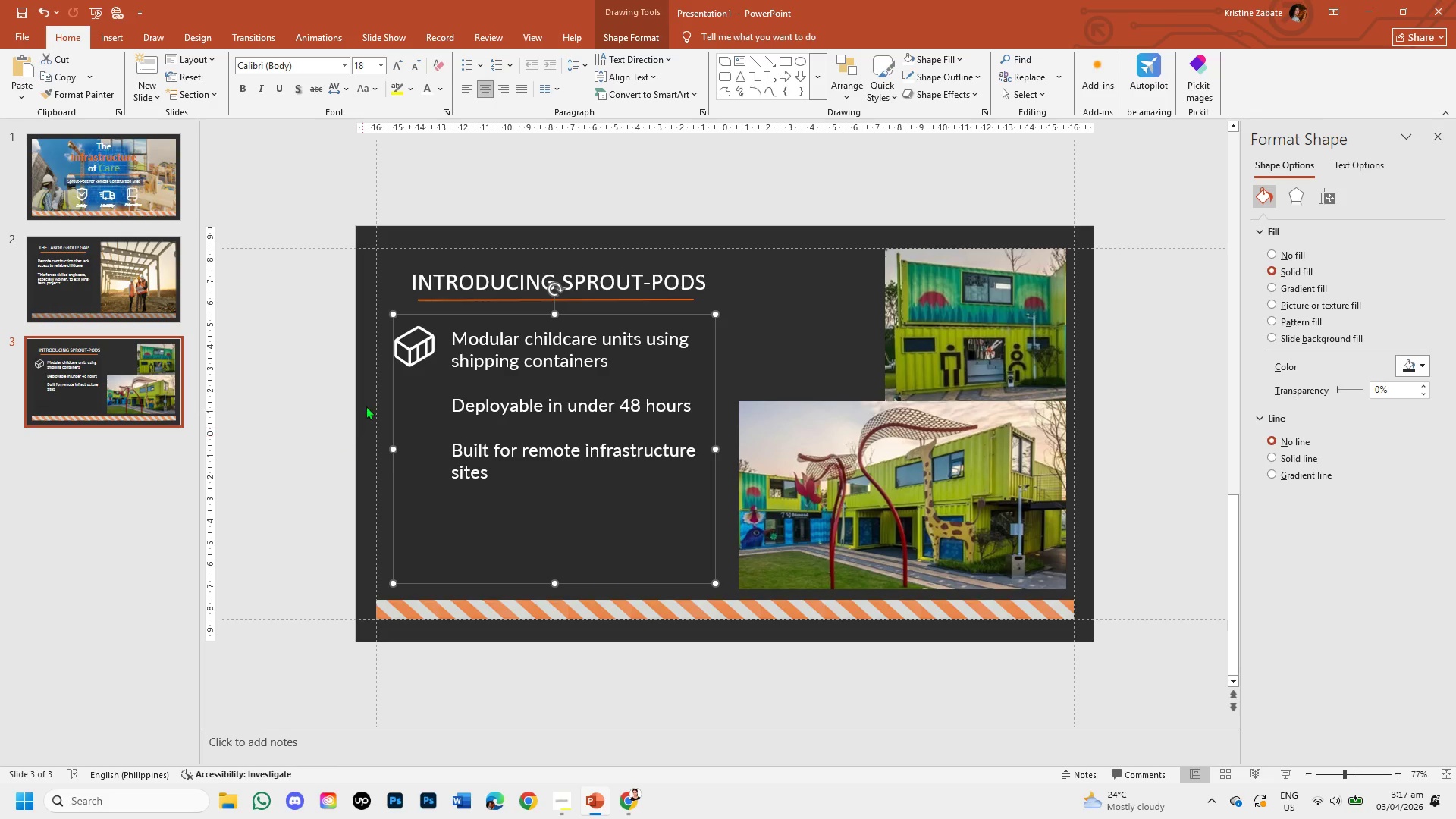 
left_click([442, 93])
 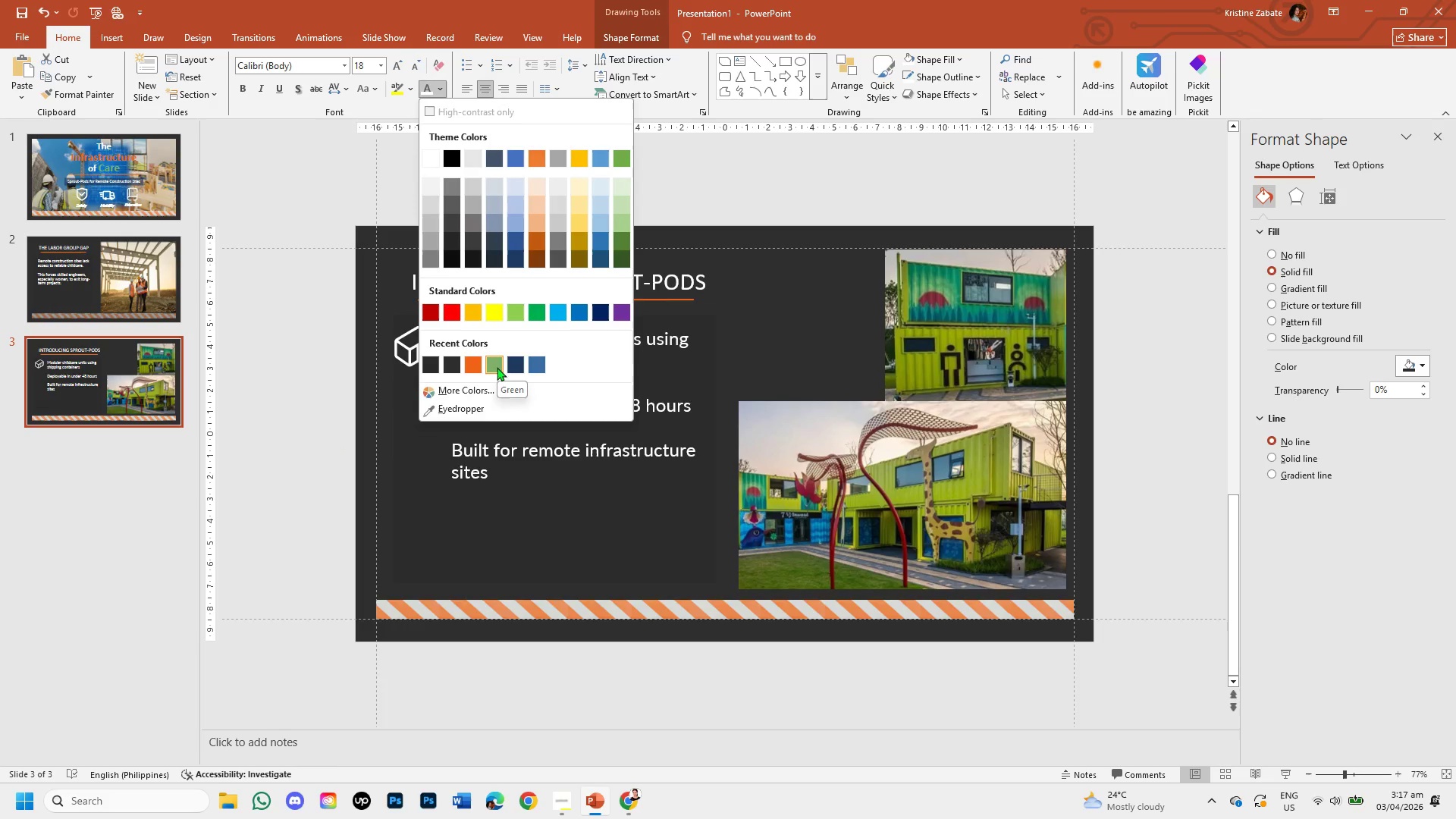 
left_click([508, 470])
 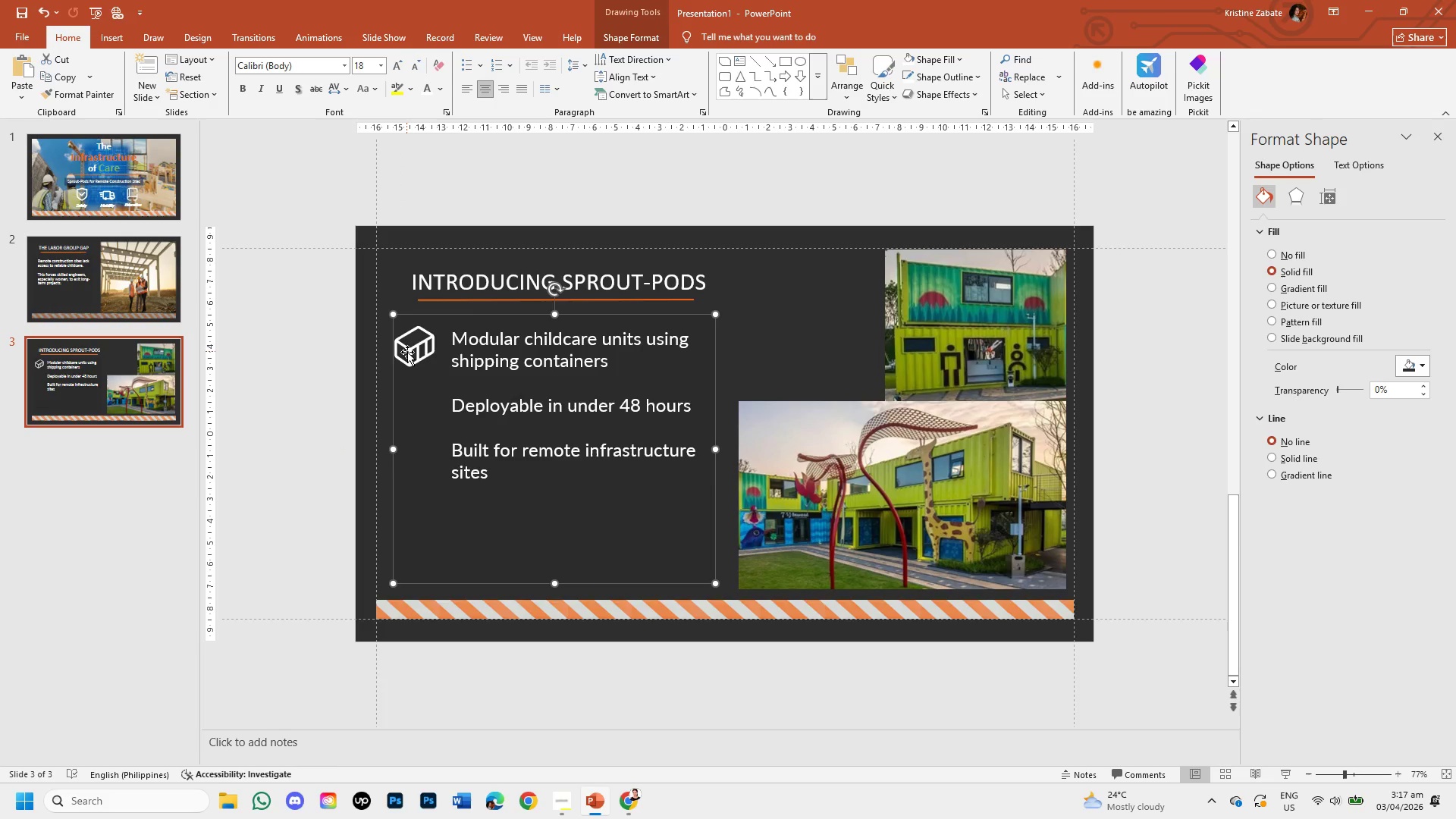 
left_click([407, 352])
 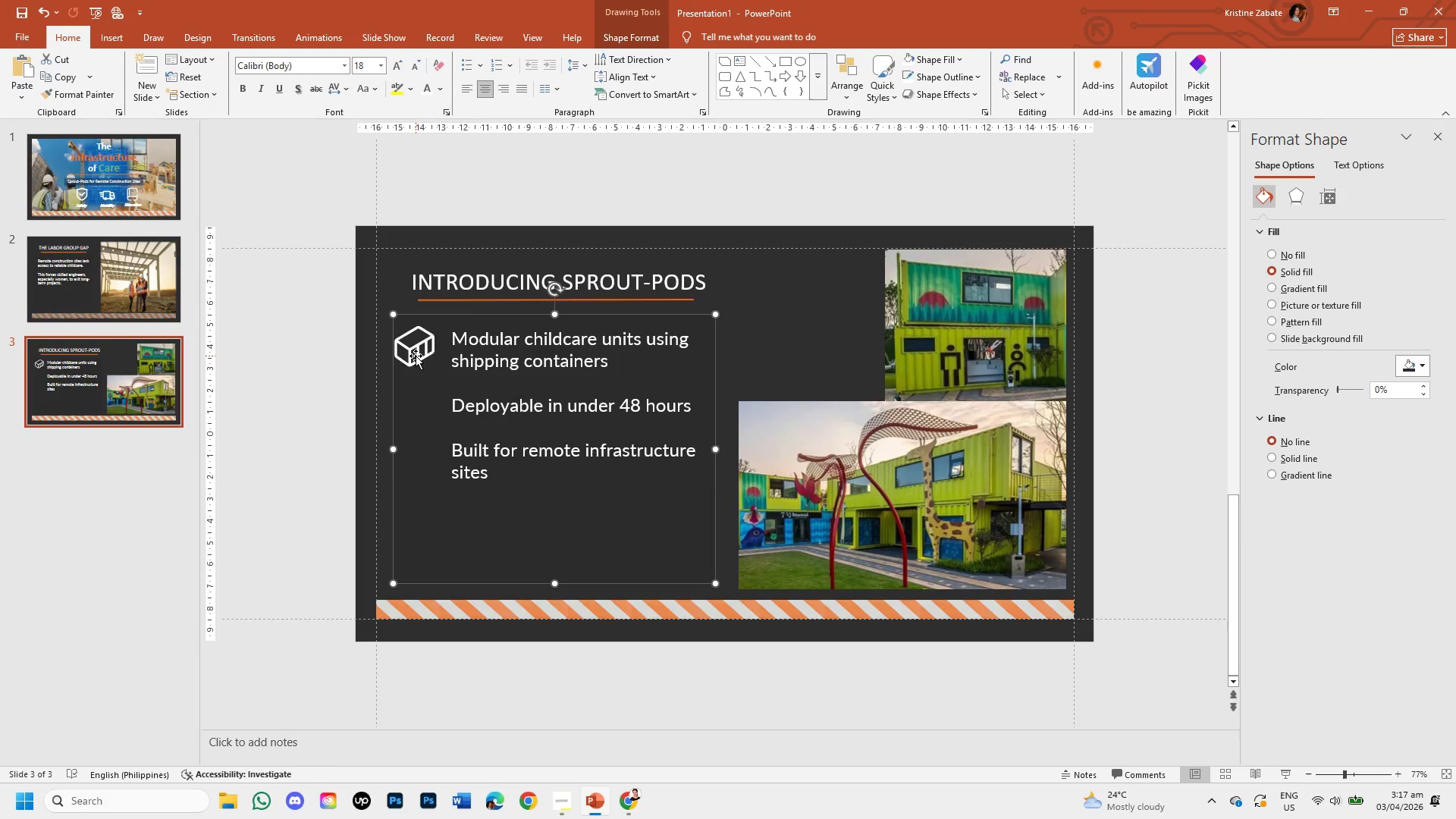 
double_click([416, 356])
 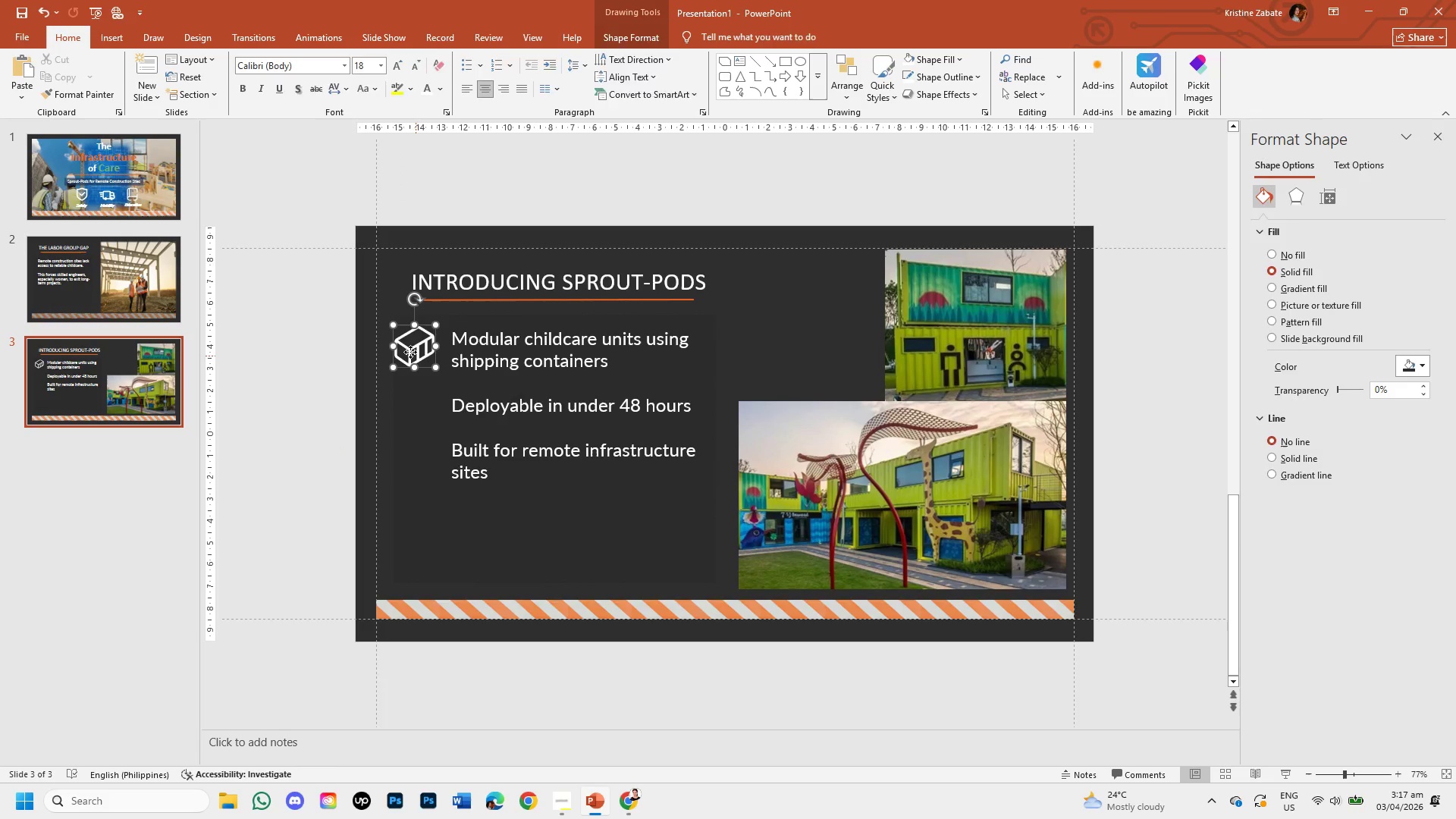 
double_click([410, 352])
 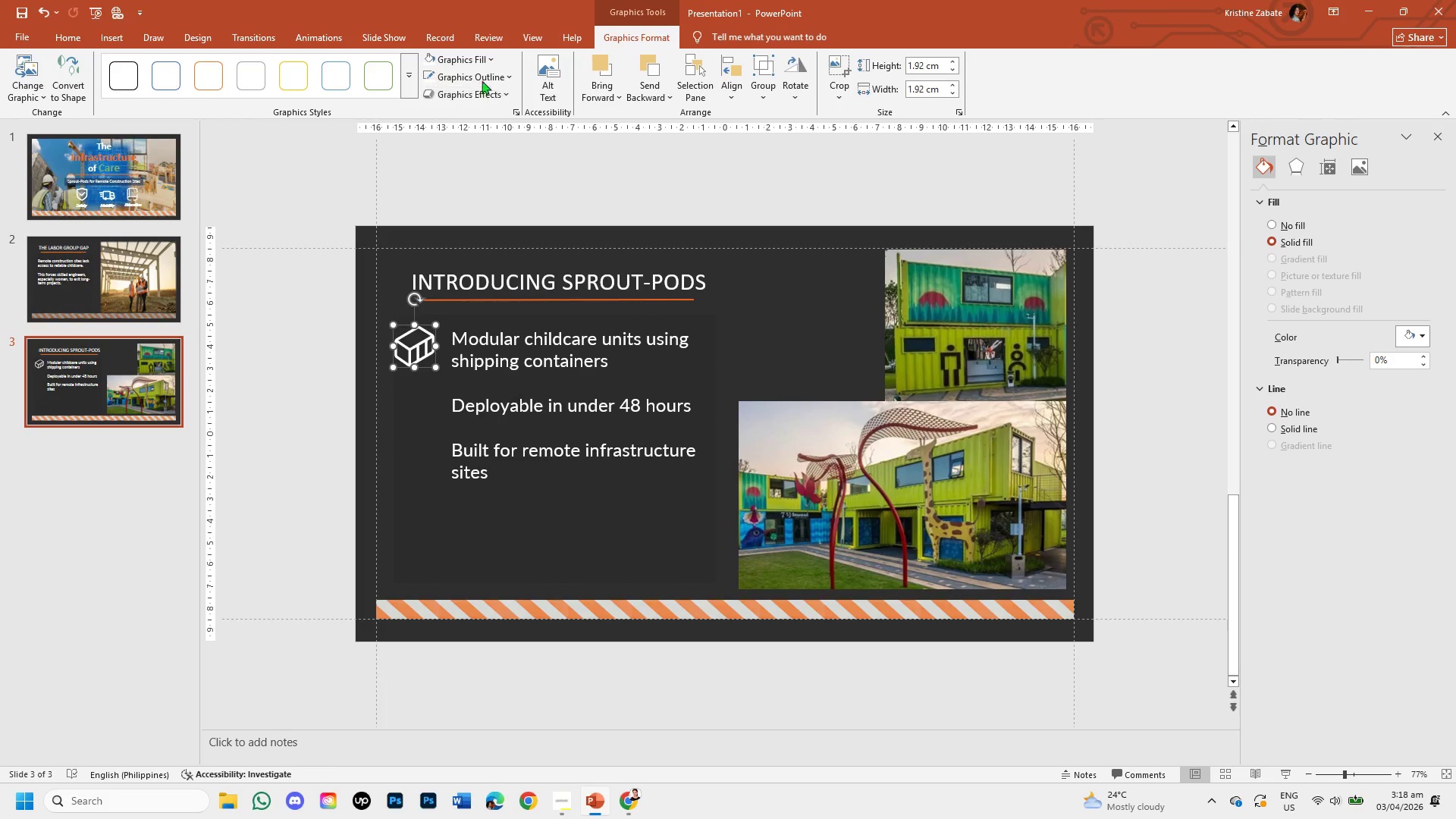 
left_click([482, 52])
 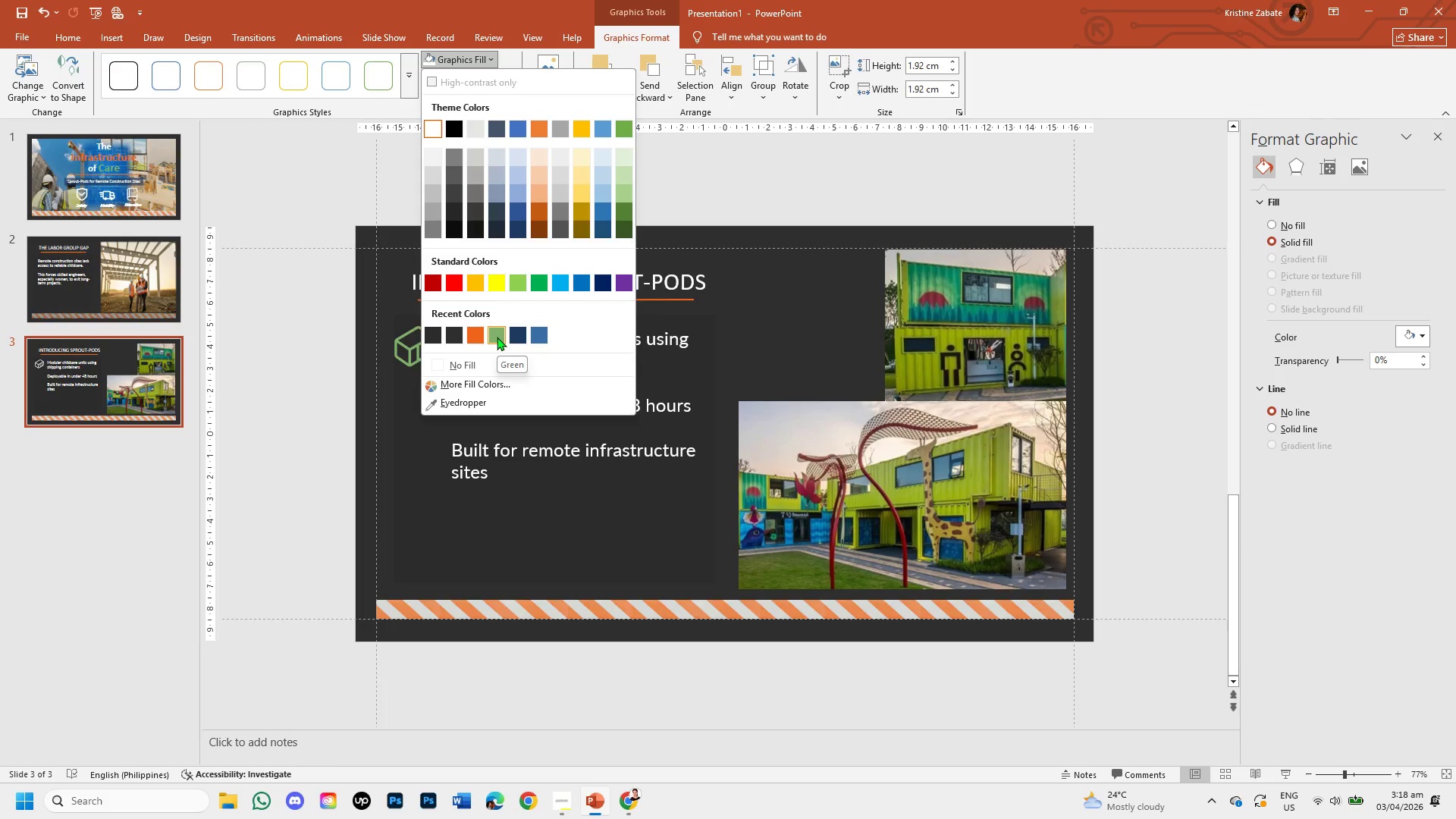 
left_click([497, 337])
 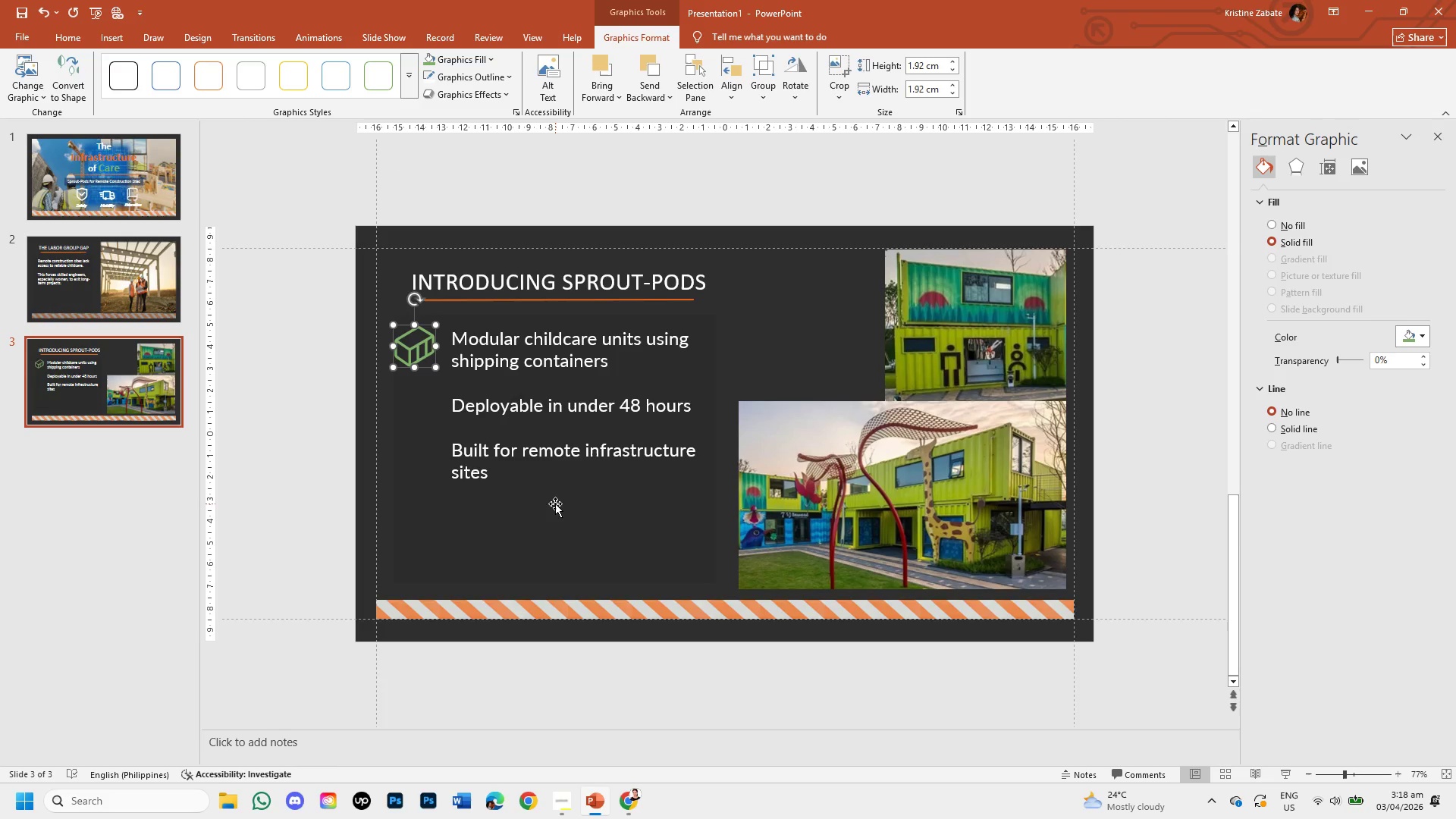 
left_click([555, 504])
 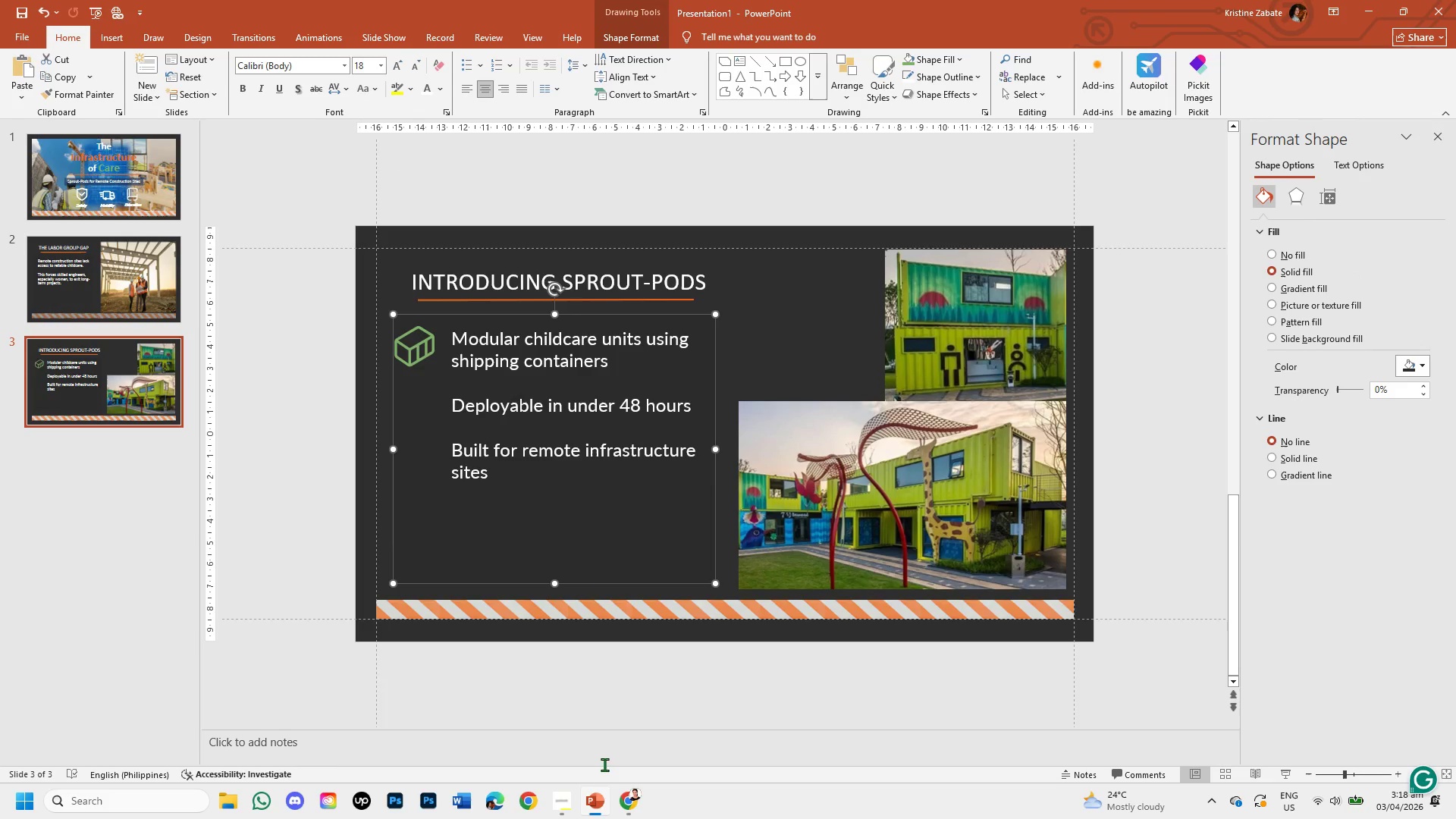 
left_click([623, 805])
 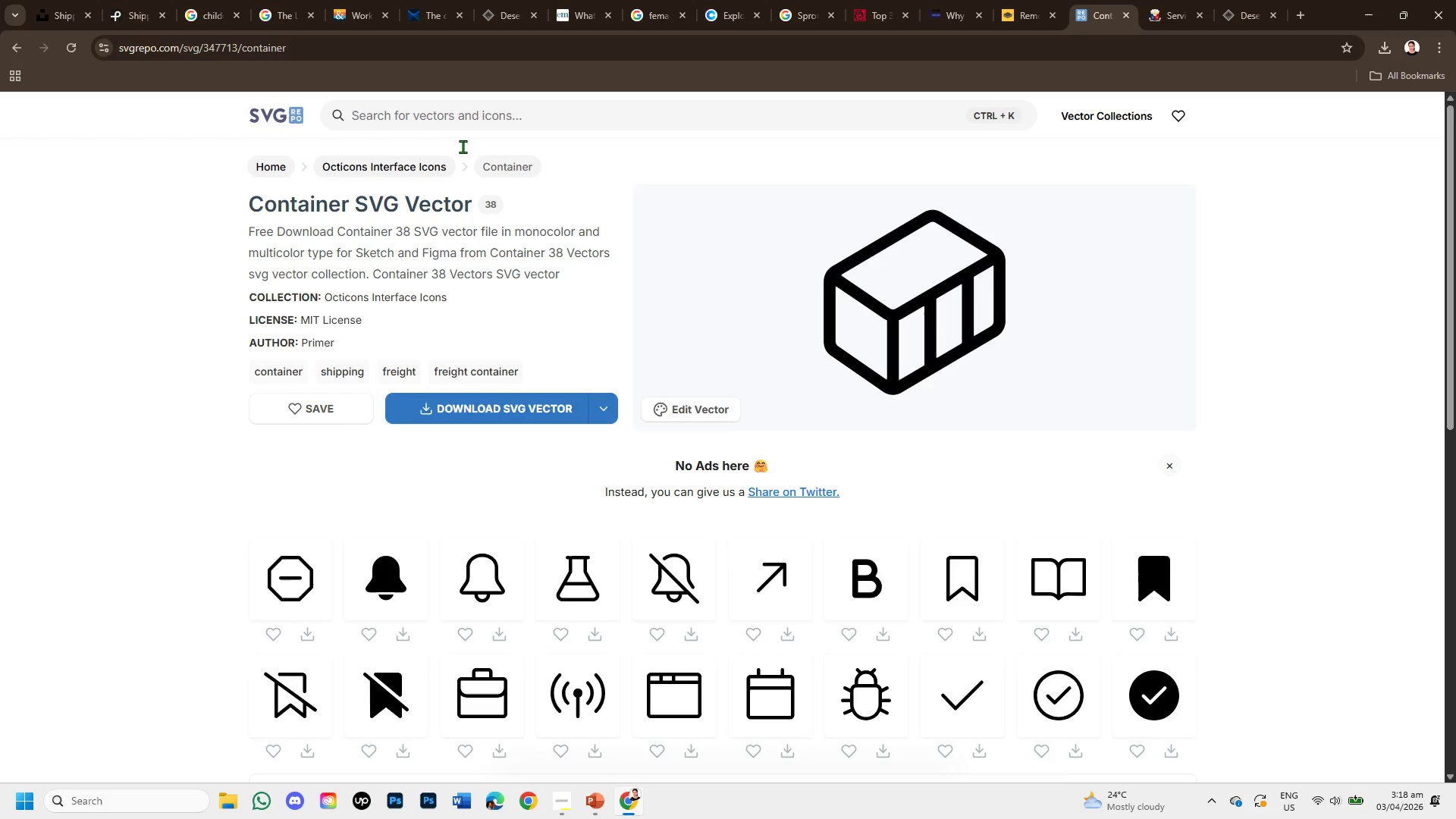 
left_click([475, 118])
 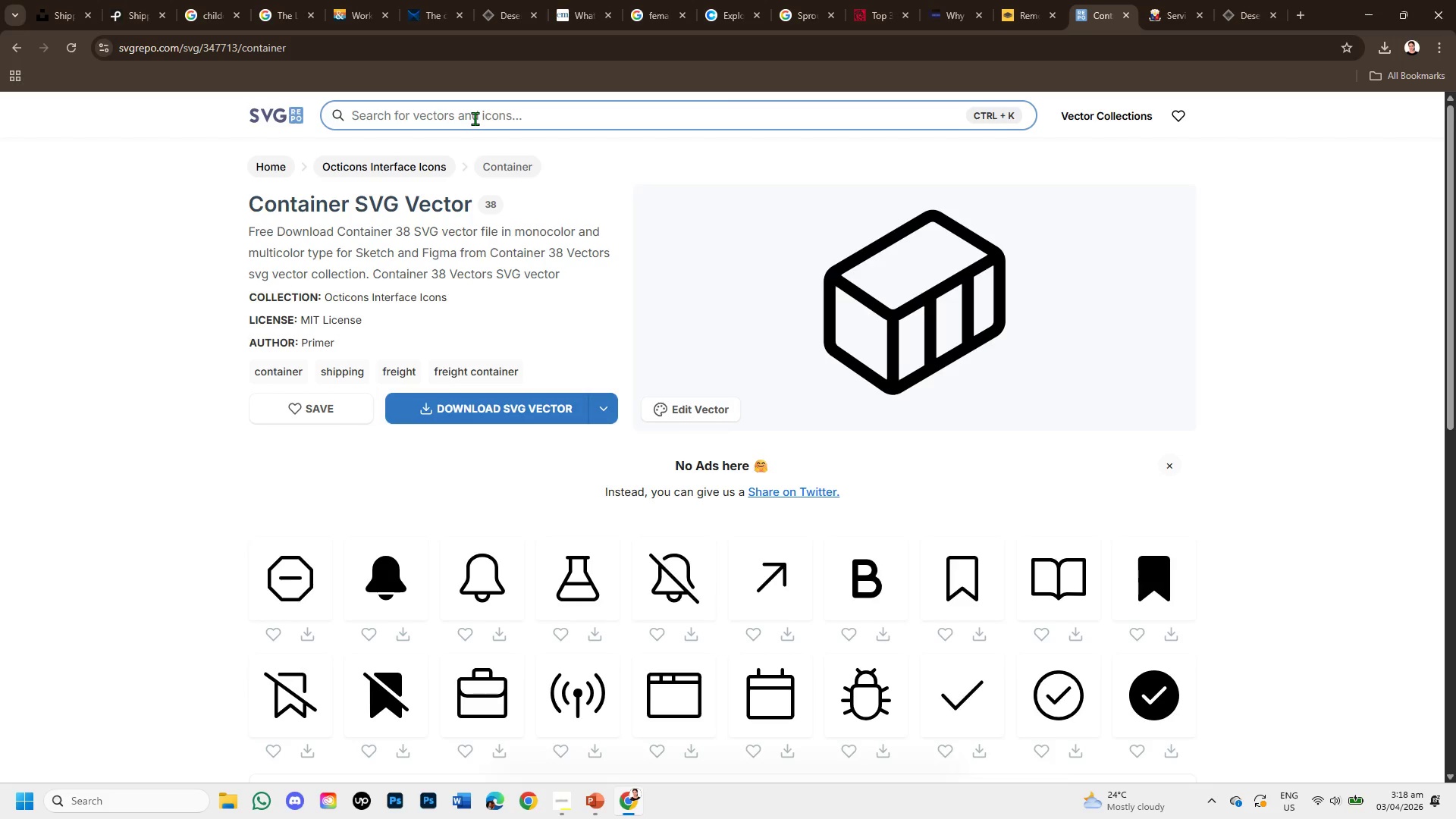 
type(clock)
 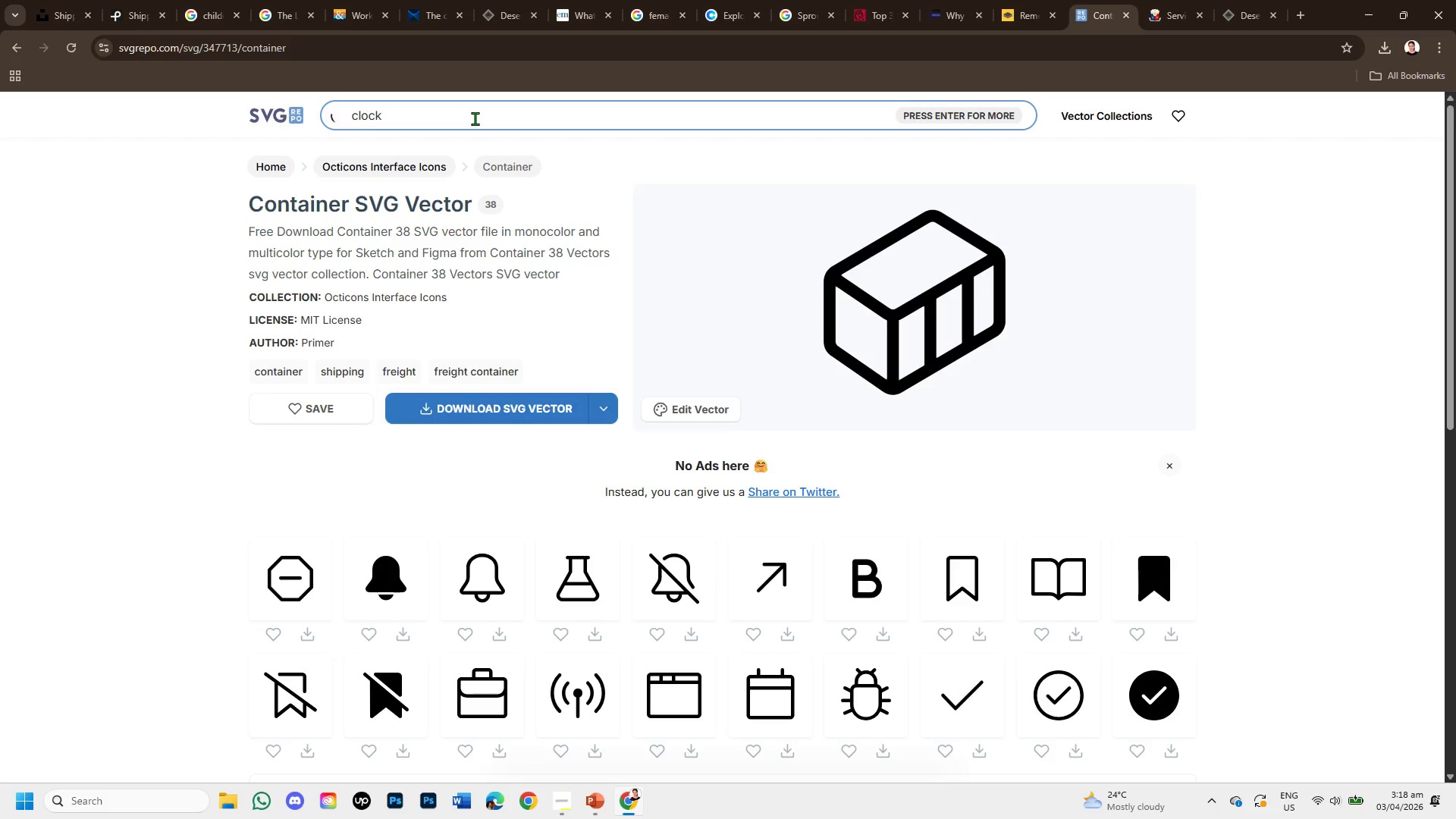 
key(Enter)
 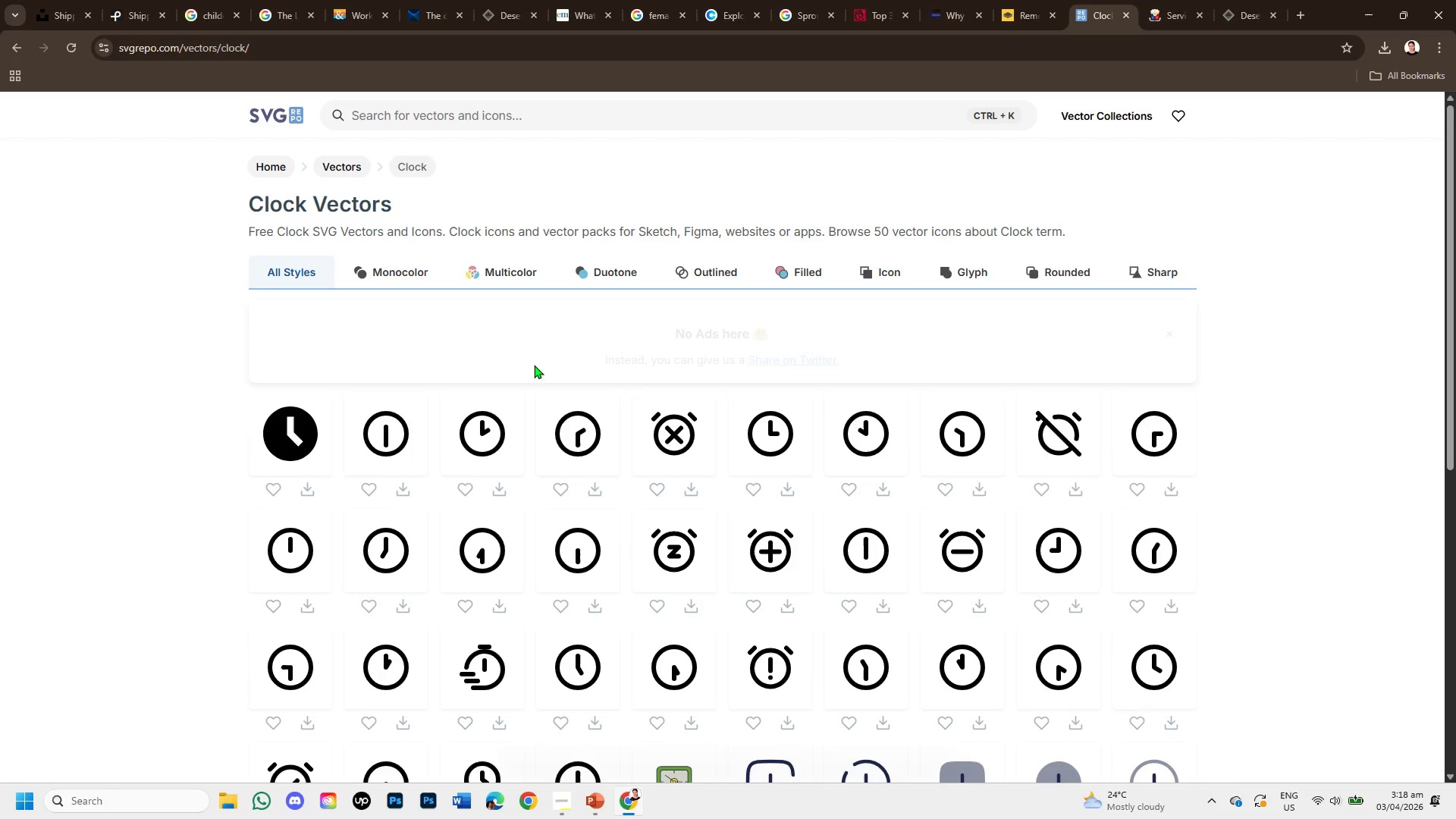 
wait(6.17)
 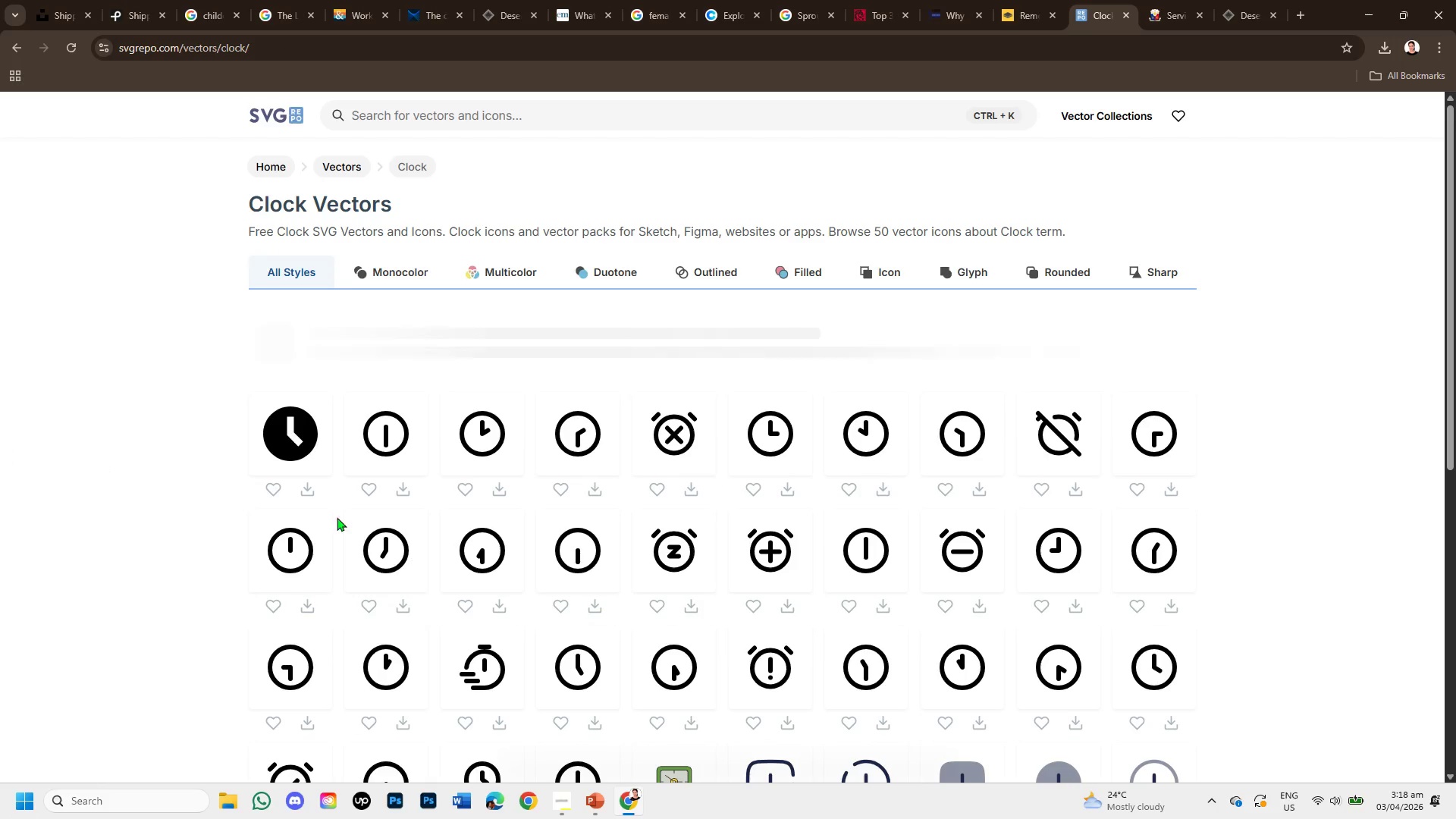 
scroll: coordinate [519, 485], scroll_direction: down, amount: 2.0
 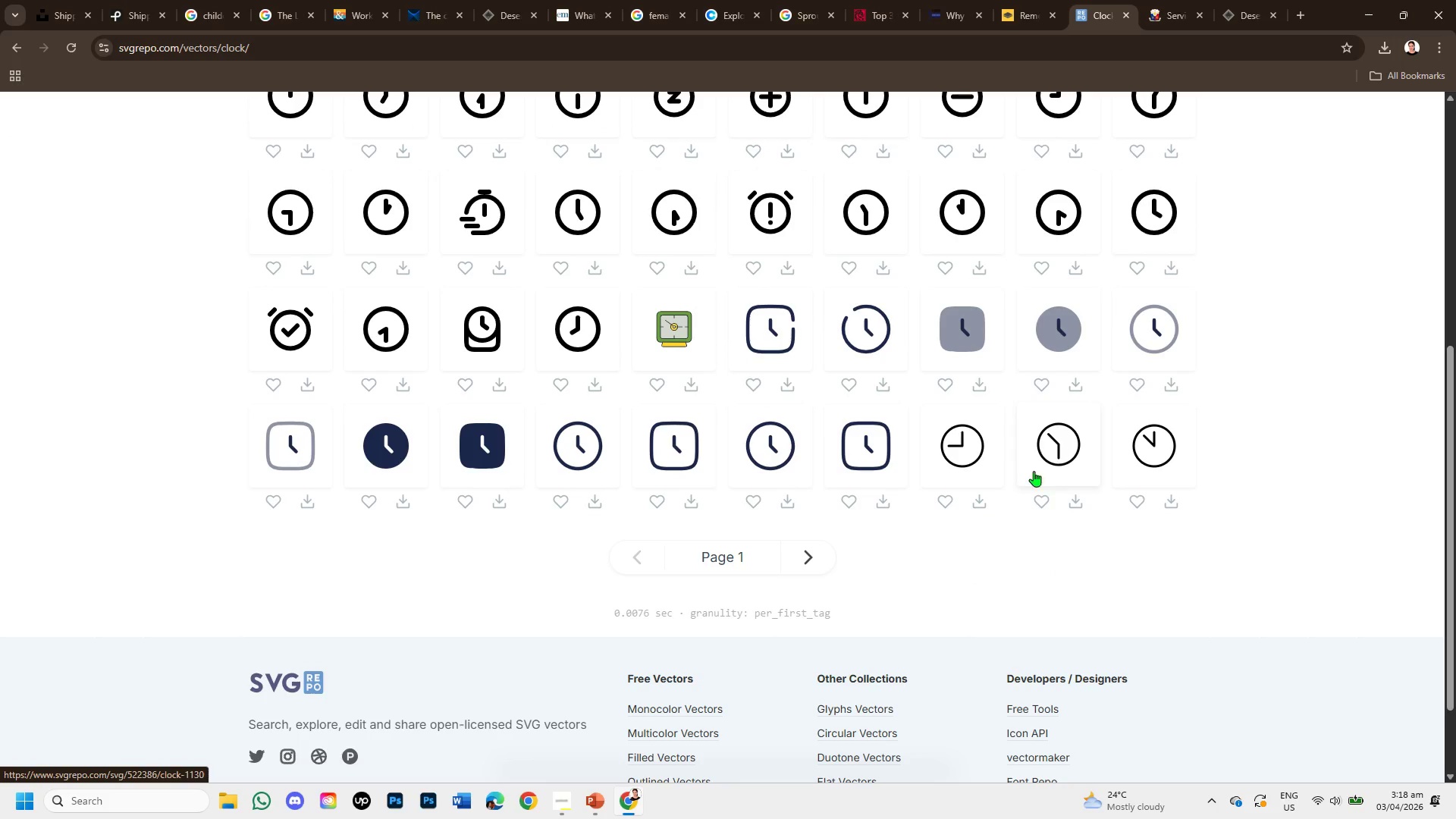 
scroll: coordinate [964, 455], scroll_direction: up, amount: 2.0
 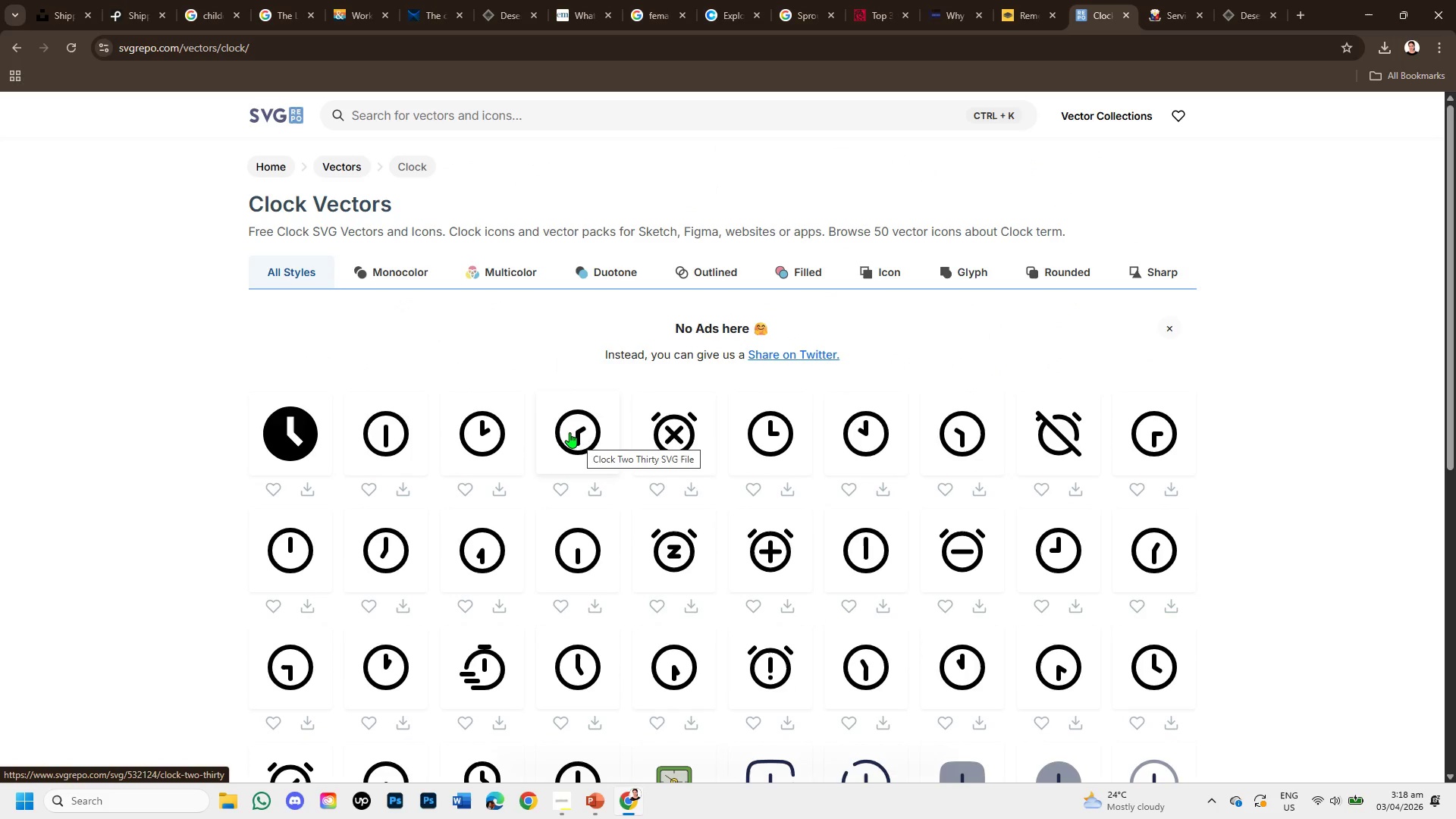 
scroll: coordinate [575, 432], scroll_direction: down, amount: 1.0
 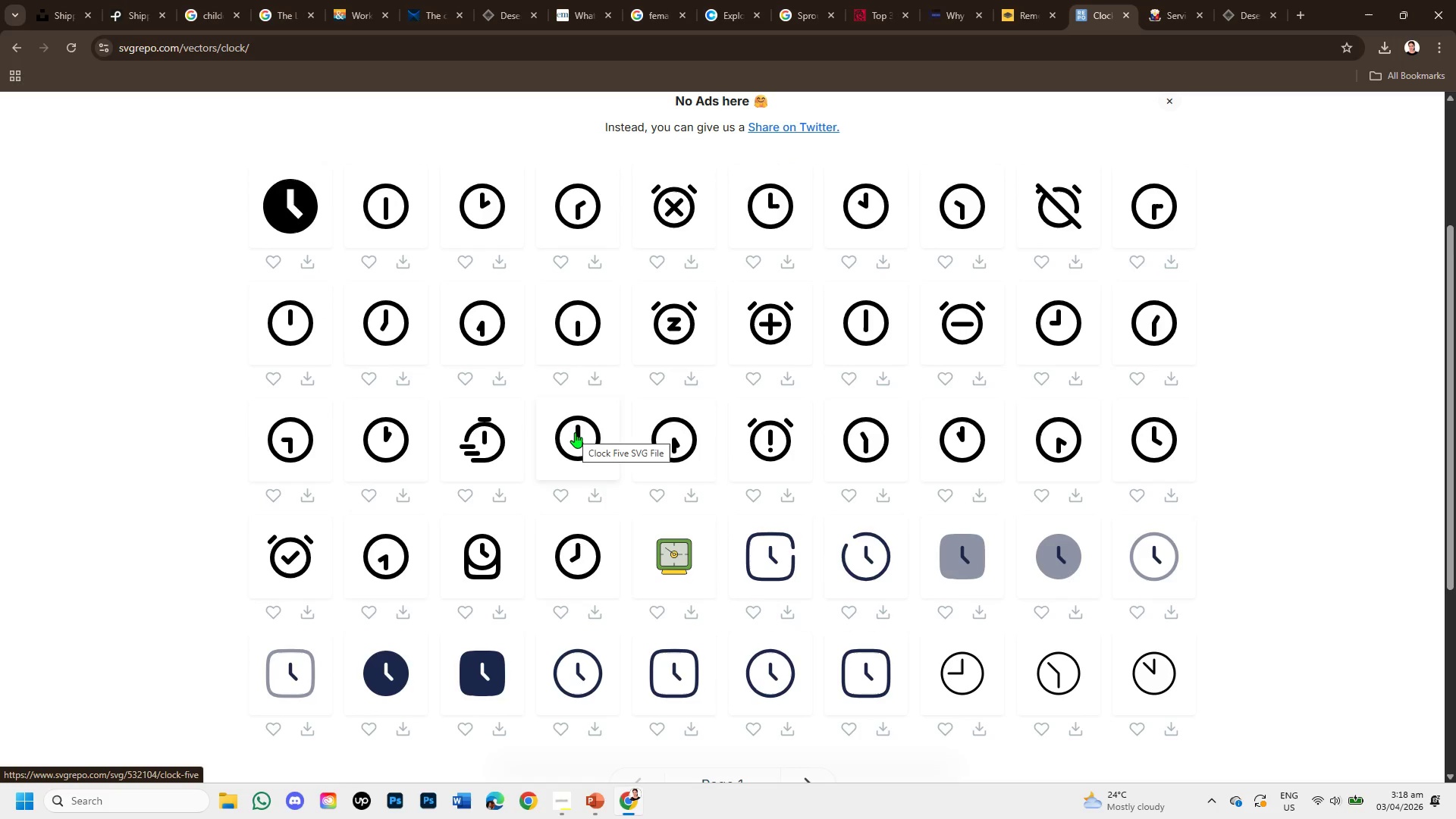 
scroll: coordinate [575, 432], scroll_direction: up, amount: 1.0
 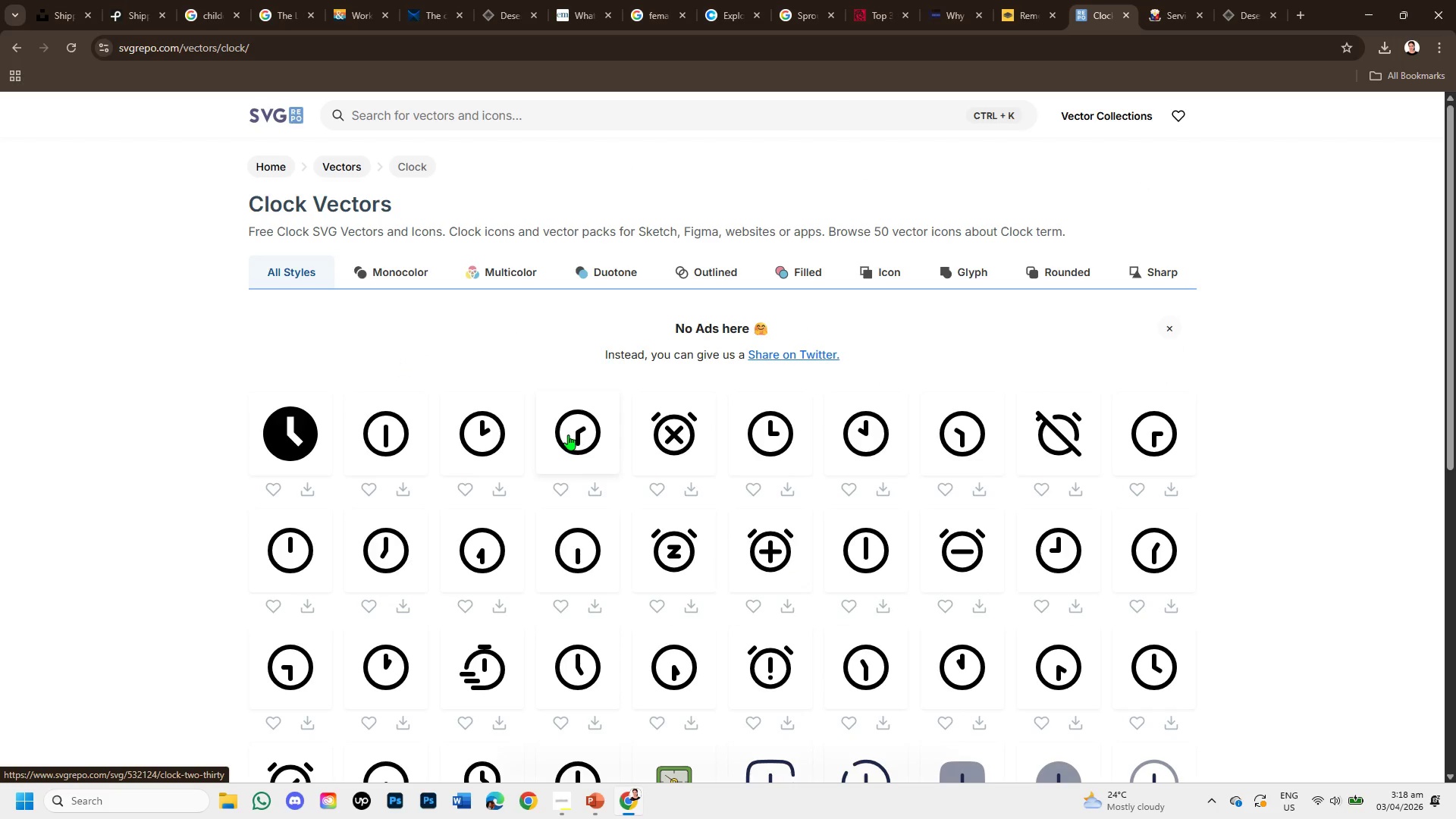 
left_click([566, 420])
 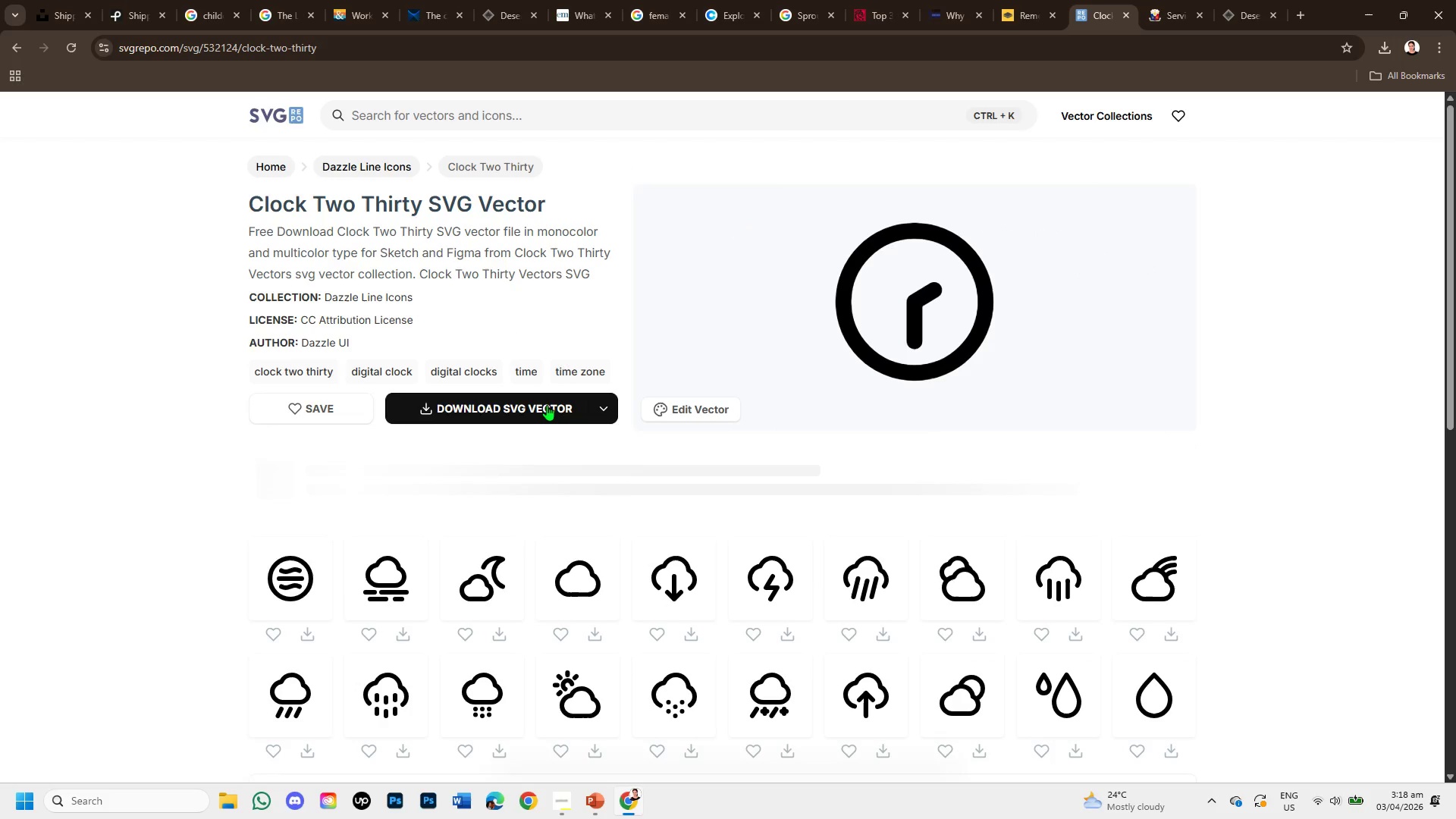 
left_click([546, 404])
 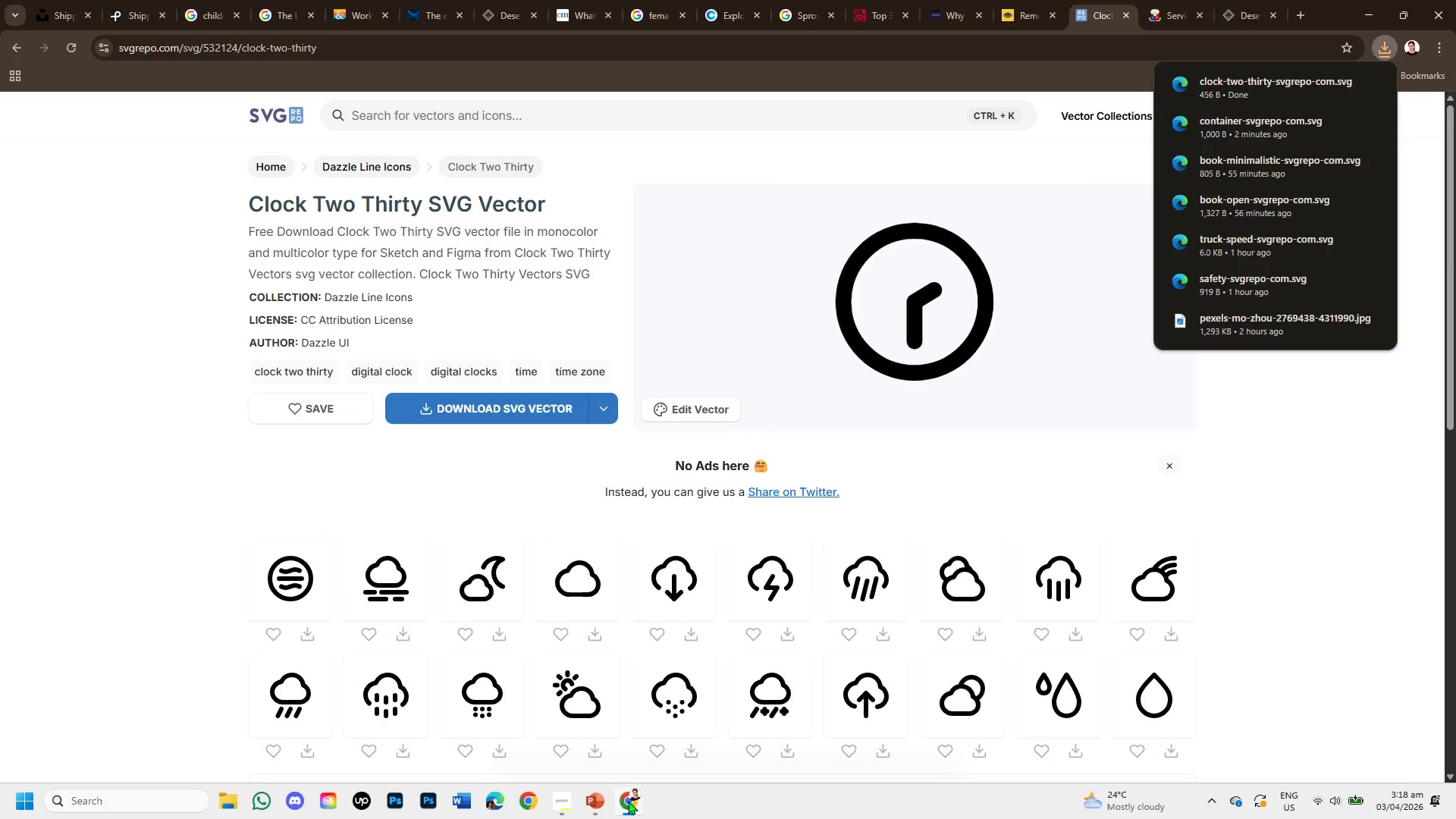 
left_click([599, 802])
 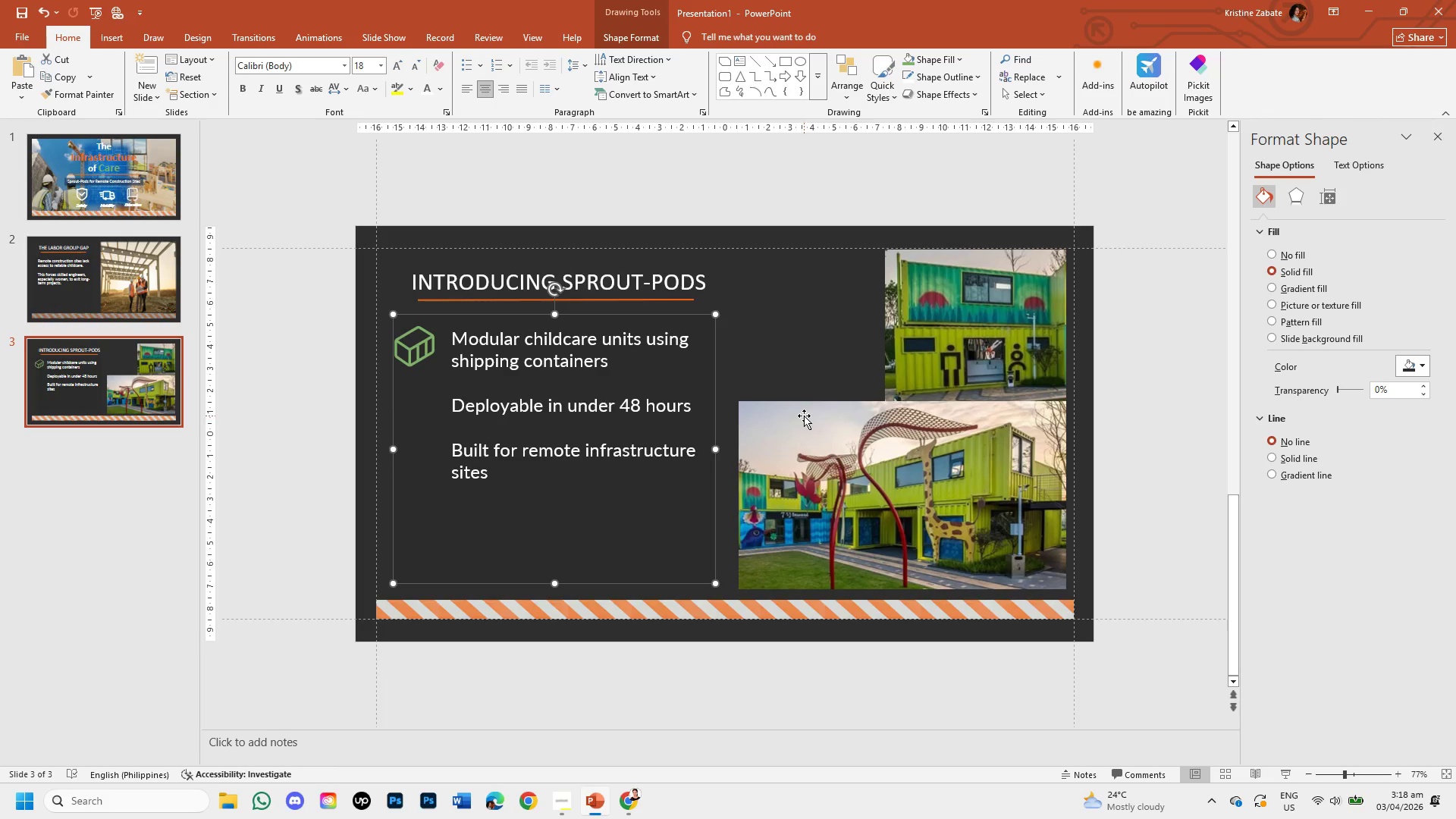 
left_click([796, 385])
 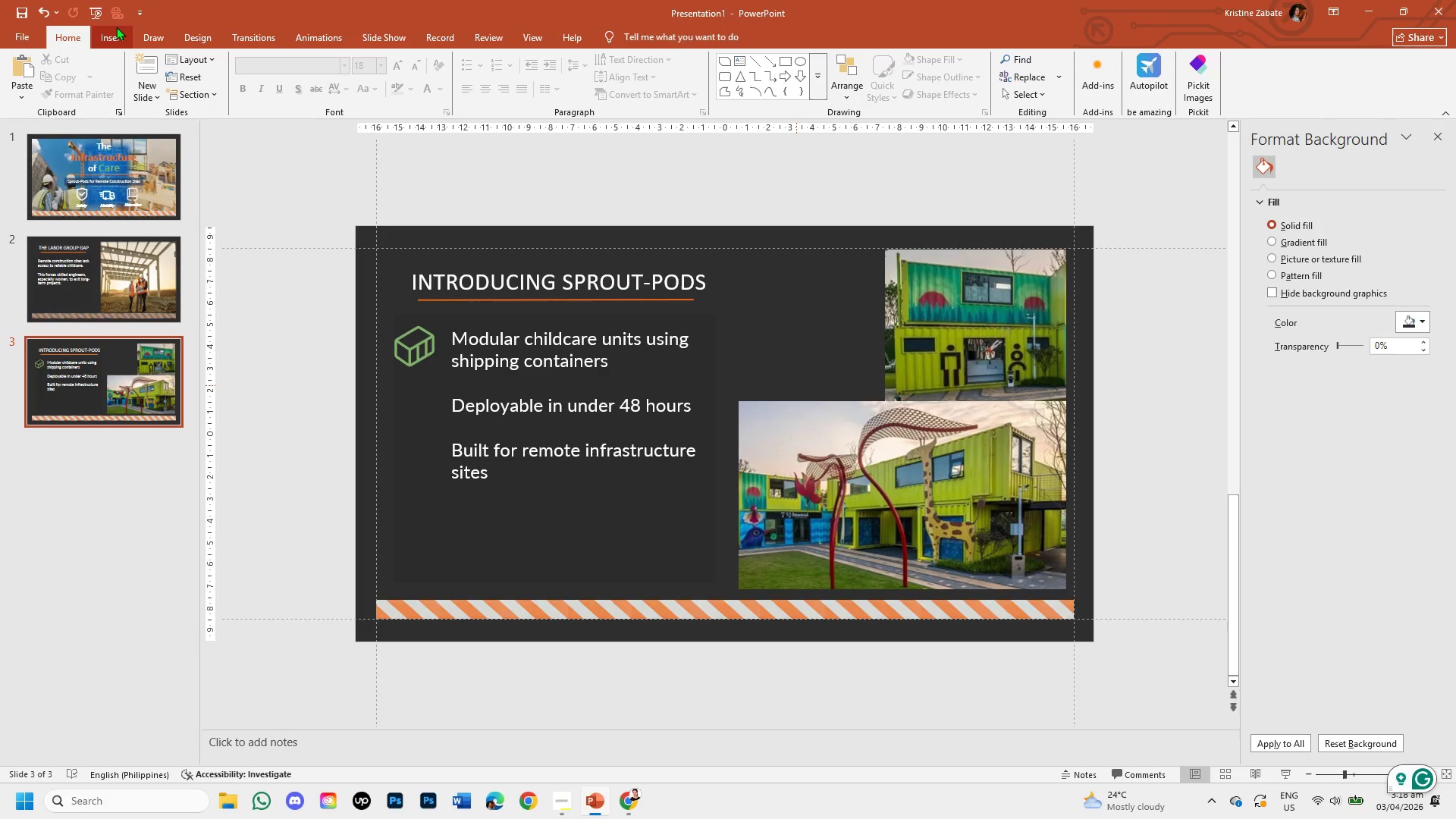 
left_click([105, 45])
 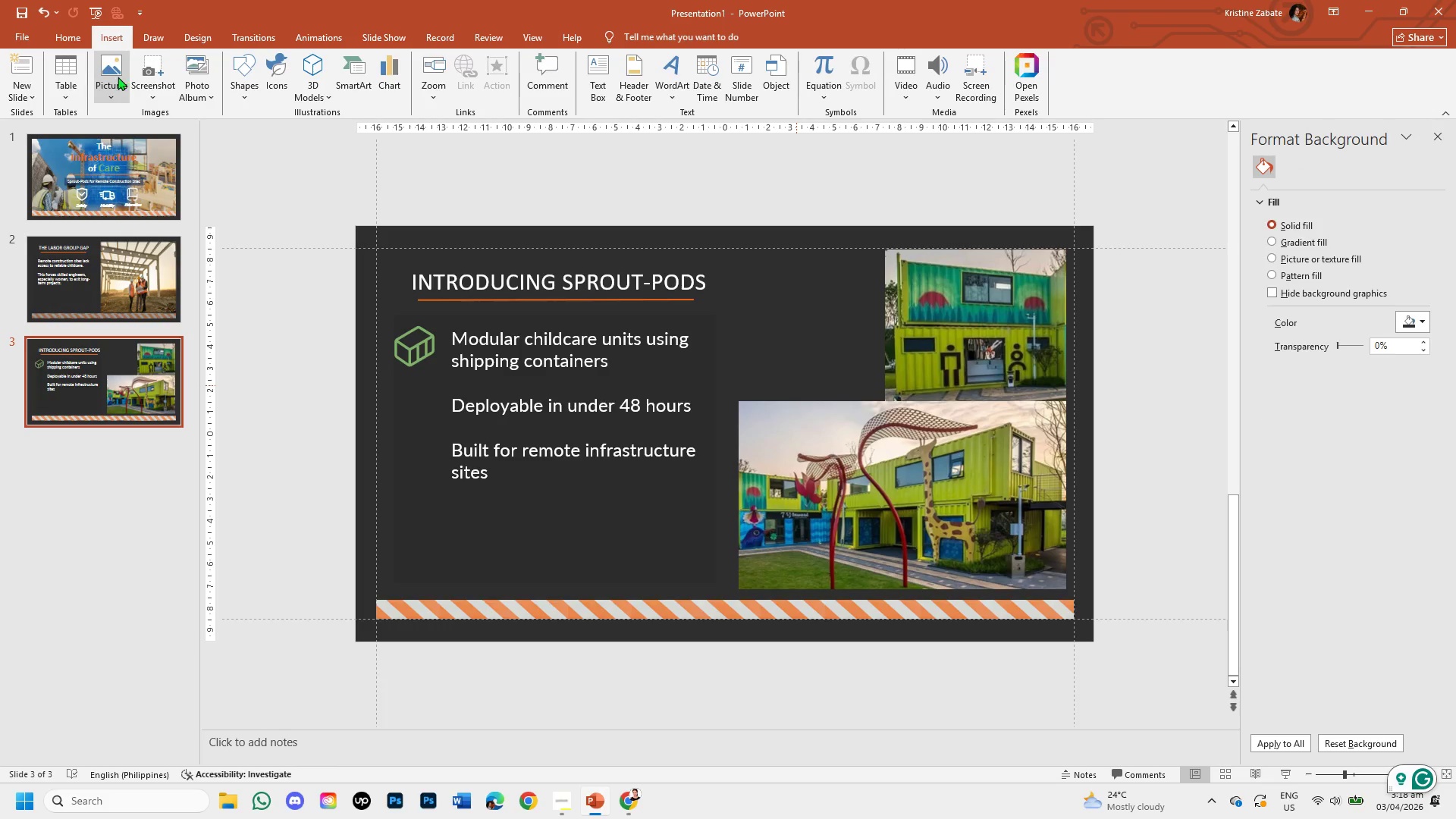 
left_click([118, 77])
 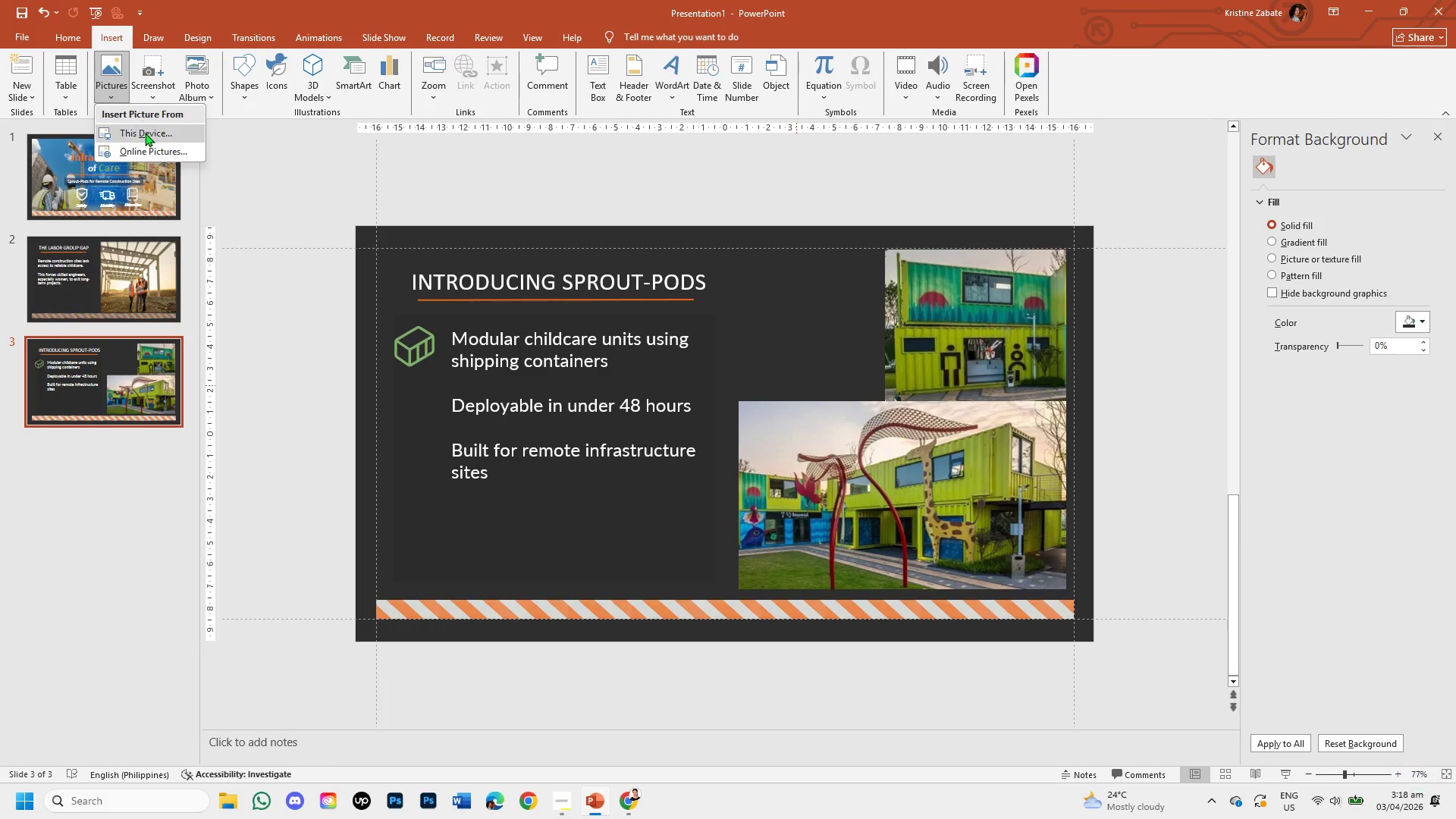 
left_click([145, 133])
 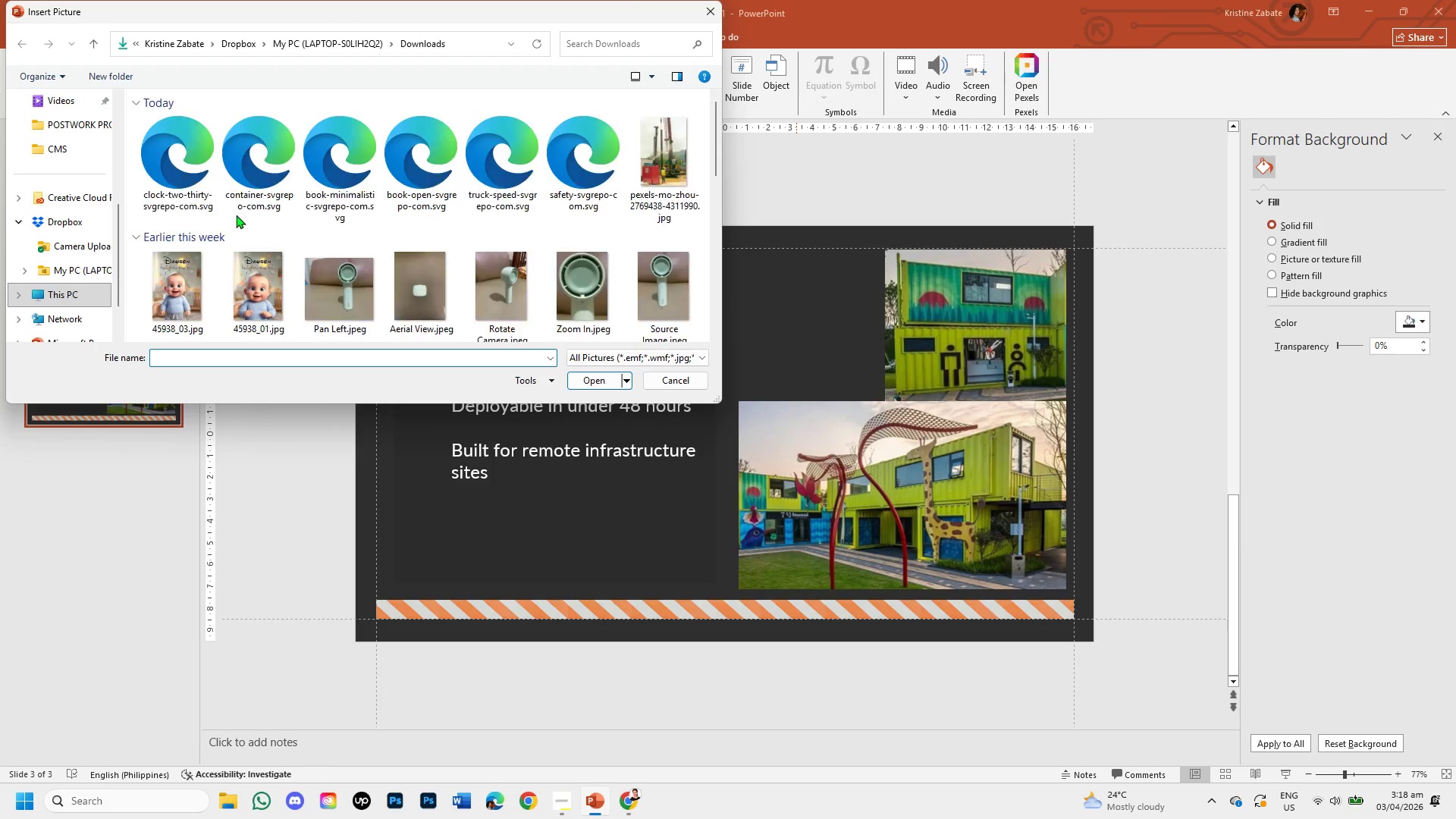 
double_click([187, 181])
 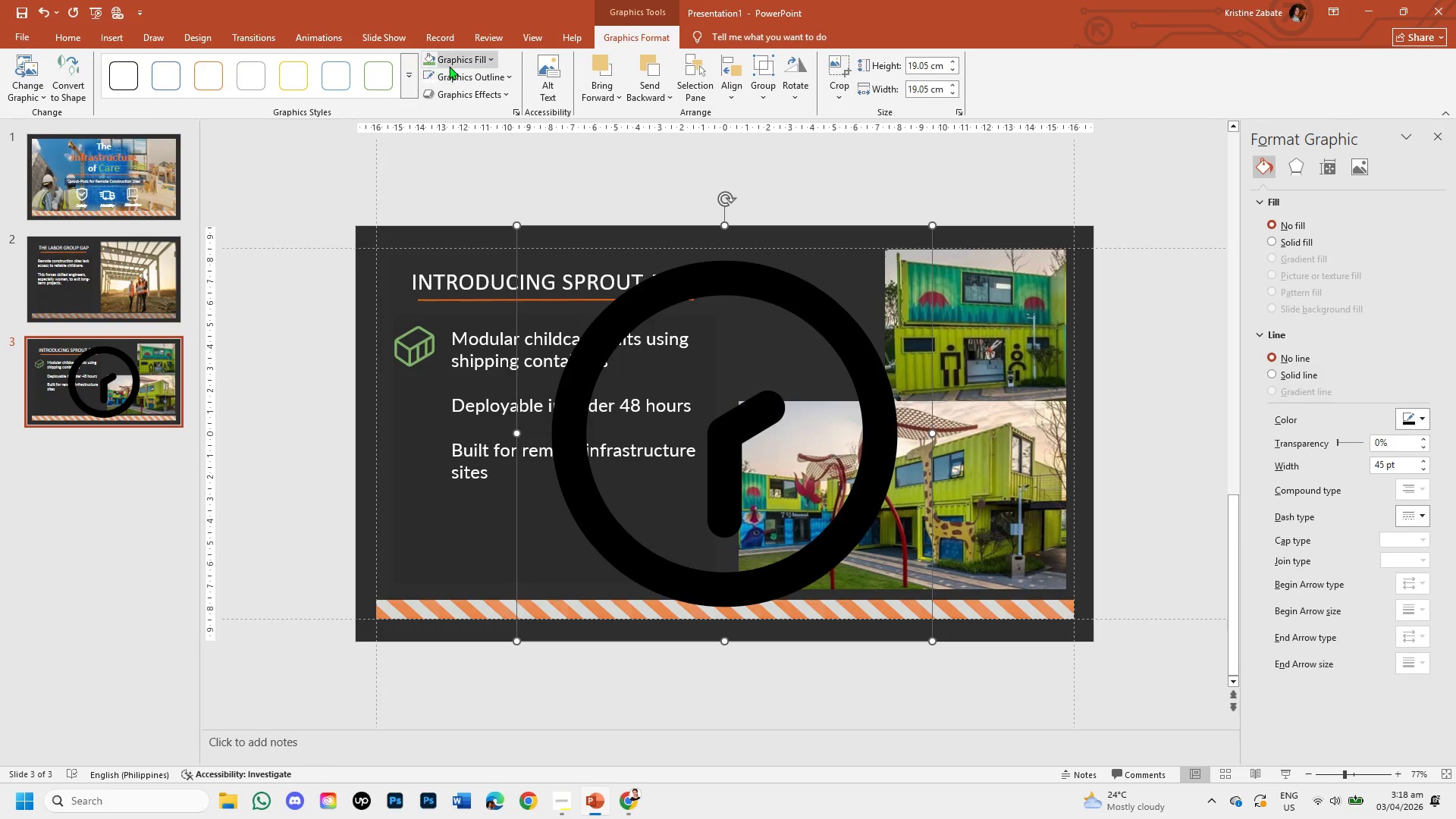 
left_click([479, 61])
 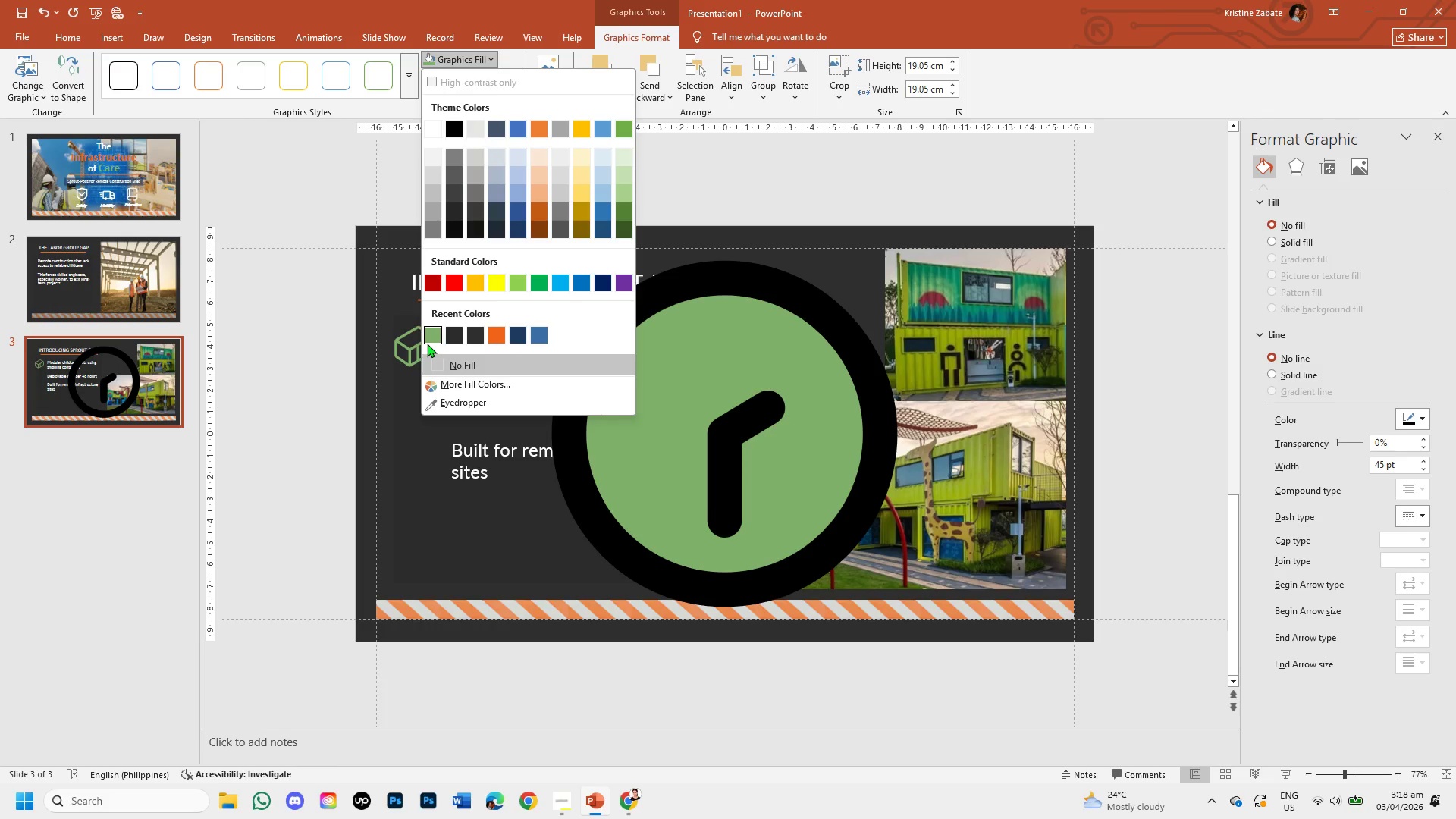 
left_click([427, 344])
 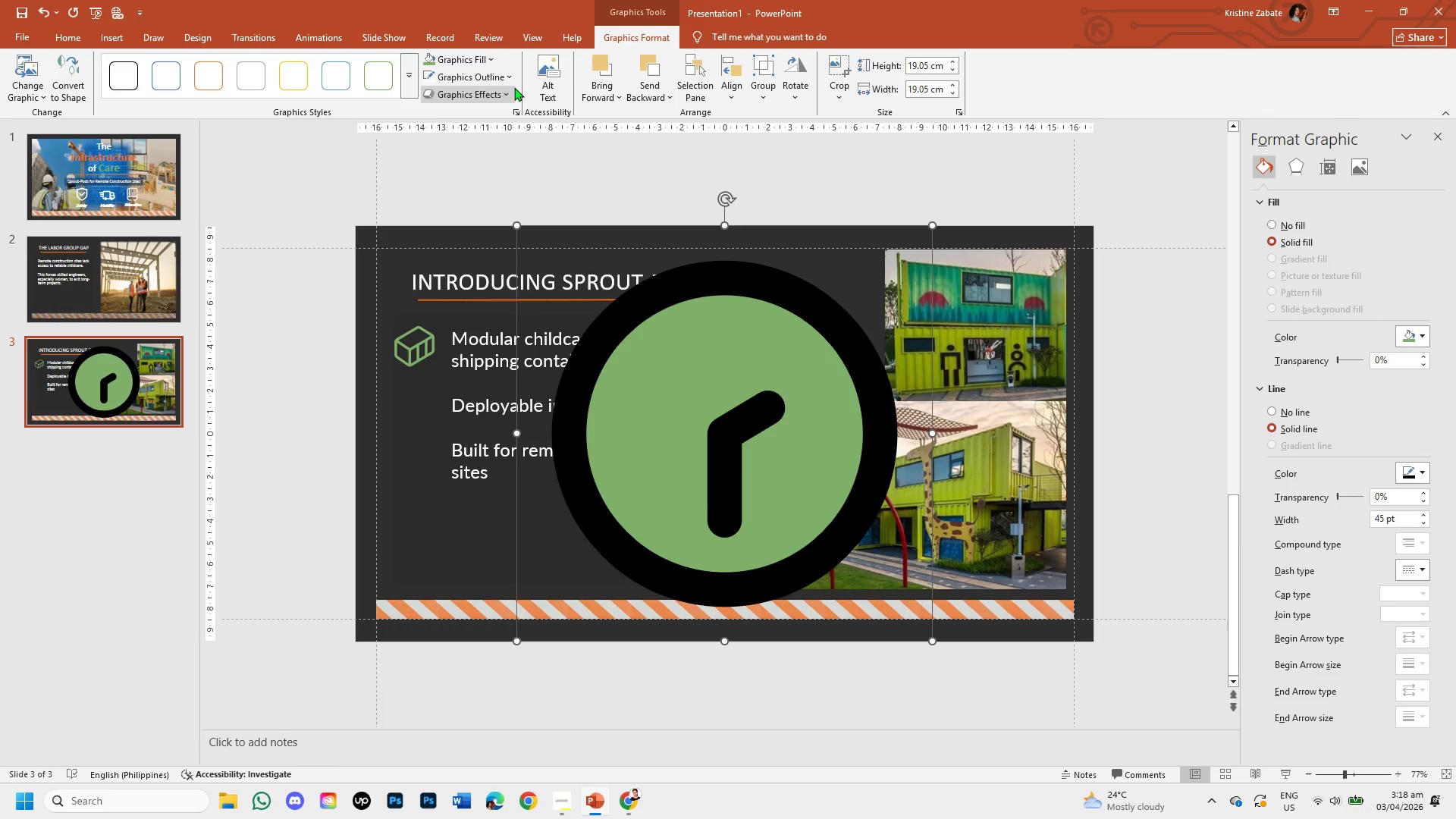 
left_click([510, 68])
 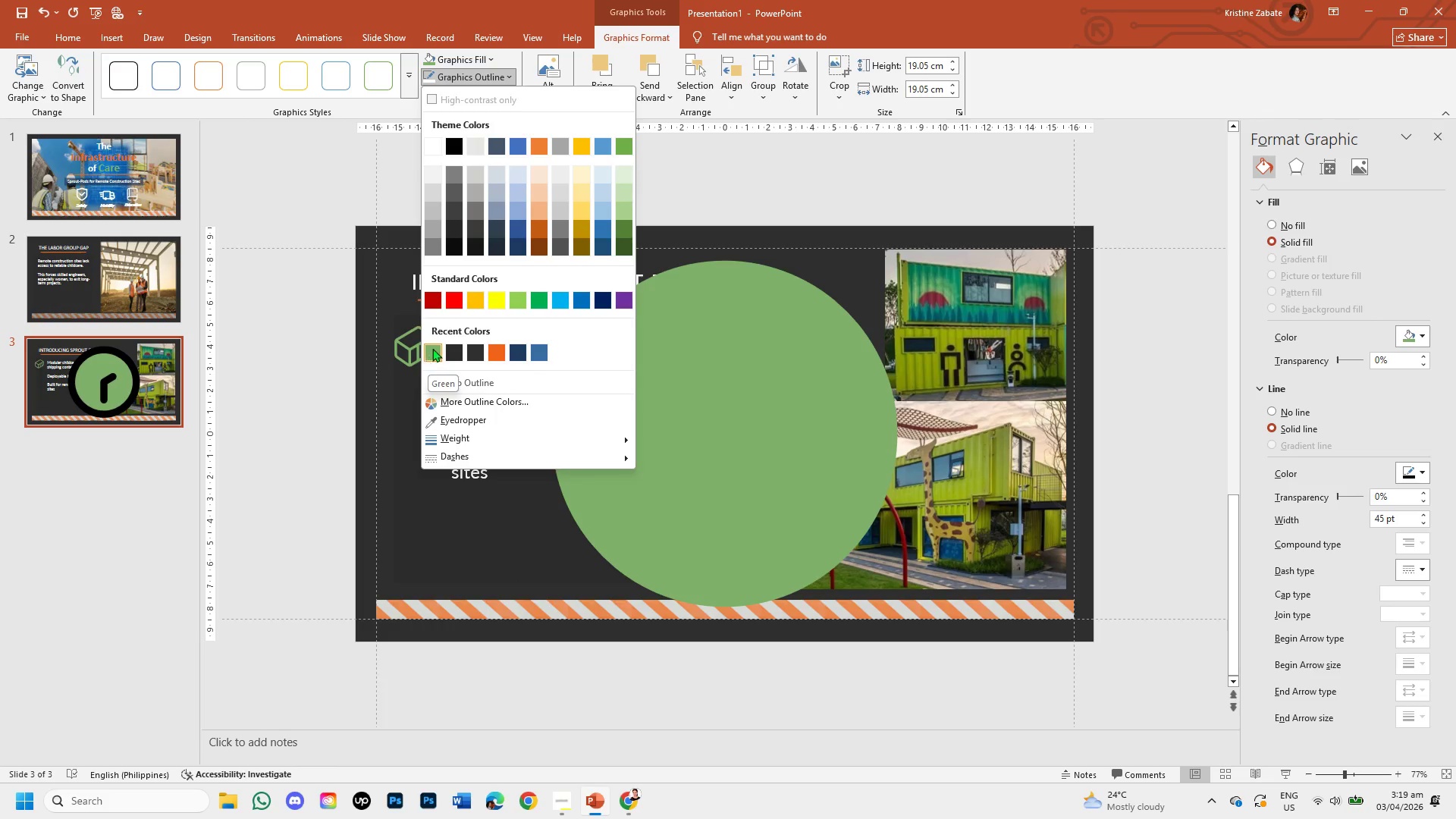 
wait(5.45)
 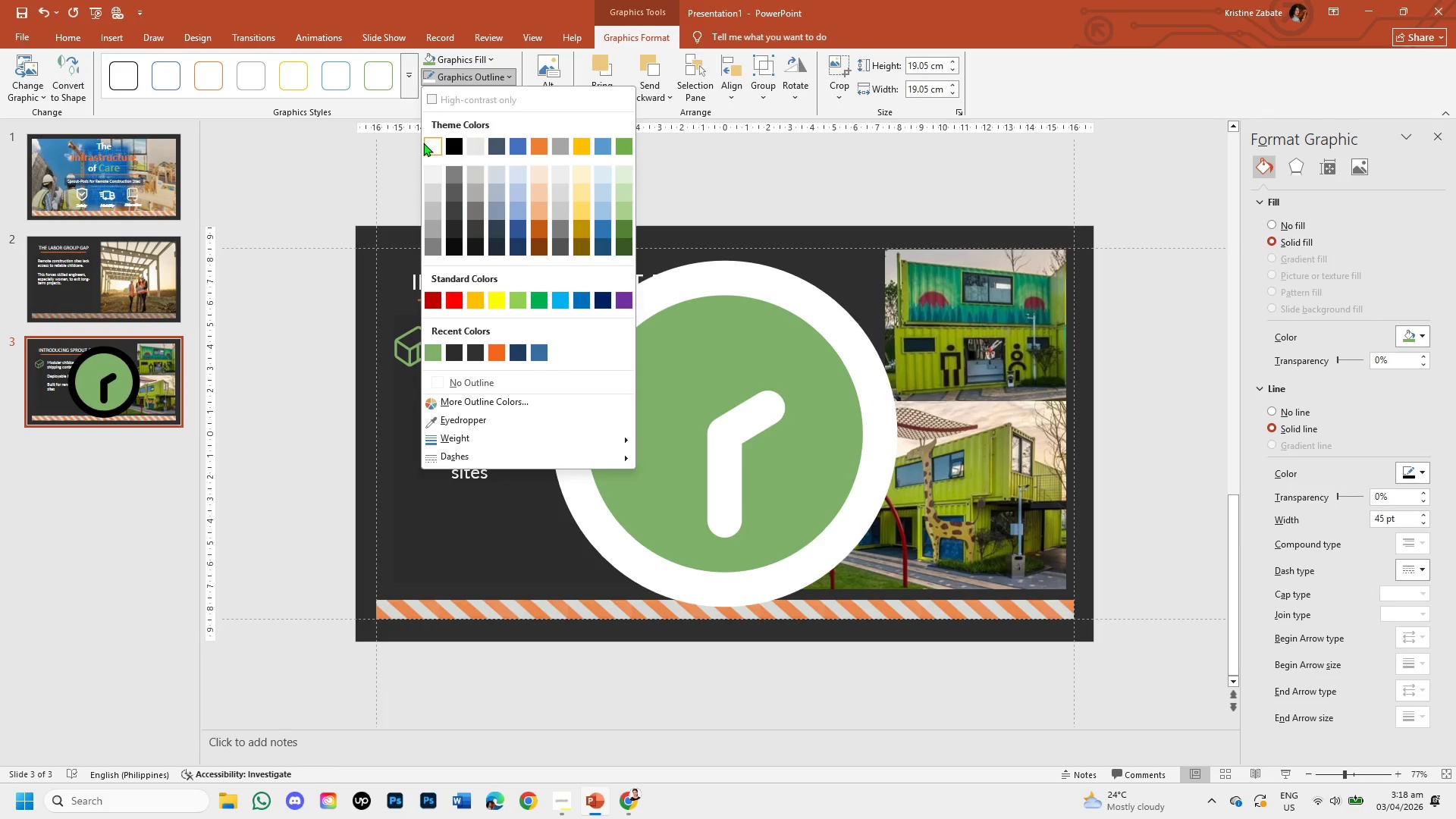 
left_click([434, 151])
 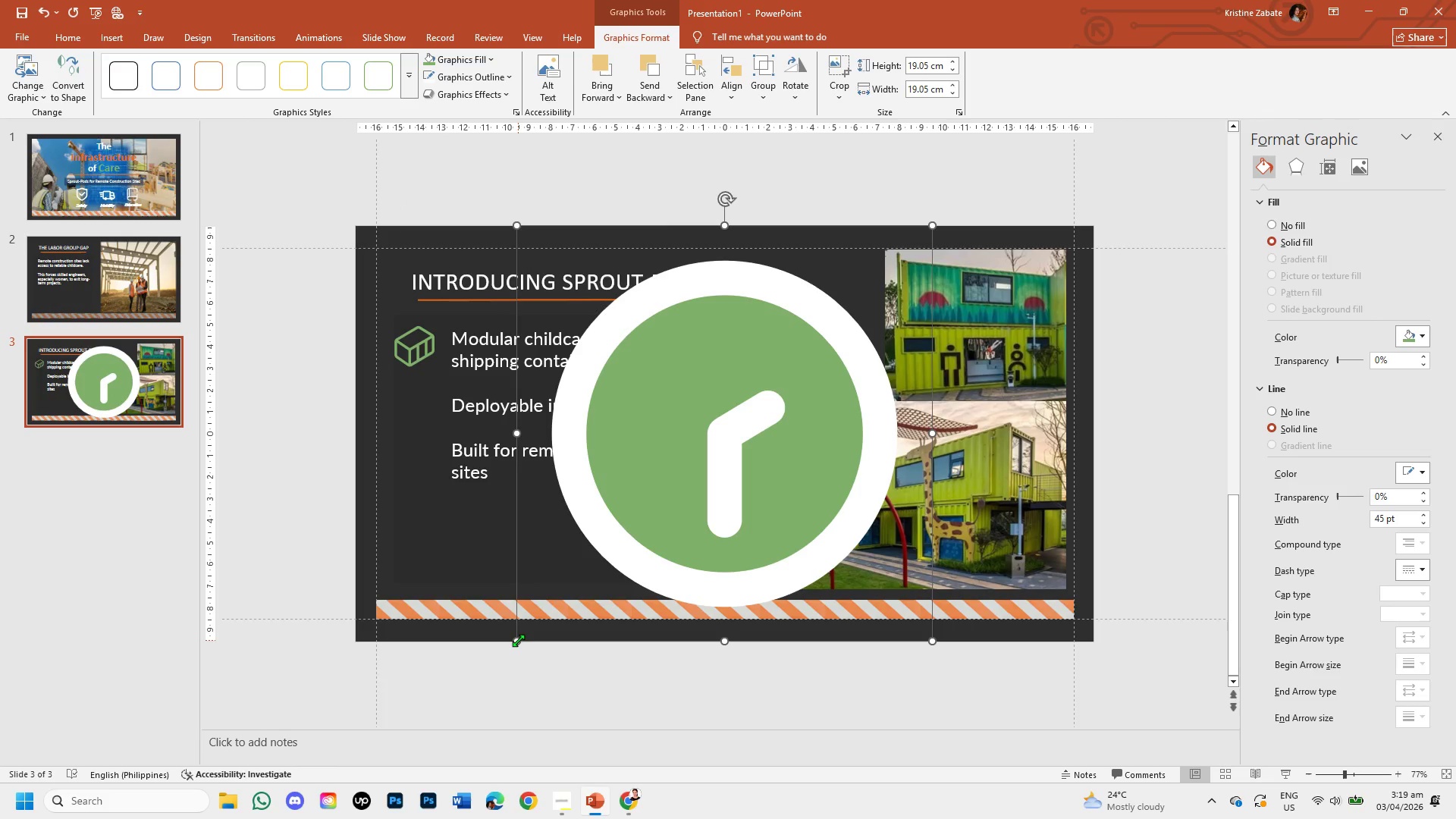 
left_click_drag(start_coordinate=[518, 640], to_coordinate=[827, 356])
 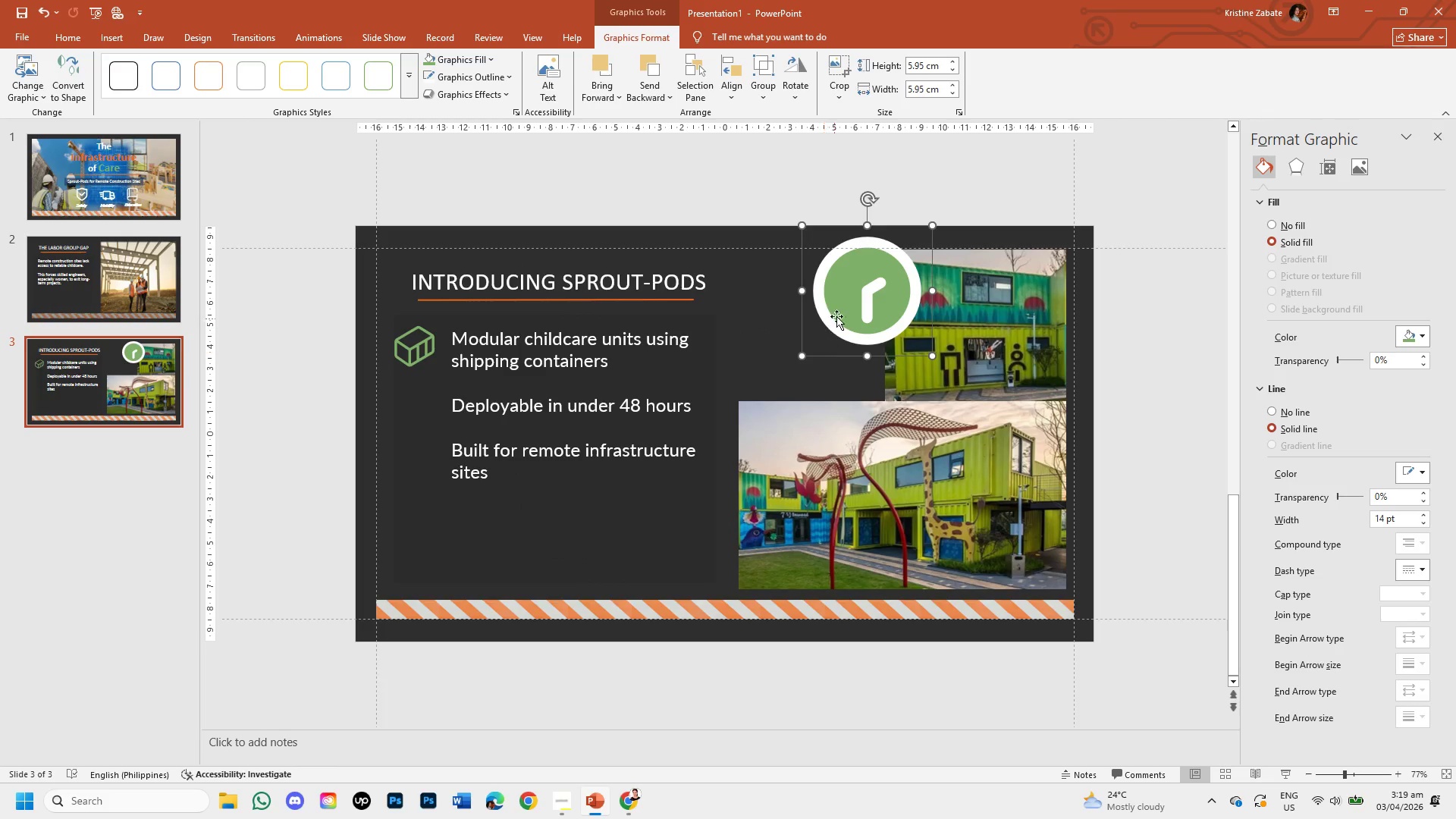 
left_click([846, 303])
 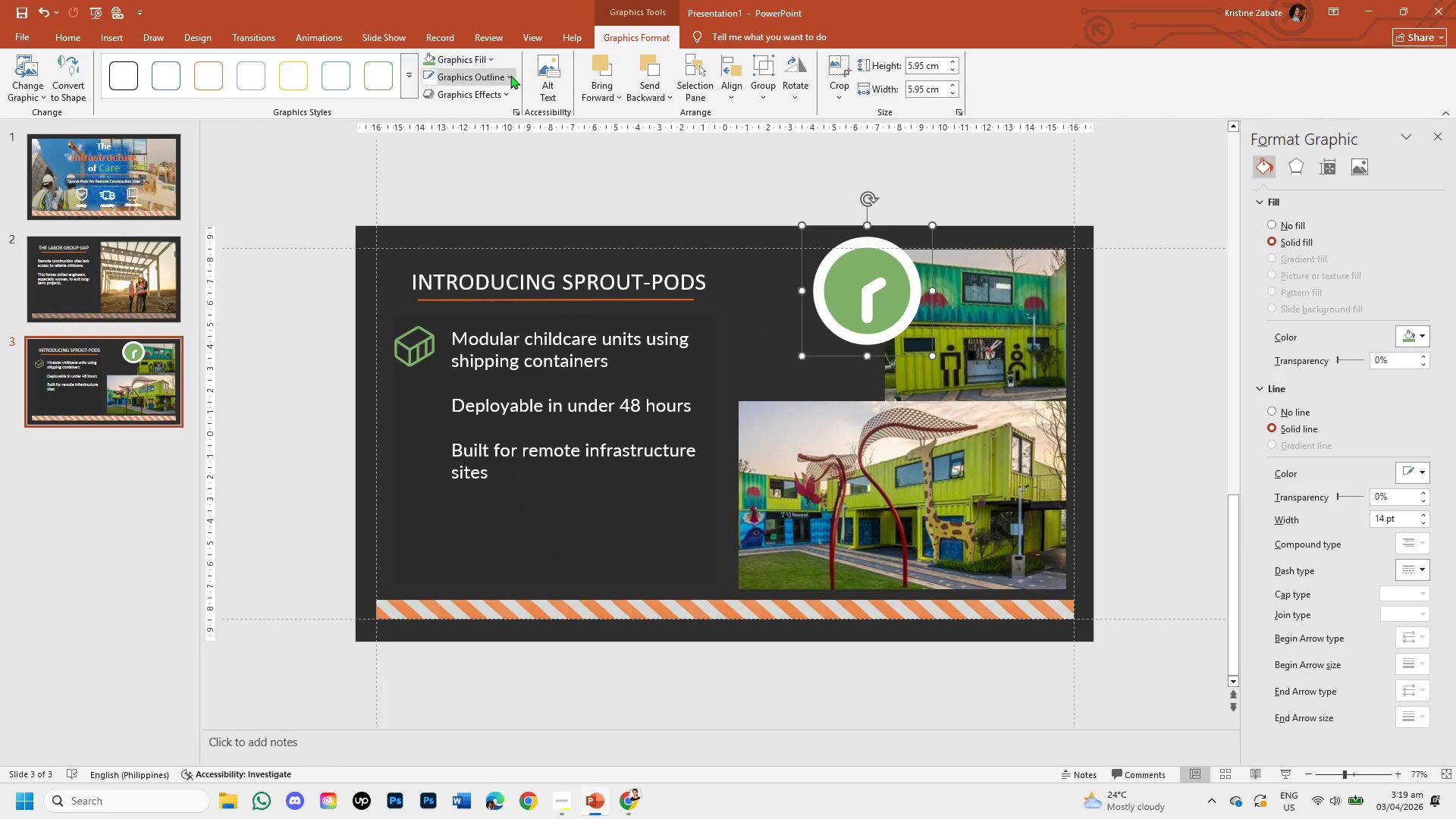 
left_click([510, 75])
 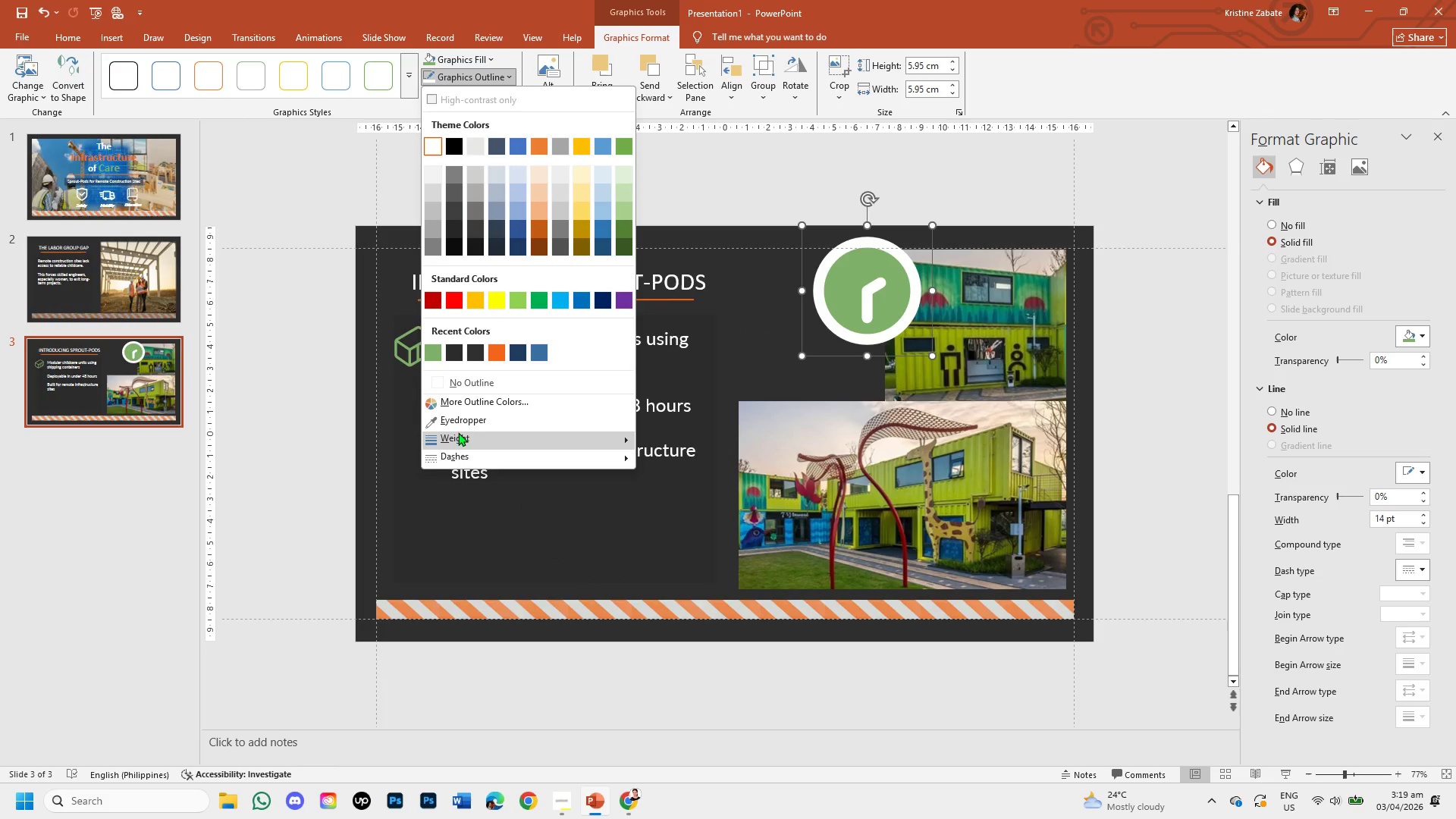 
left_click([458, 434])
 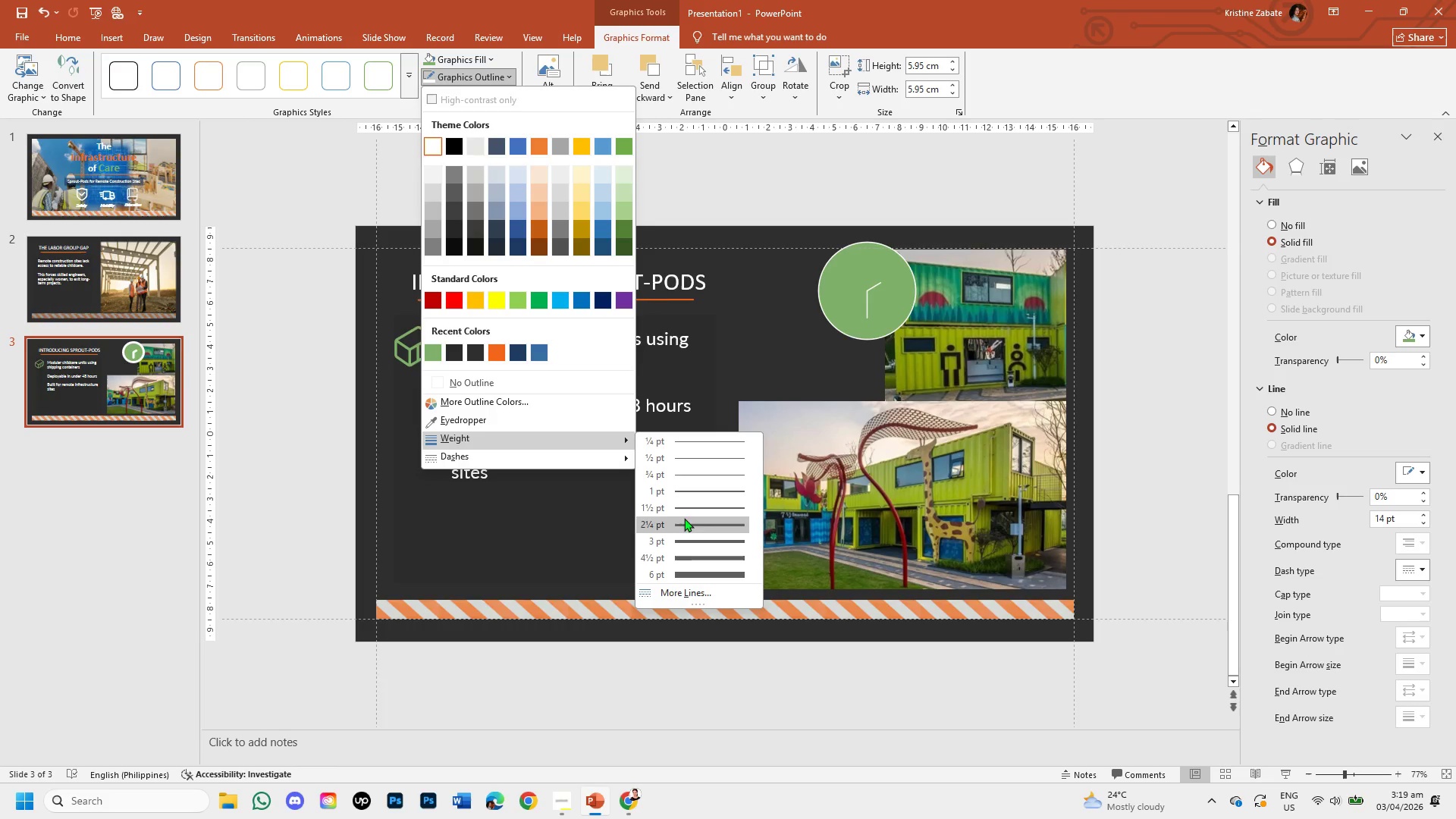 
wait(6.75)
 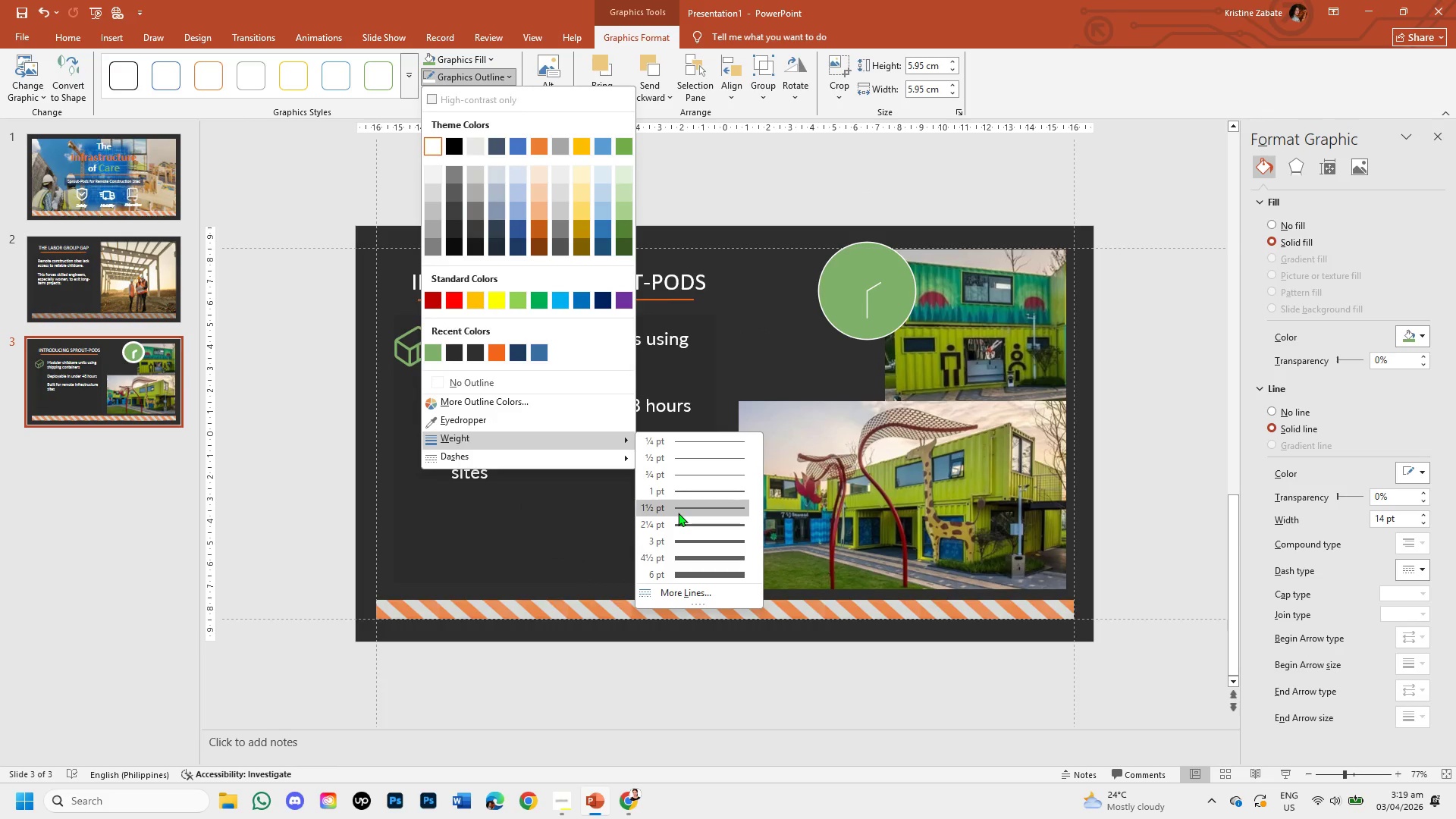 
left_click([686, 544])
 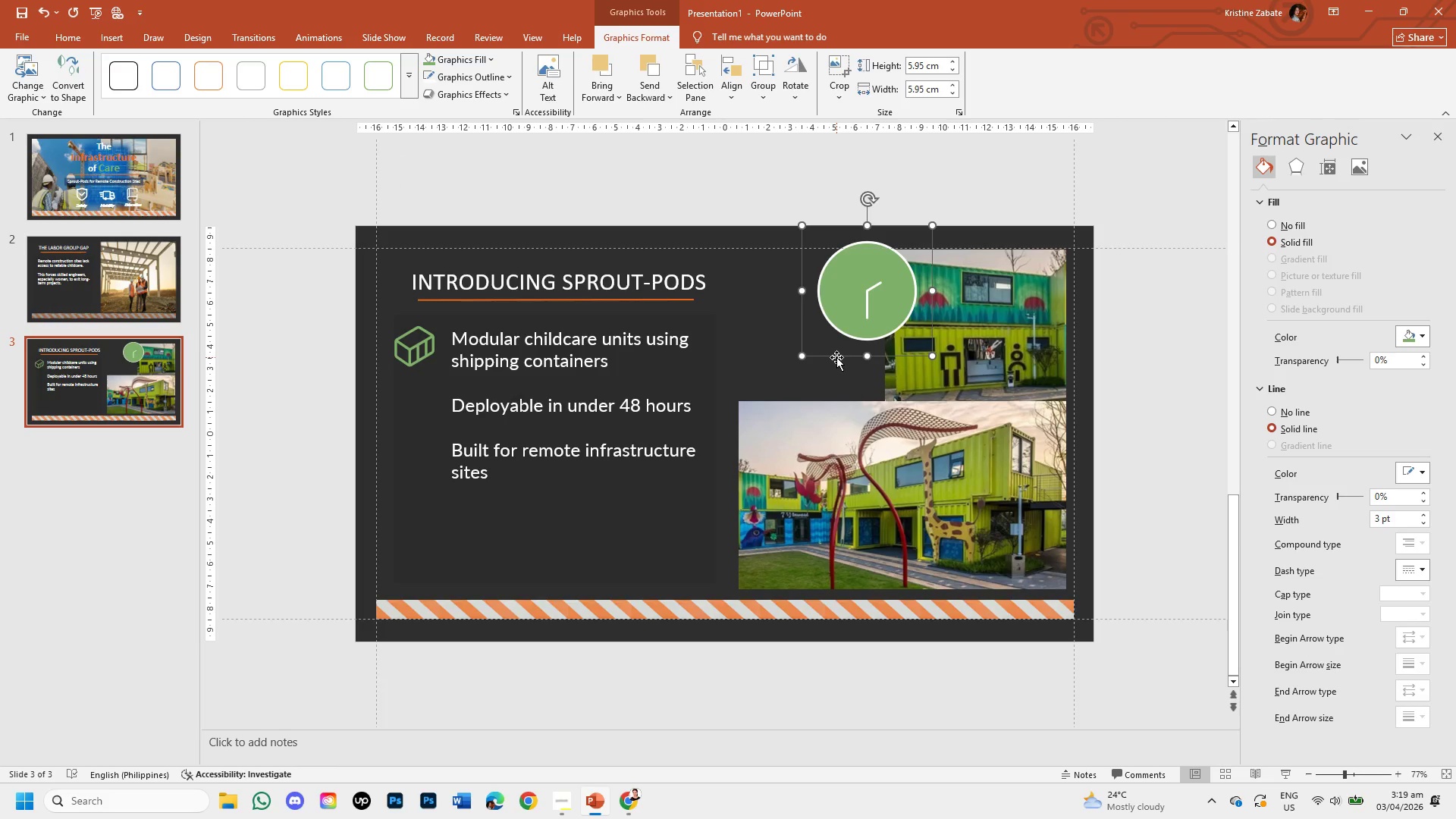 
left_click_drag(start_coordinate=[836, 357], to_coordinate=[401, 485])
 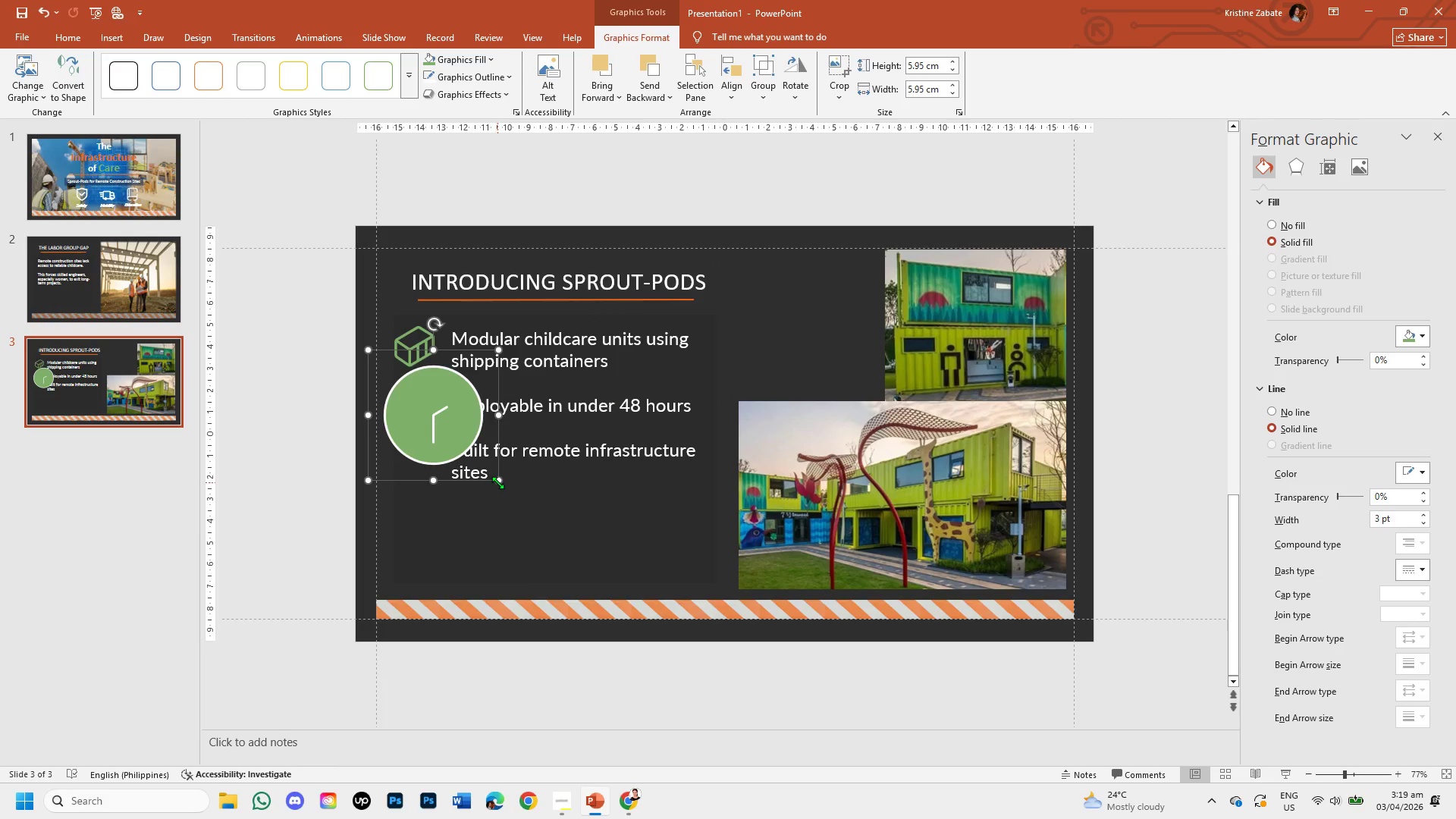 
left_click_drag(start_coordinate=[497, 482], to_coordinate=[375, 394])
 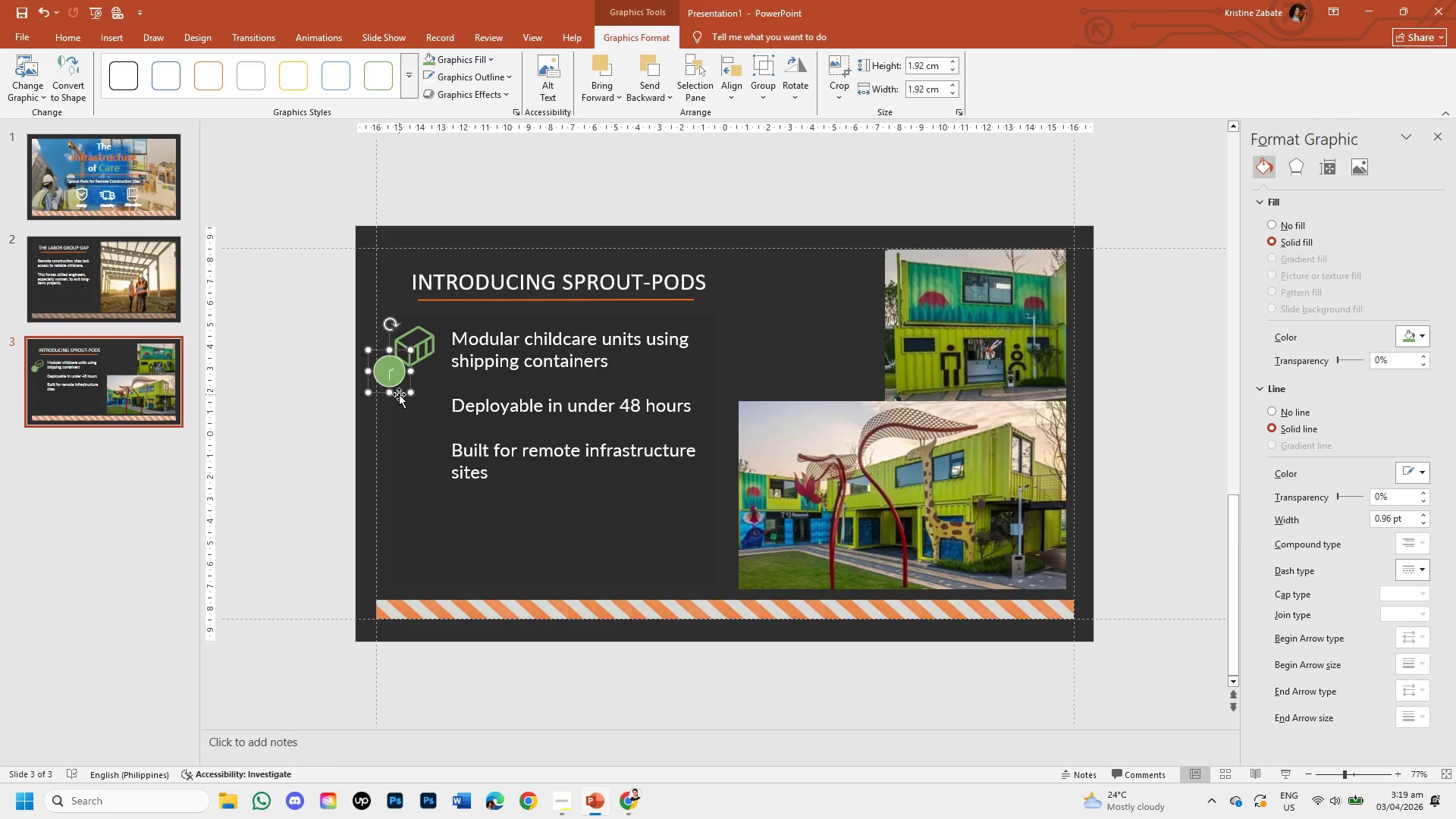 
left_click_drag(start_coordinate=[399, 394], to_coordinate=[424, 431])
 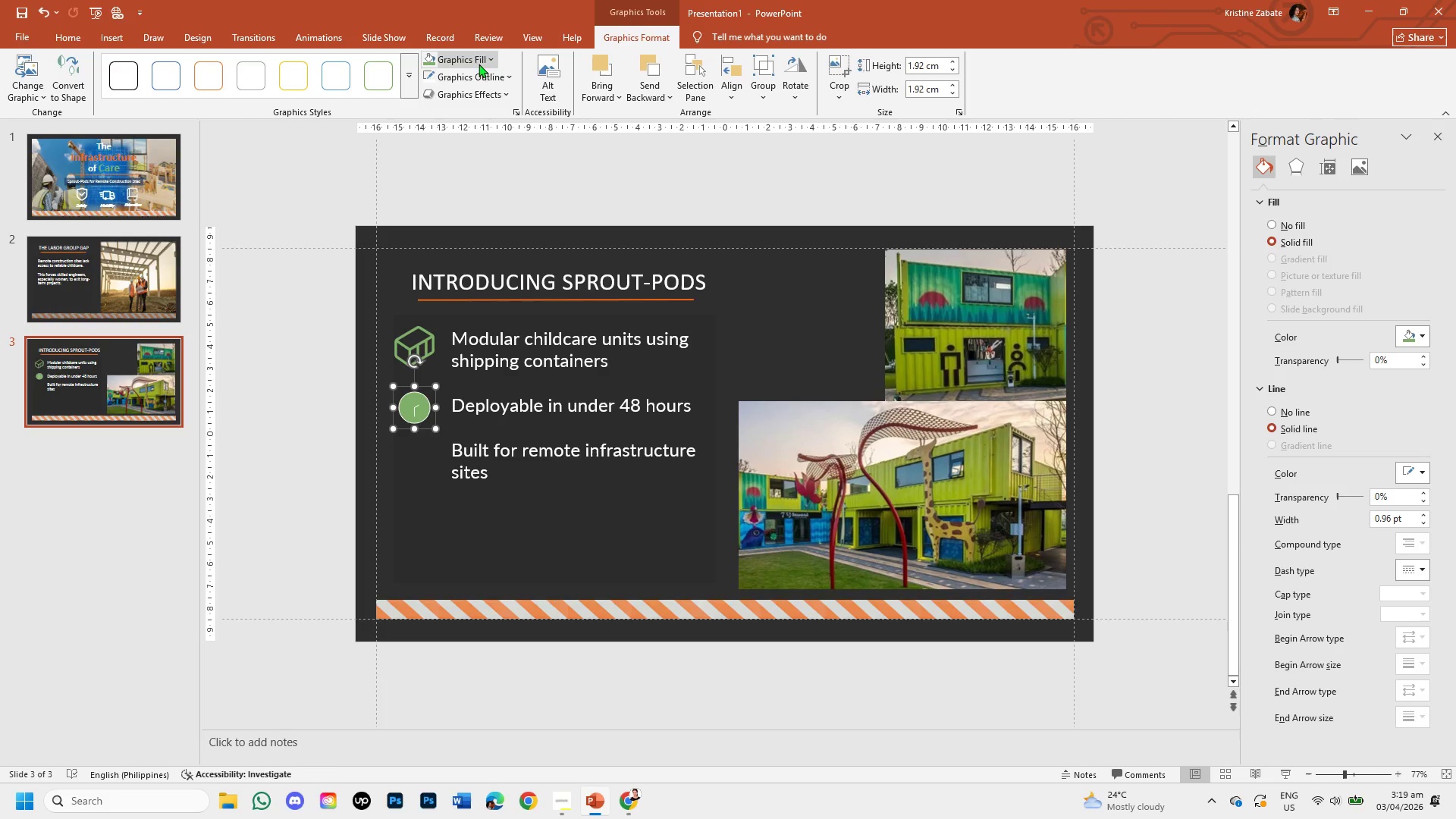 
left_click([483, 61])
 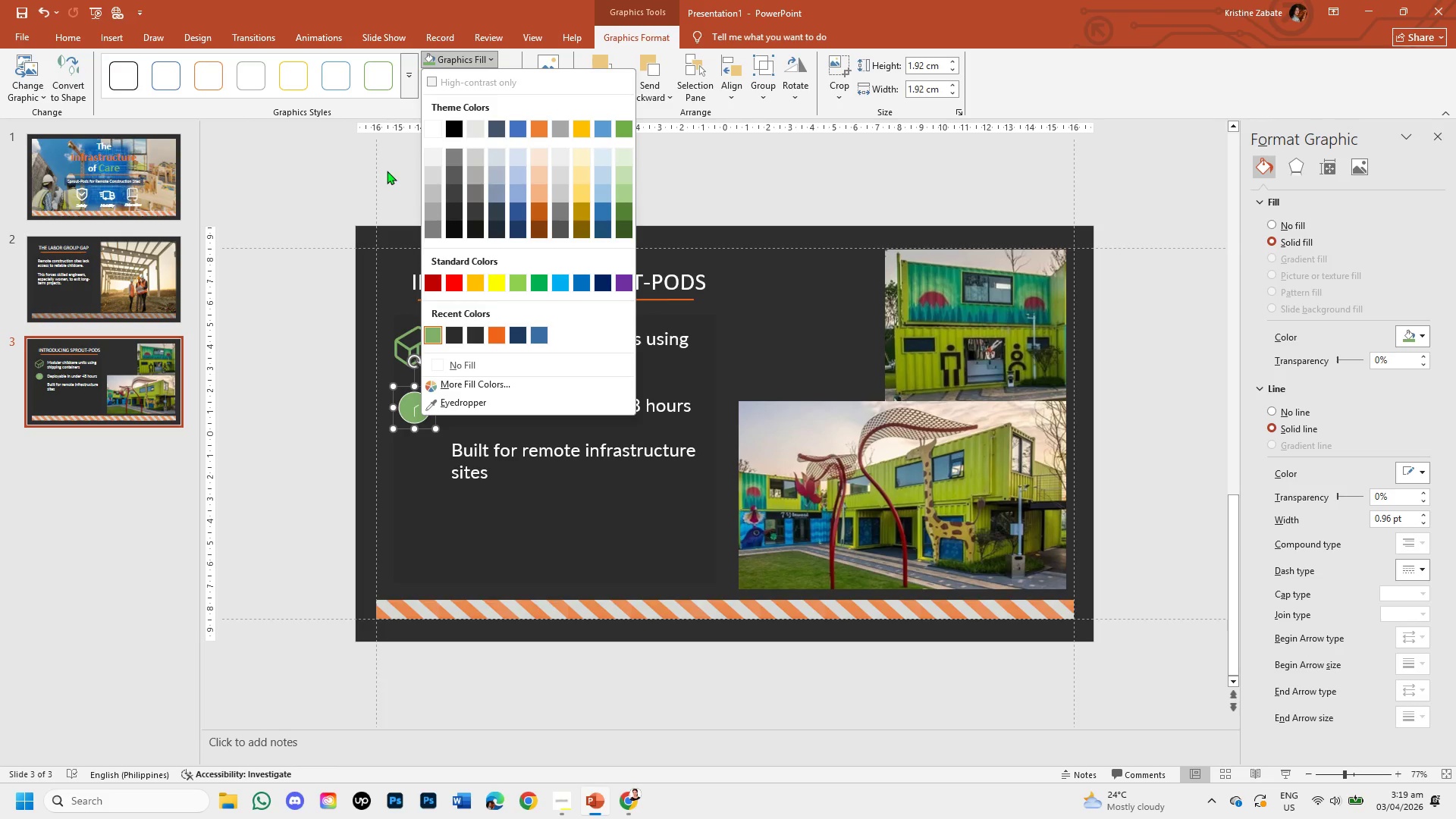 
left_click([383, 171])
 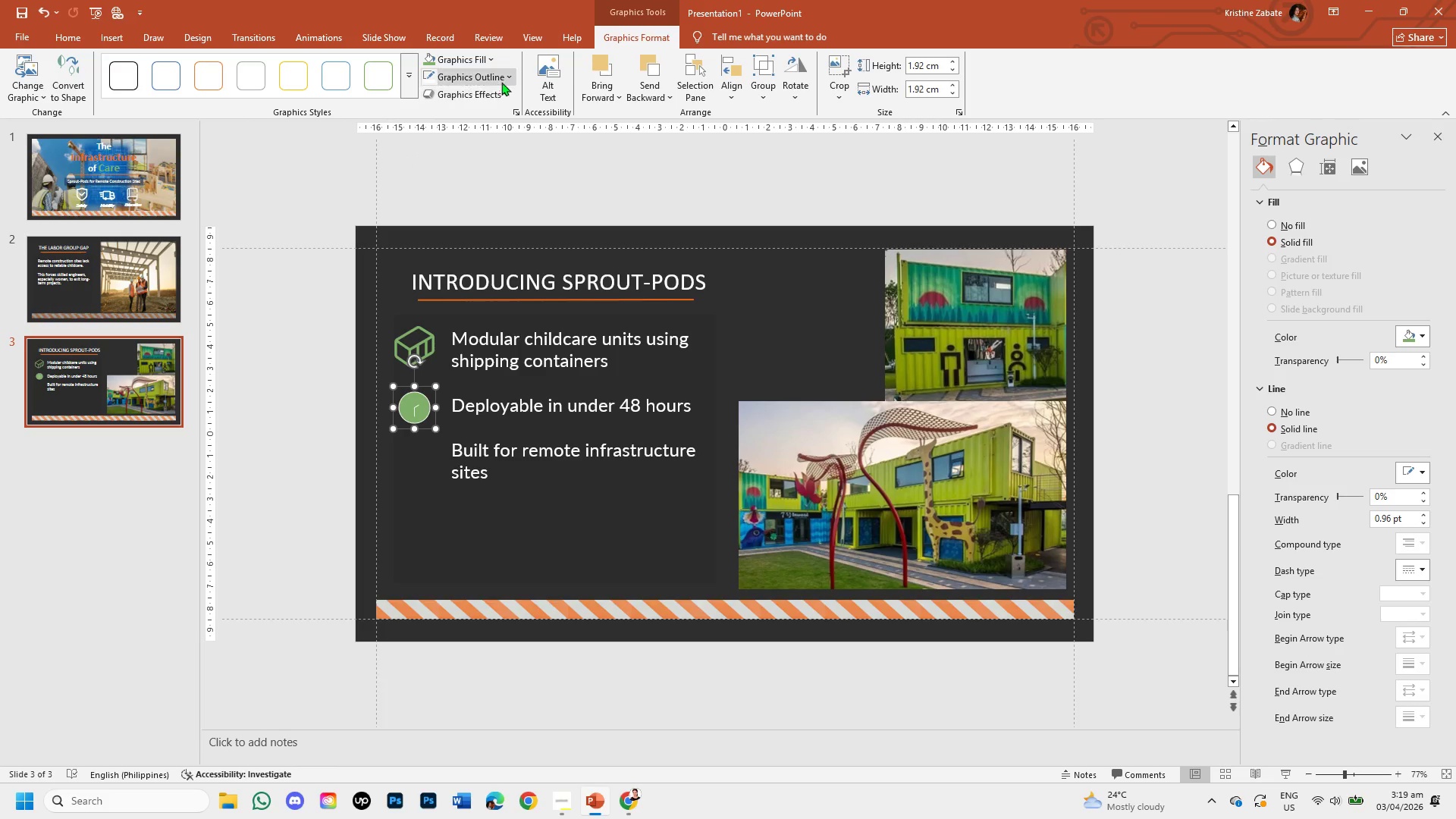 
left_click([506, 77])
 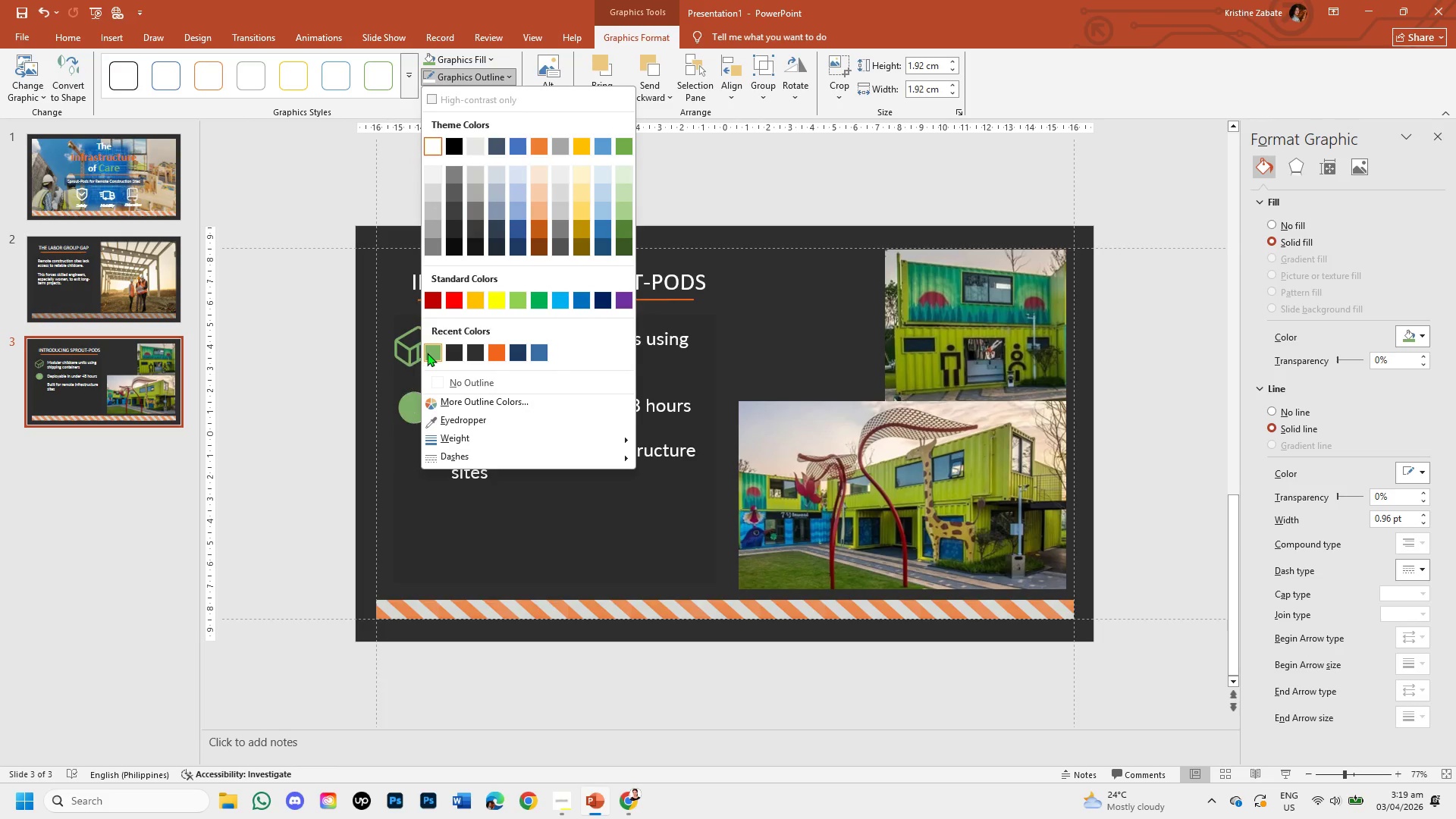 
left_click([428, 353])
 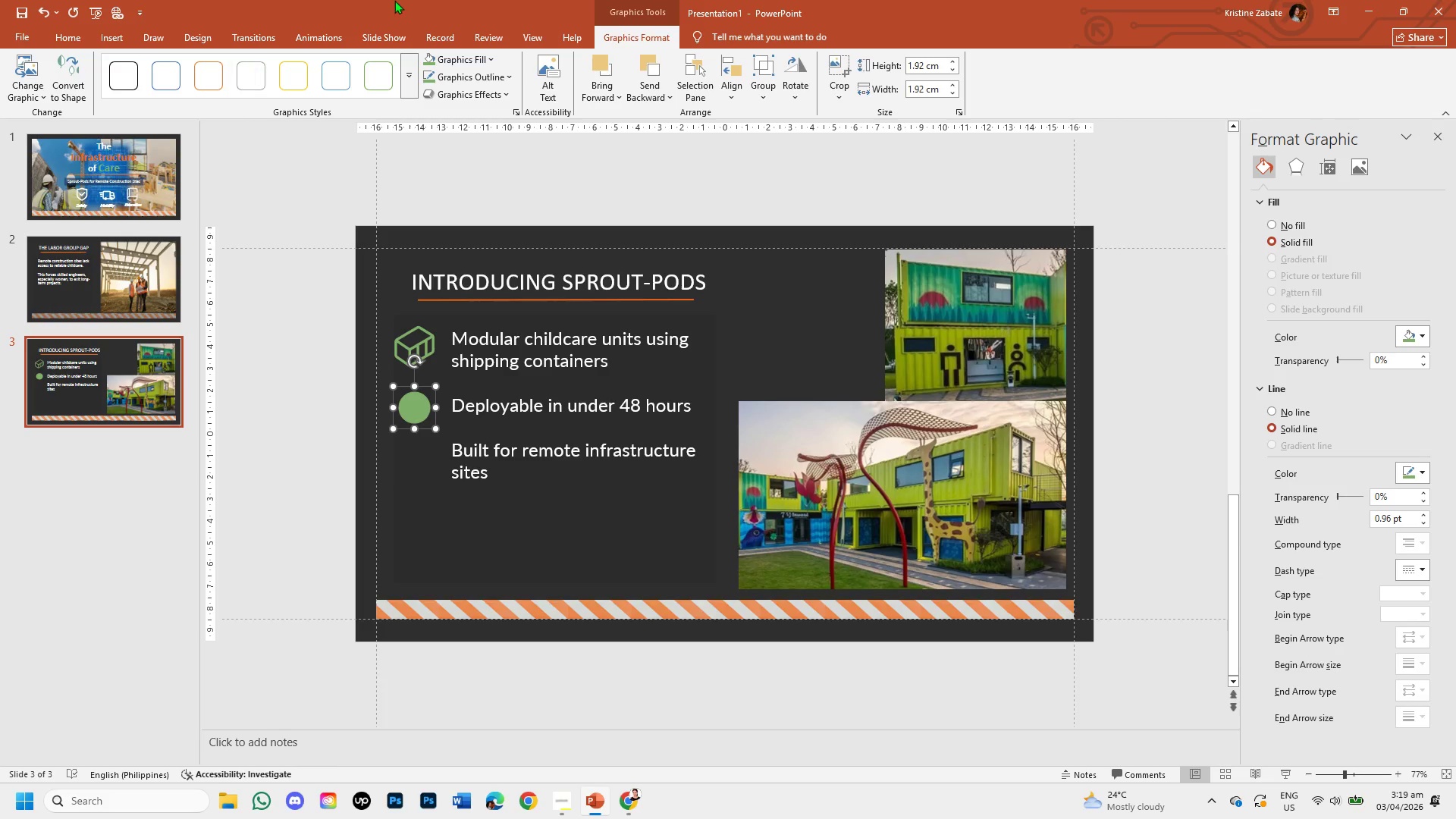 
wait(8.02)
 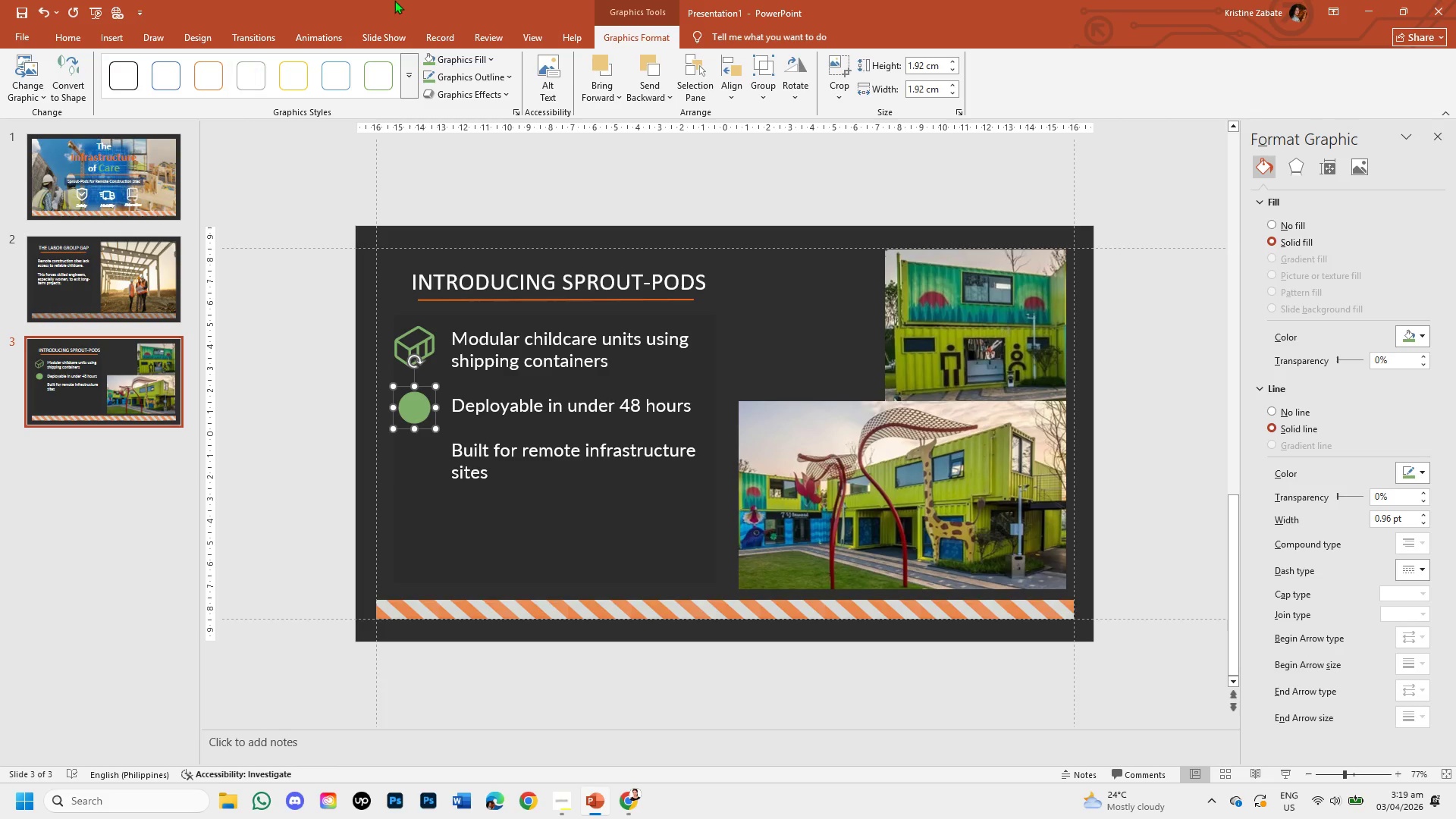 
left_click([503, 402])
 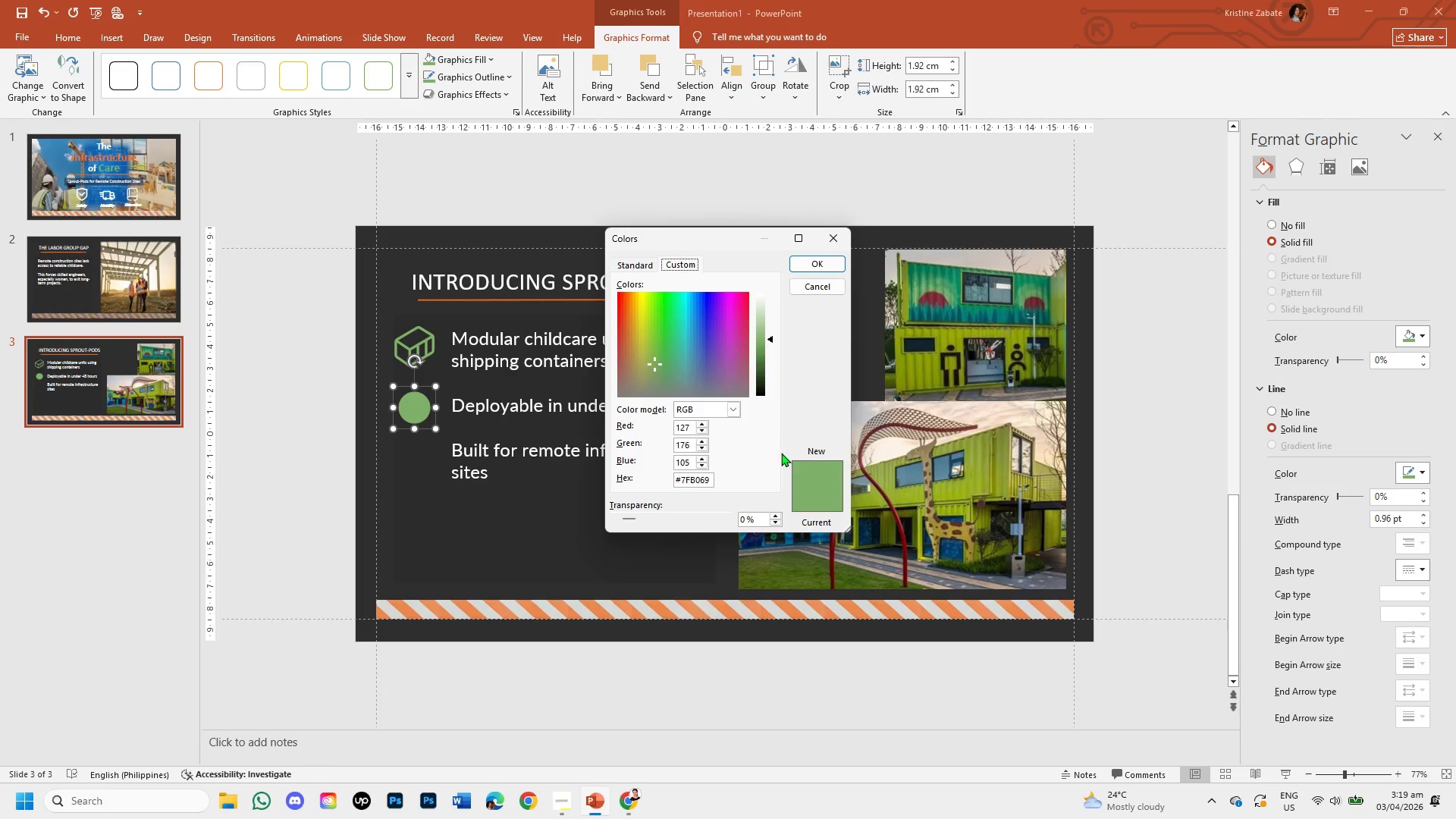 
scroll: coordinate [714, 478], scroll_direction: down, amount: 3.0
 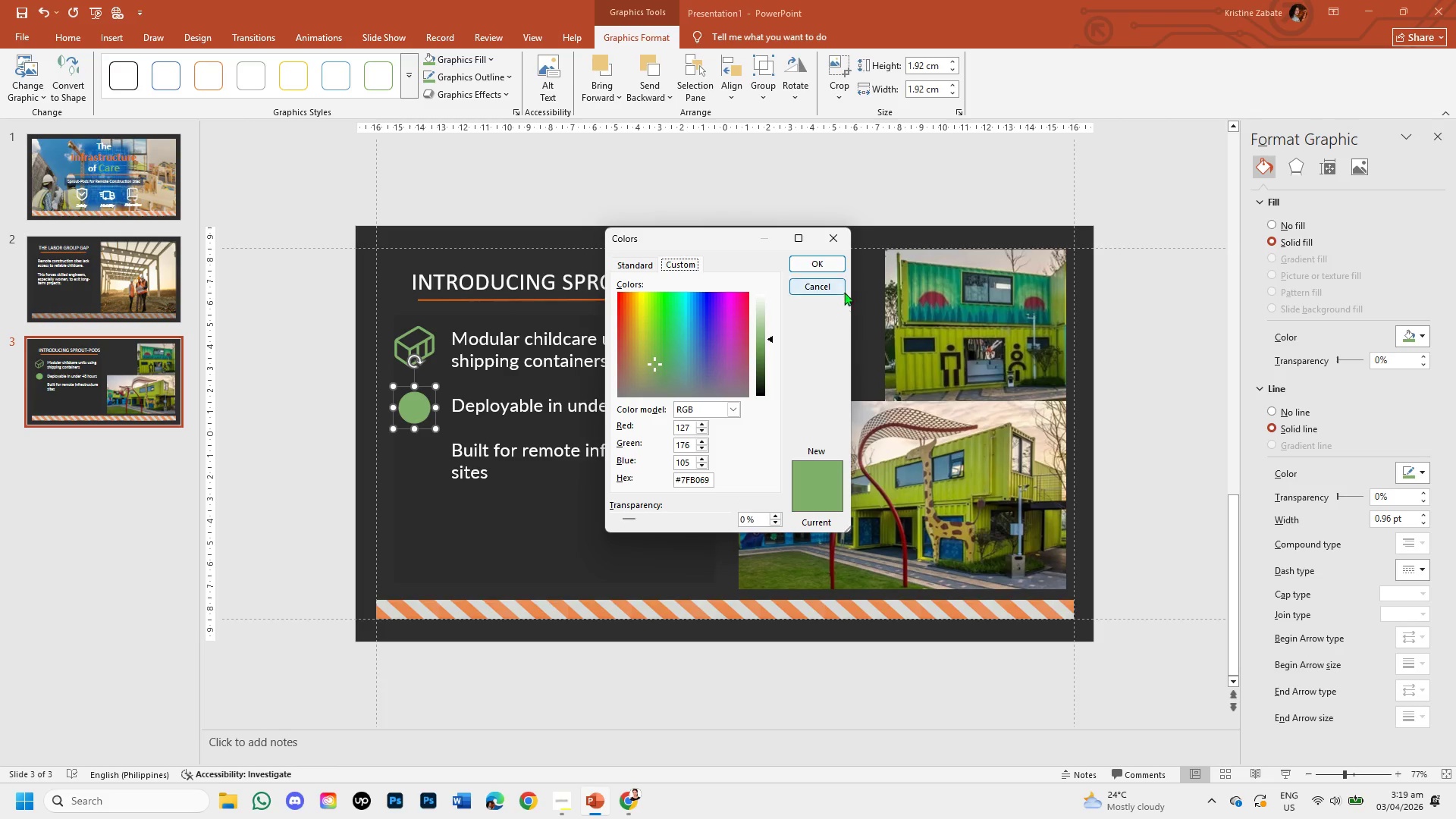 
wait(10.61)
 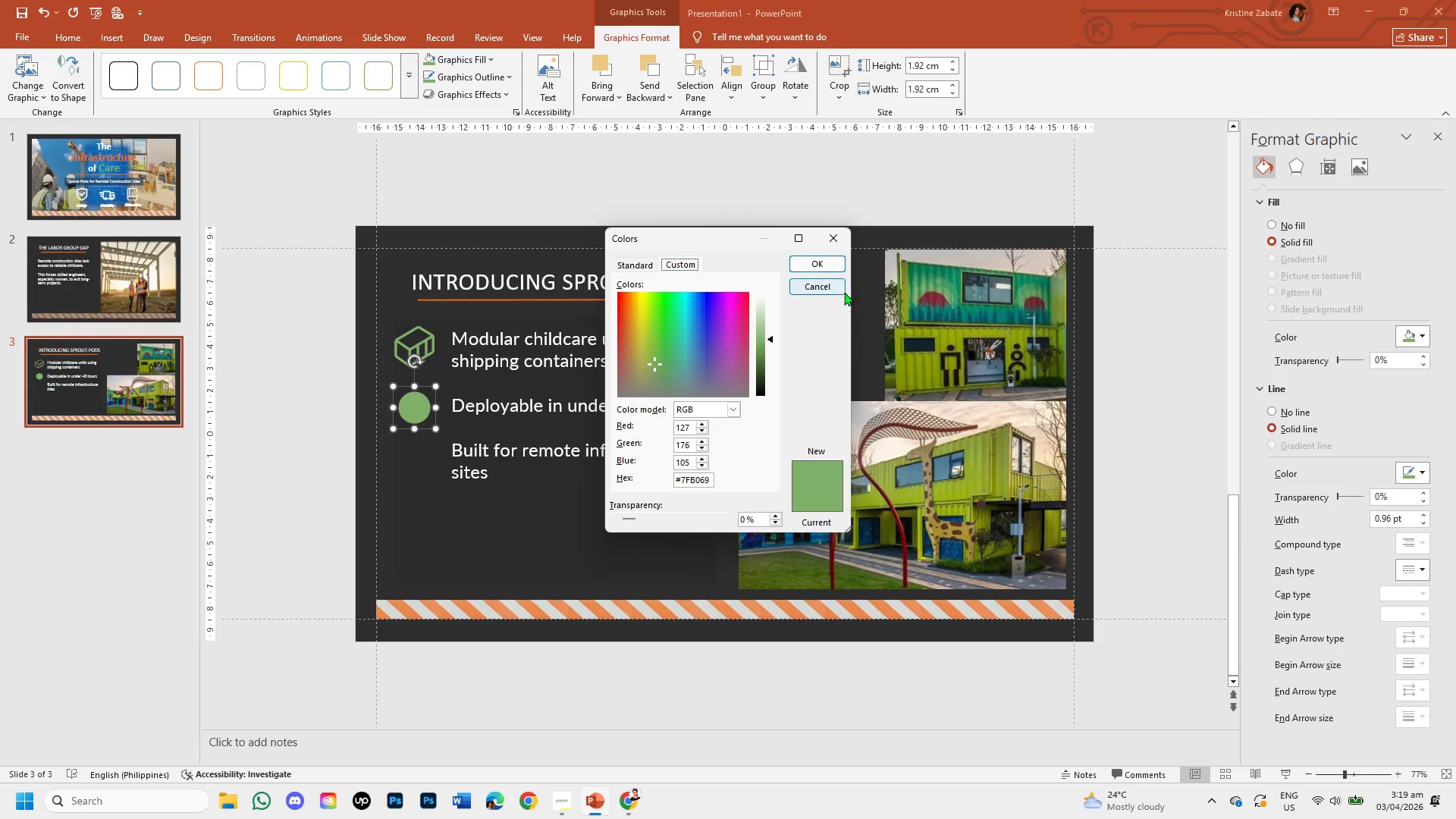 
left_click([824, 267])
 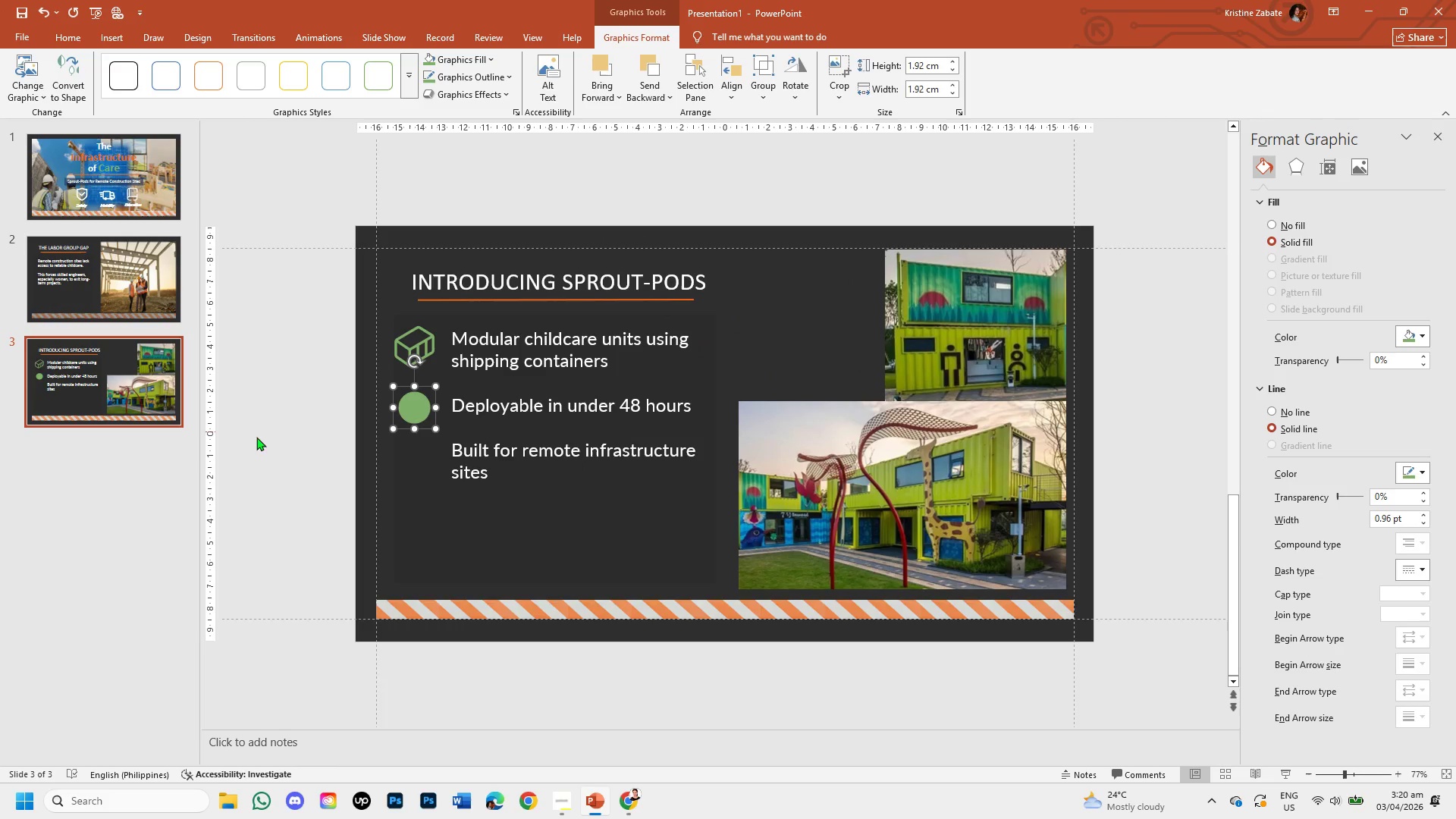 
key(Backspace)
 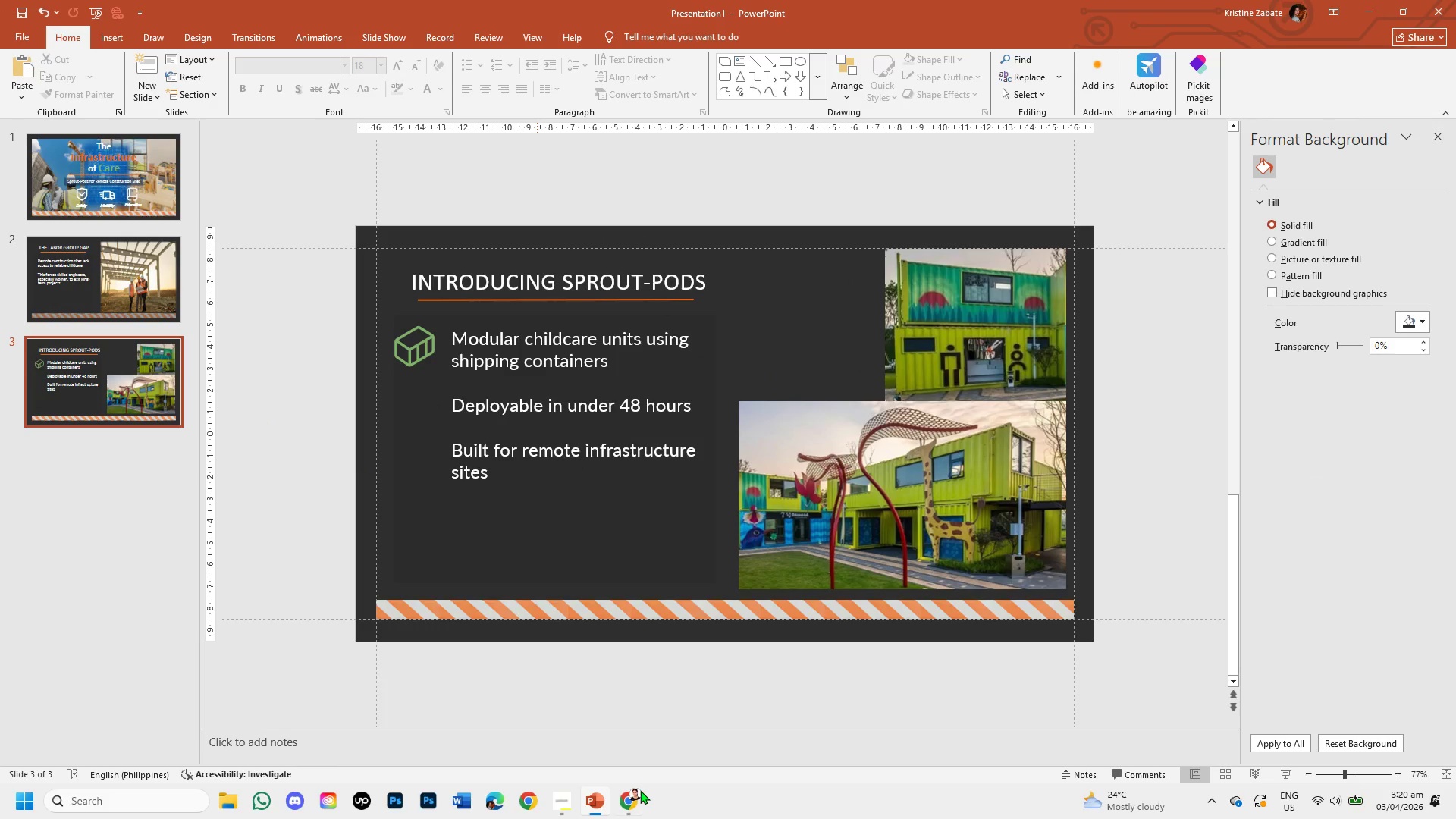 
left_click([633, 796])
 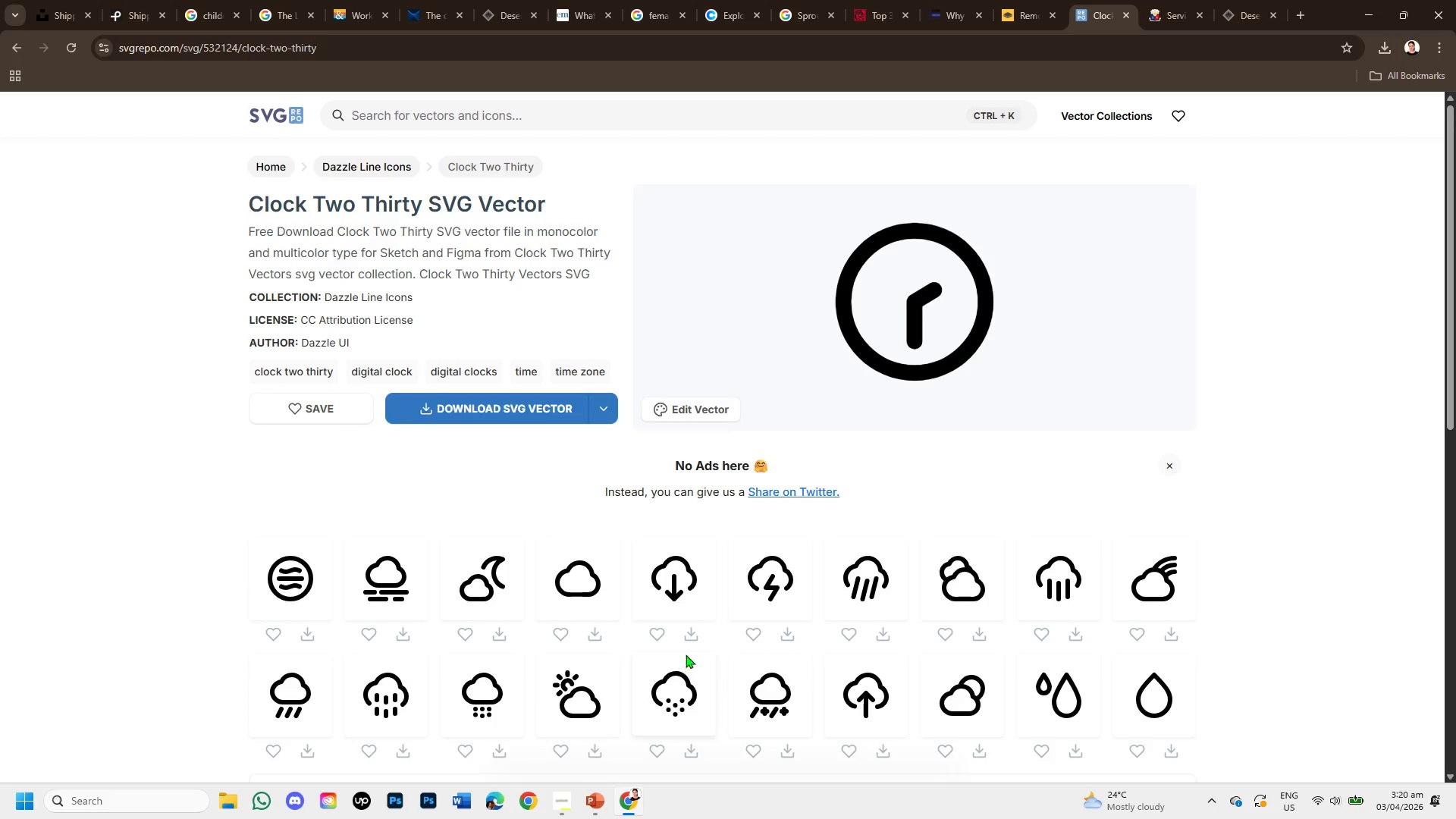 
scroll: coordinate [689, 646], scroll_direction: down, amount: 3.0
 